 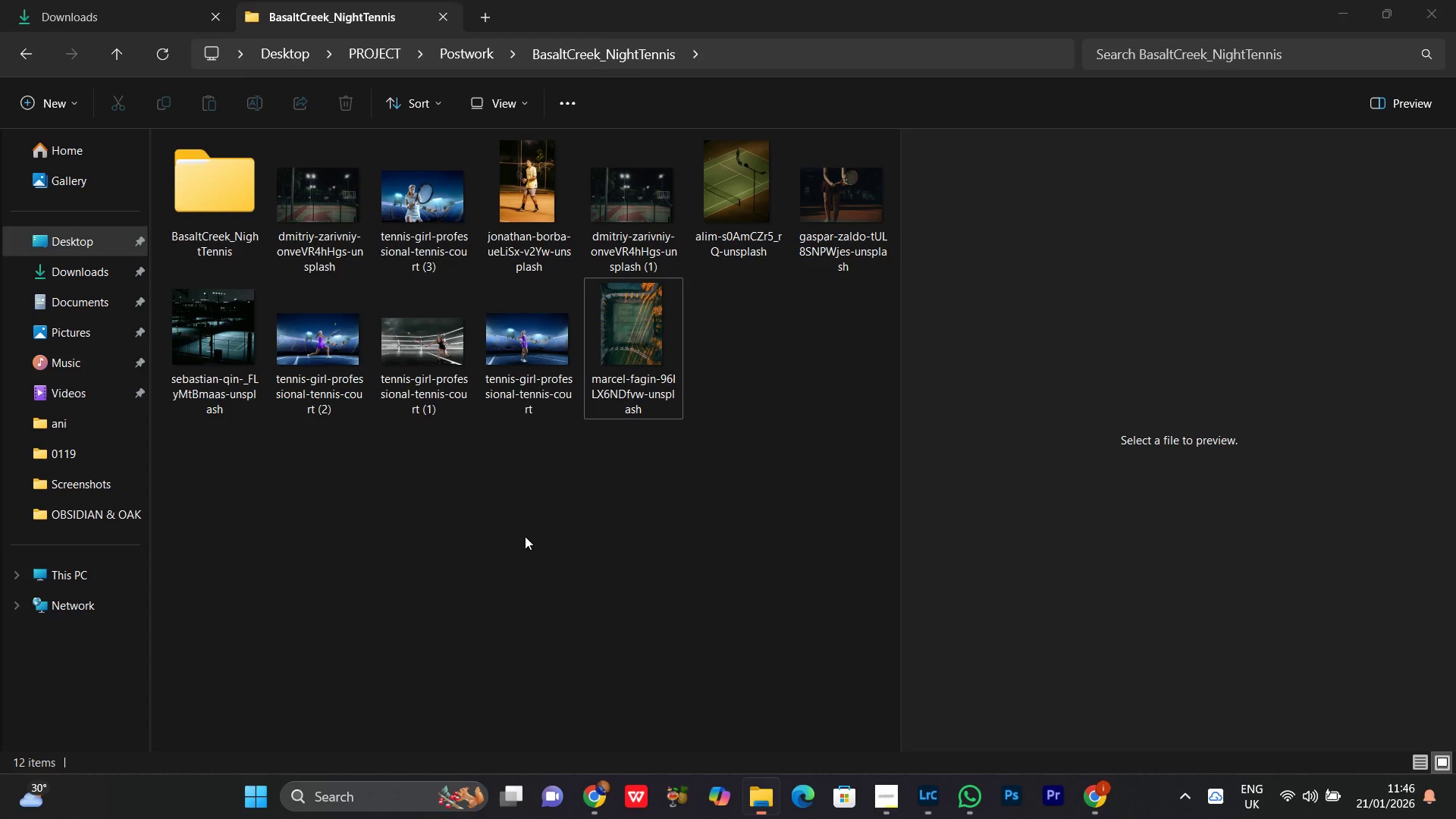 
double_click([196, 181])
 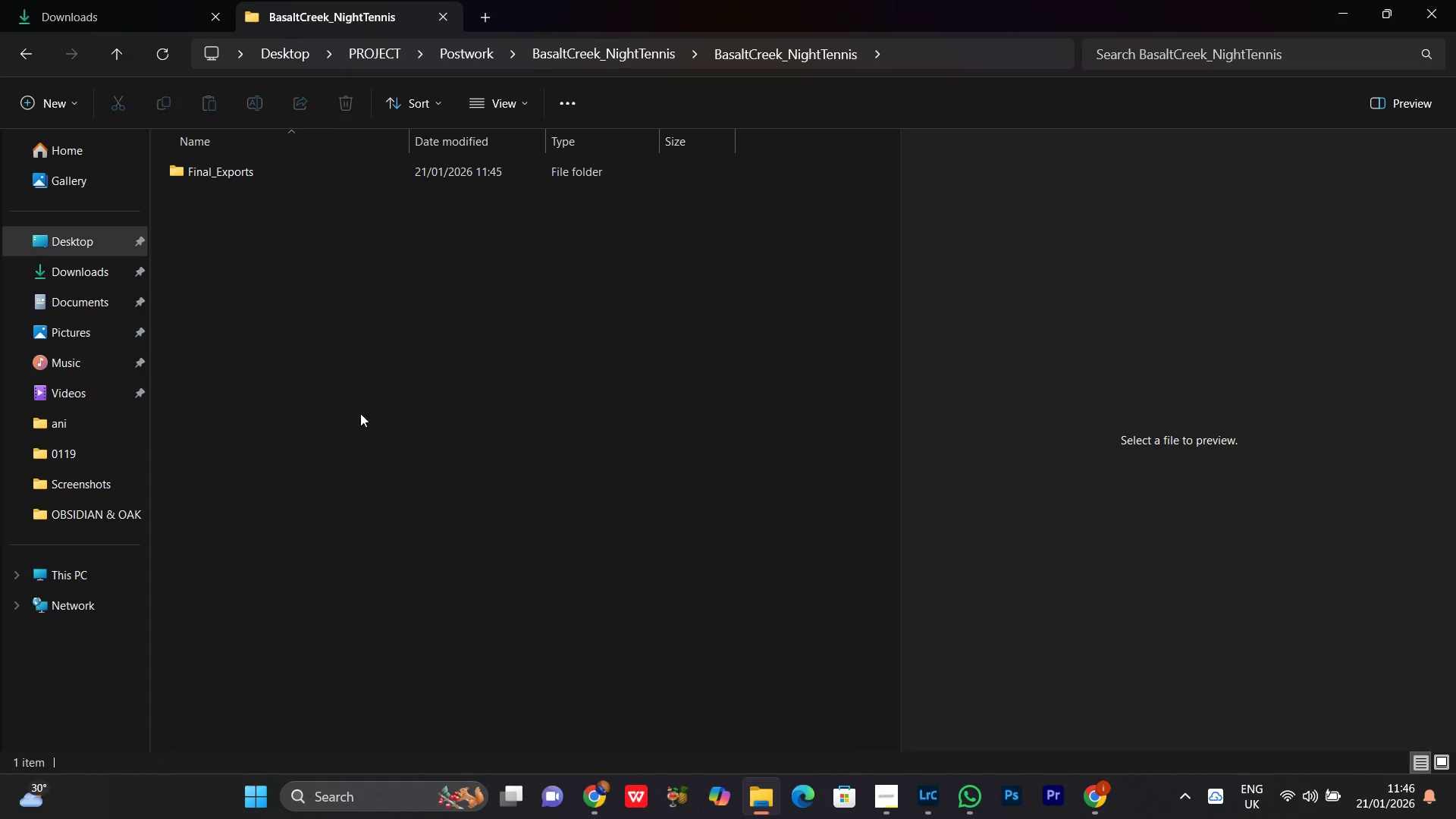 
left_click([297, 291])
 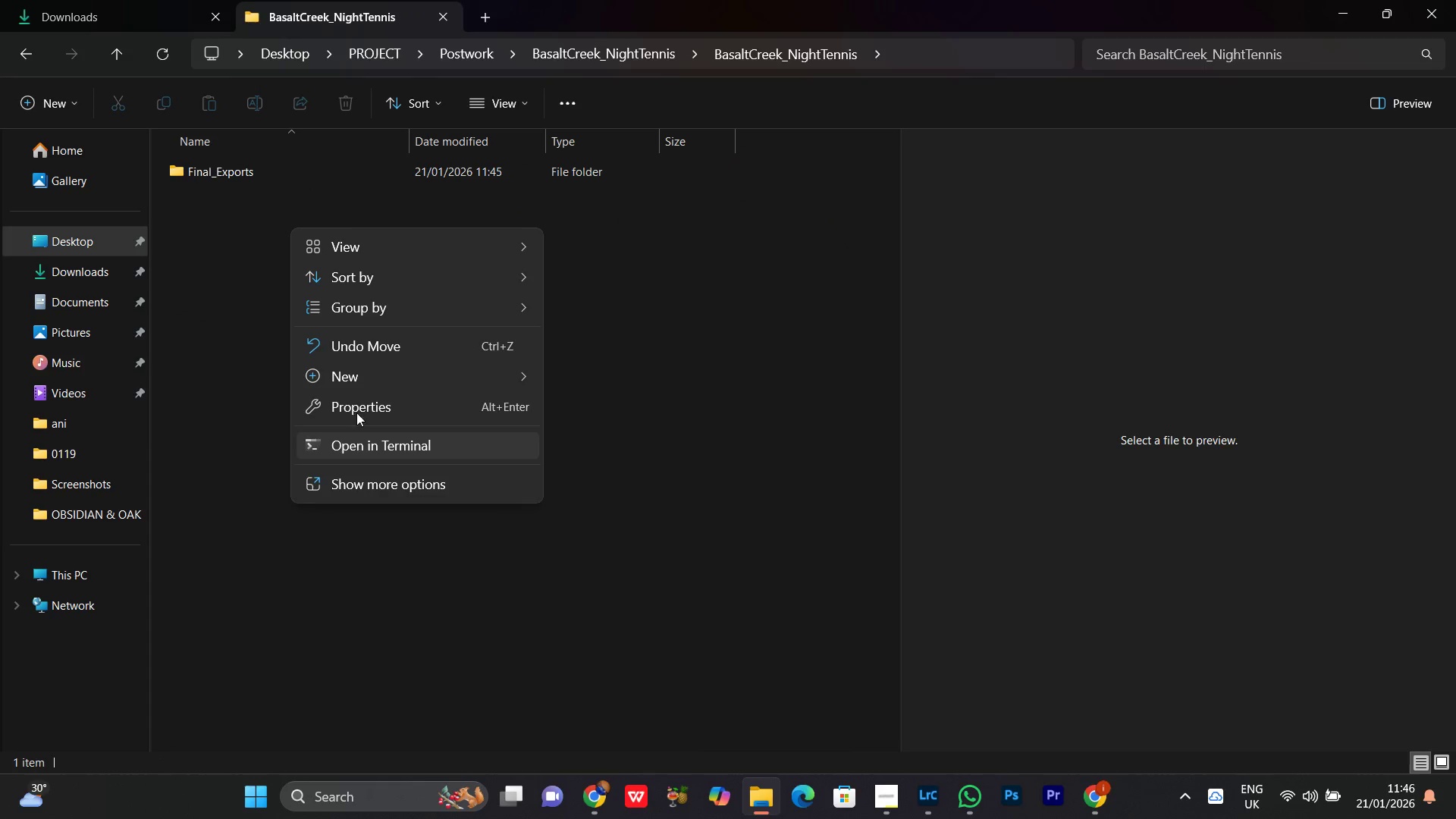 
left_click([356, 384])
 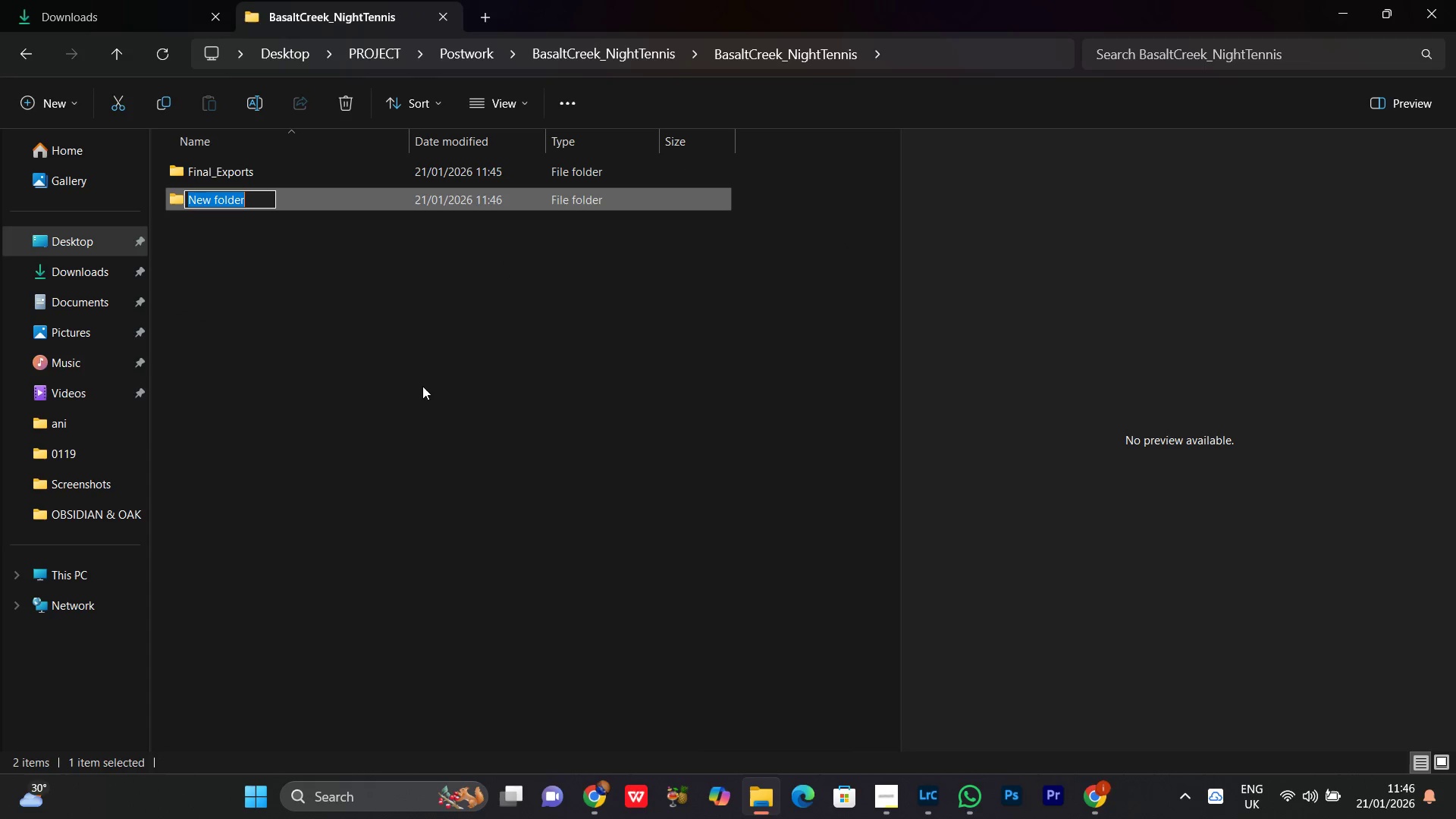 
key(Control+V)
 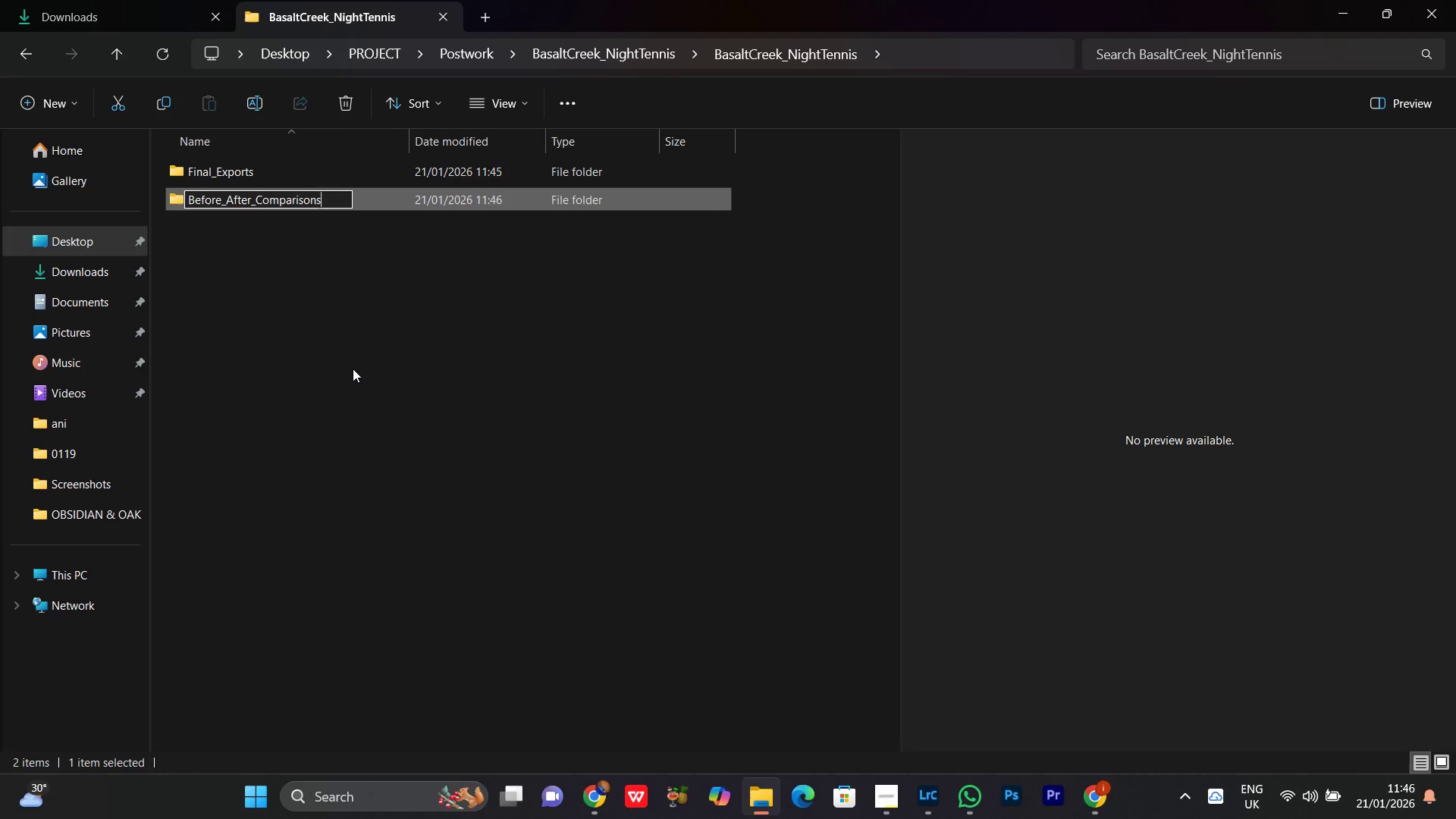 
left_click([353, 369])
 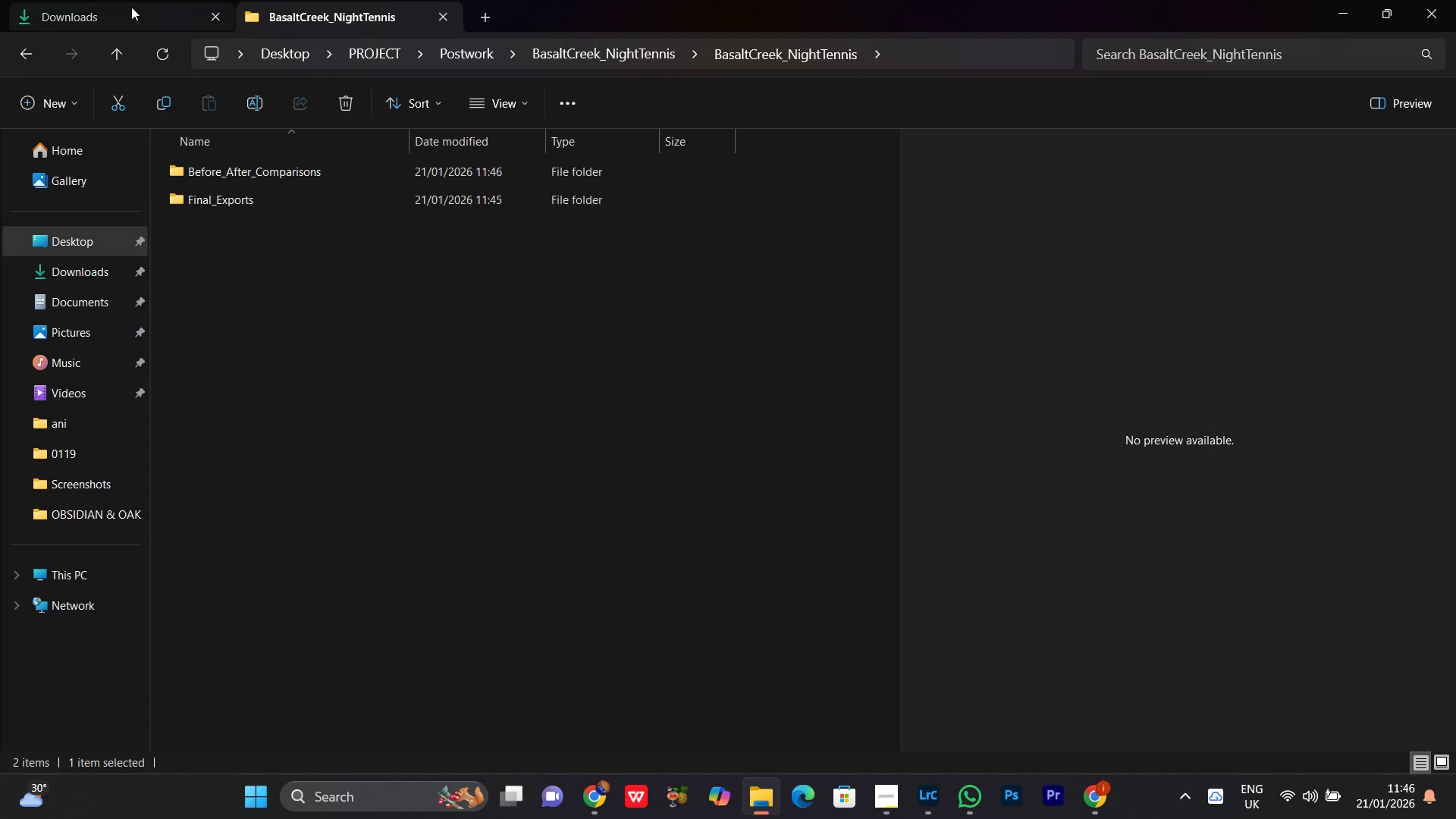 
left_click([134, 10])
 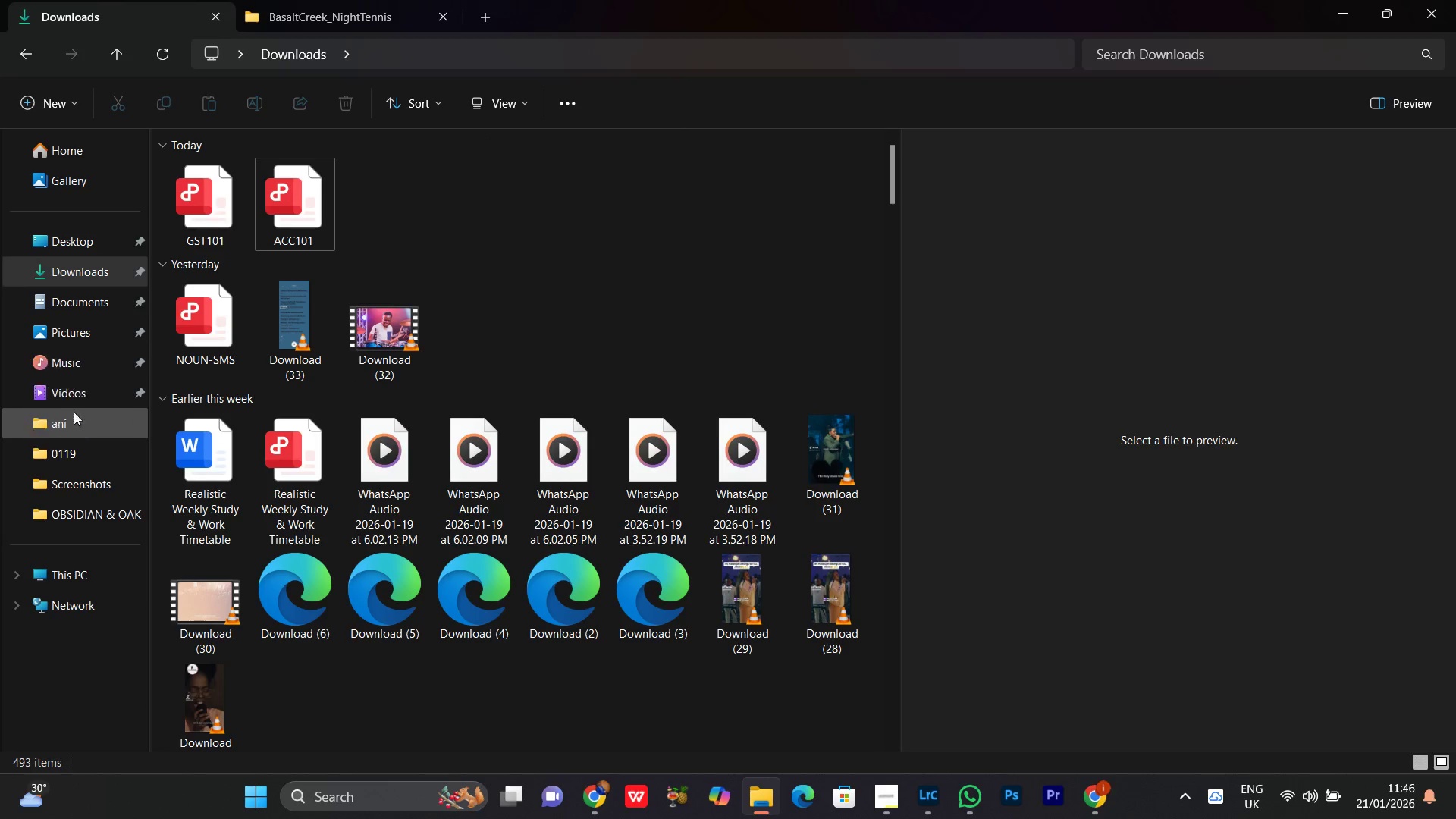 
left_click([60, 339])
 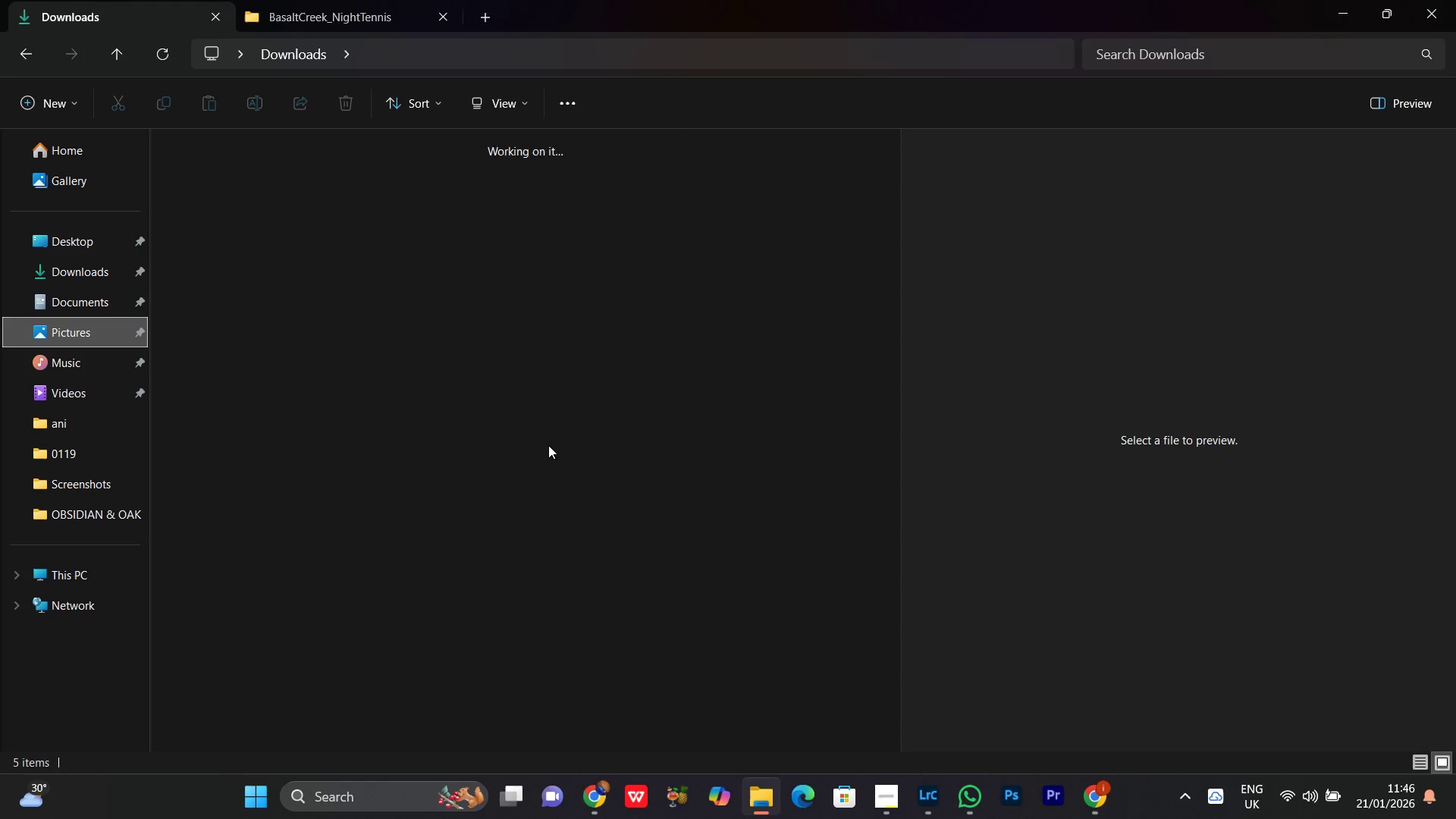 
scroll: coordinate [578, 504], scroll_direction: down, amount: 8.0
 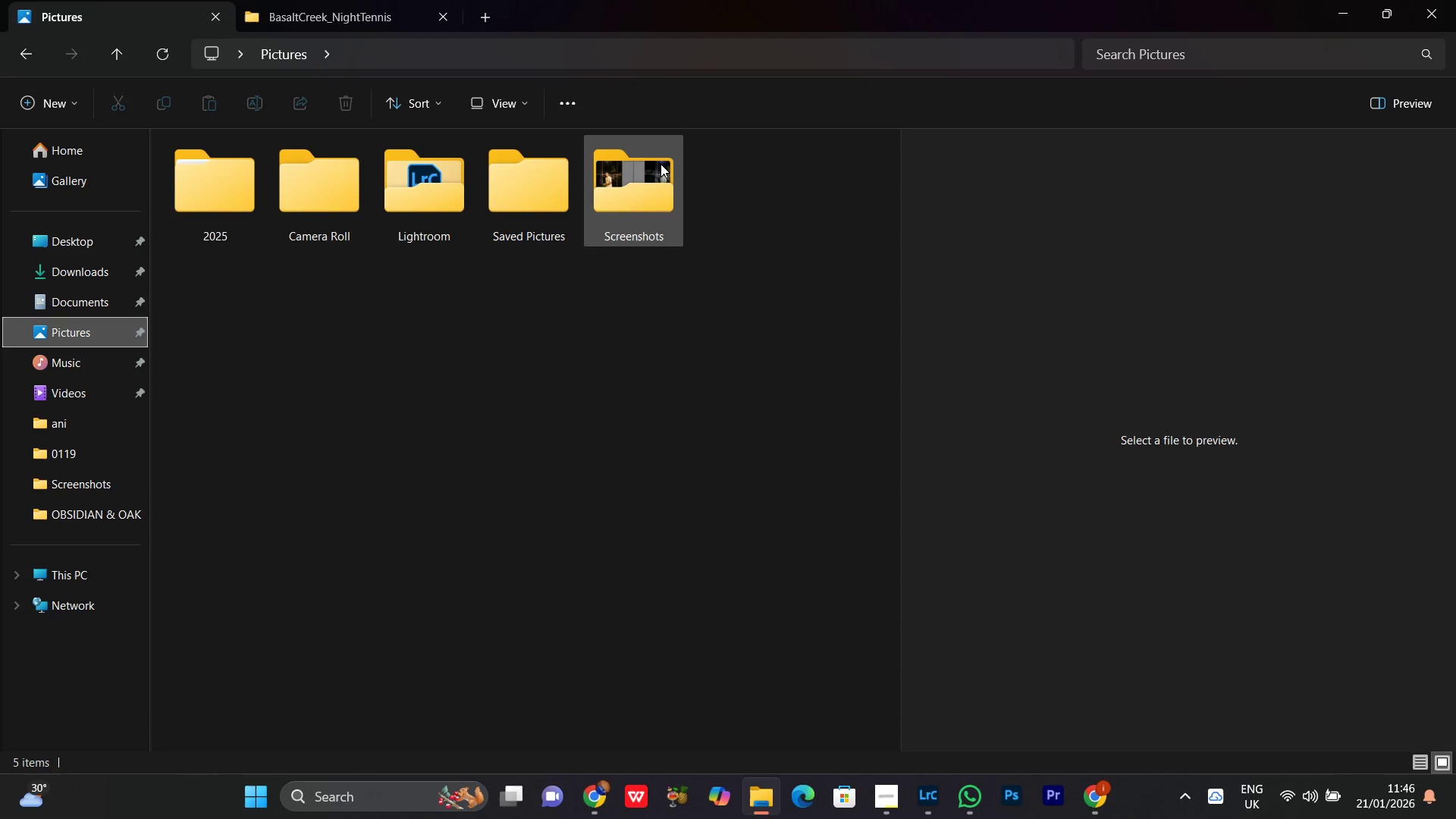 
left_click([657, 162])
 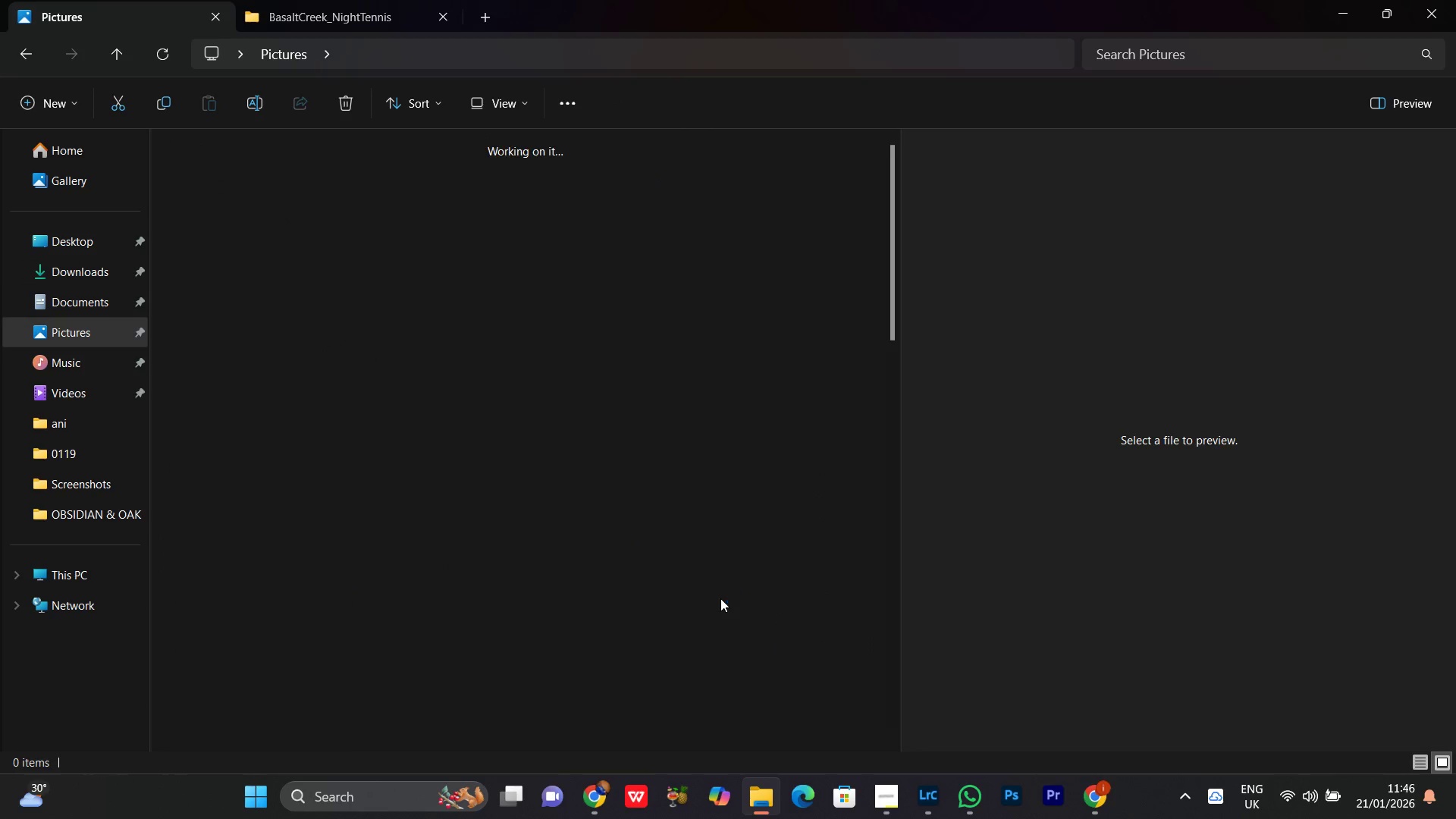 
scroll: coordinate [700, 676], scroll_direction: down, amount: 14.0
 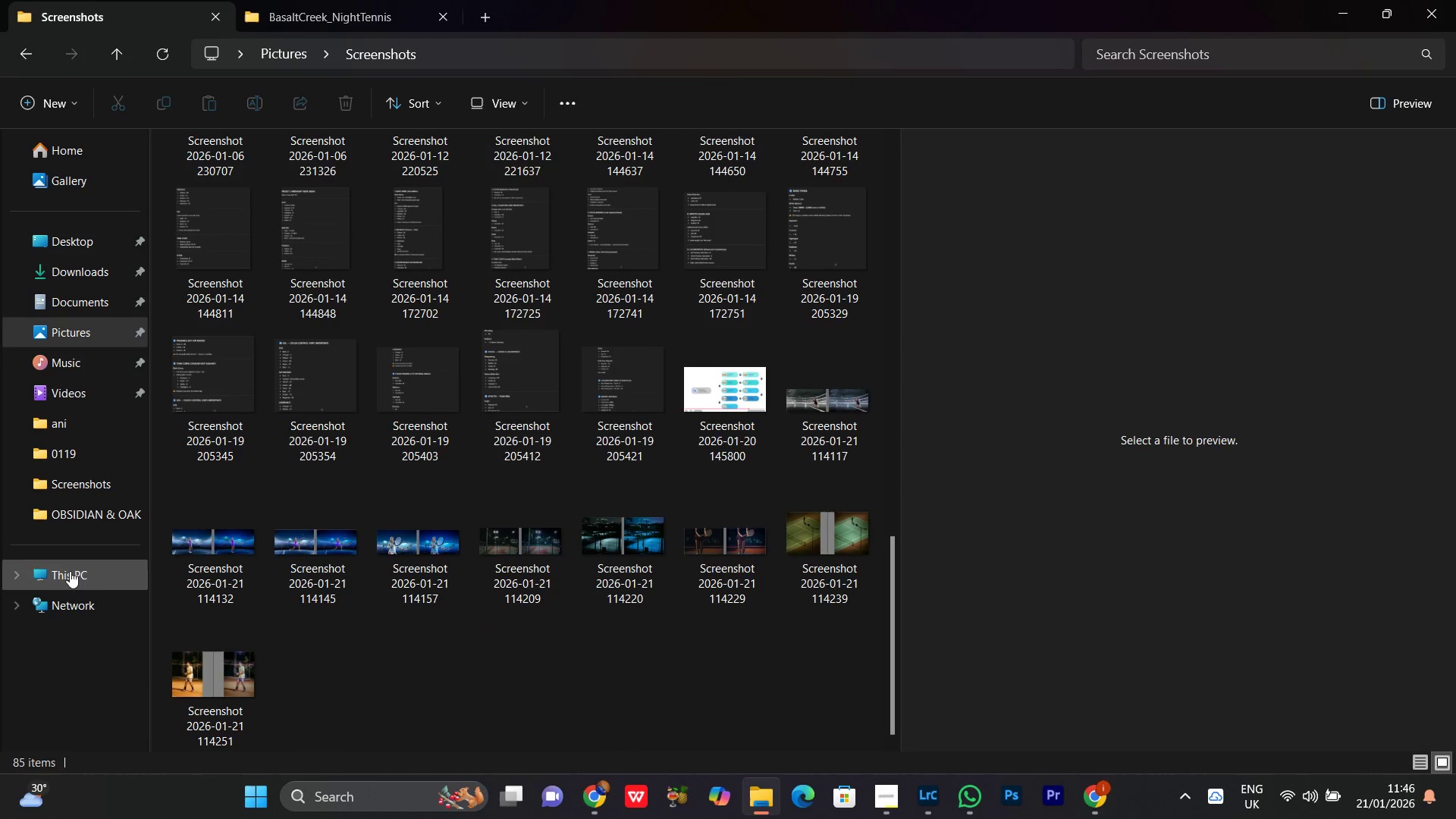 
left_click([167, 536])
 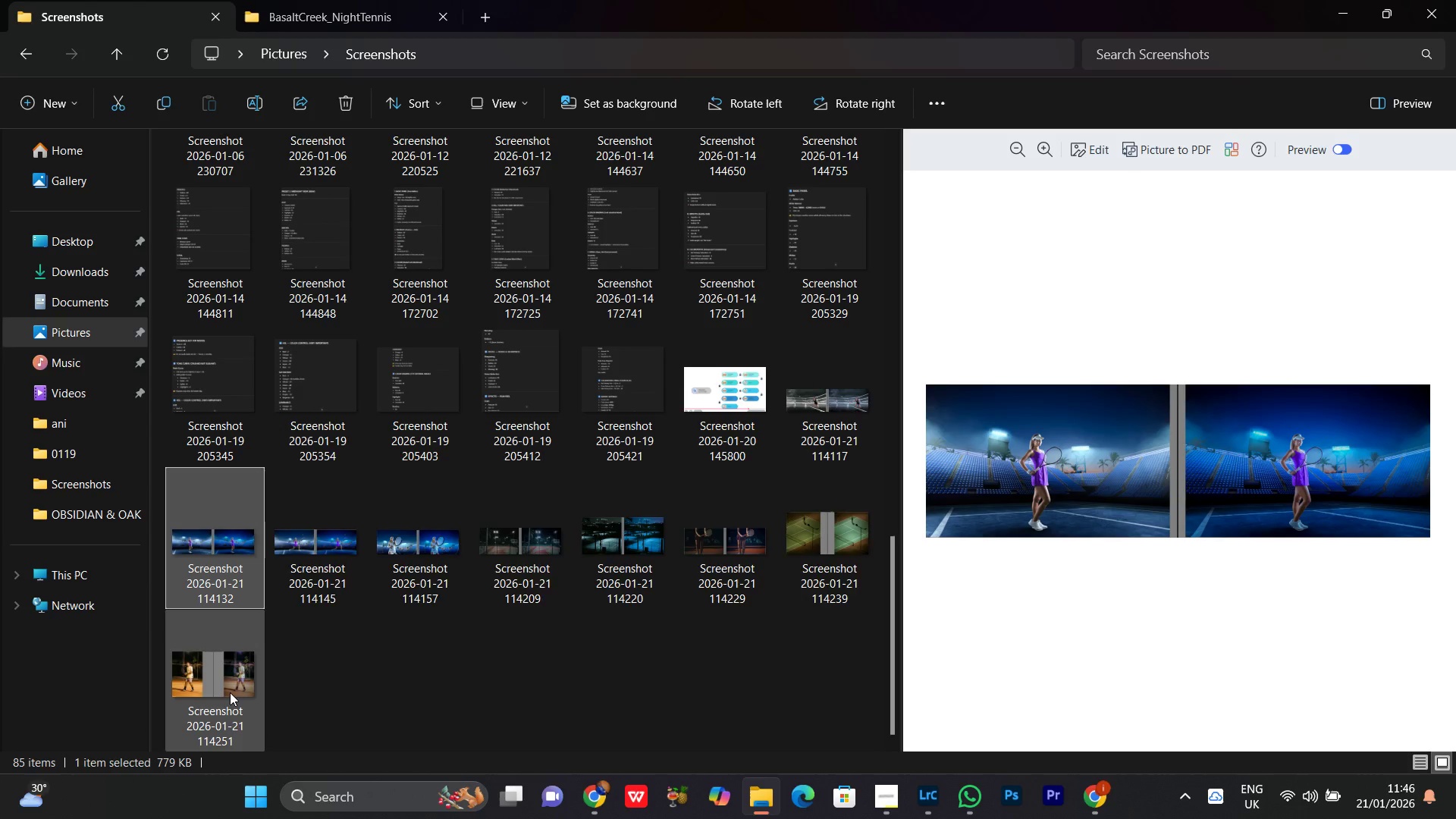 
hold_key(key=ShiftLeft, duration=0.38)
left_click([230, 692])
 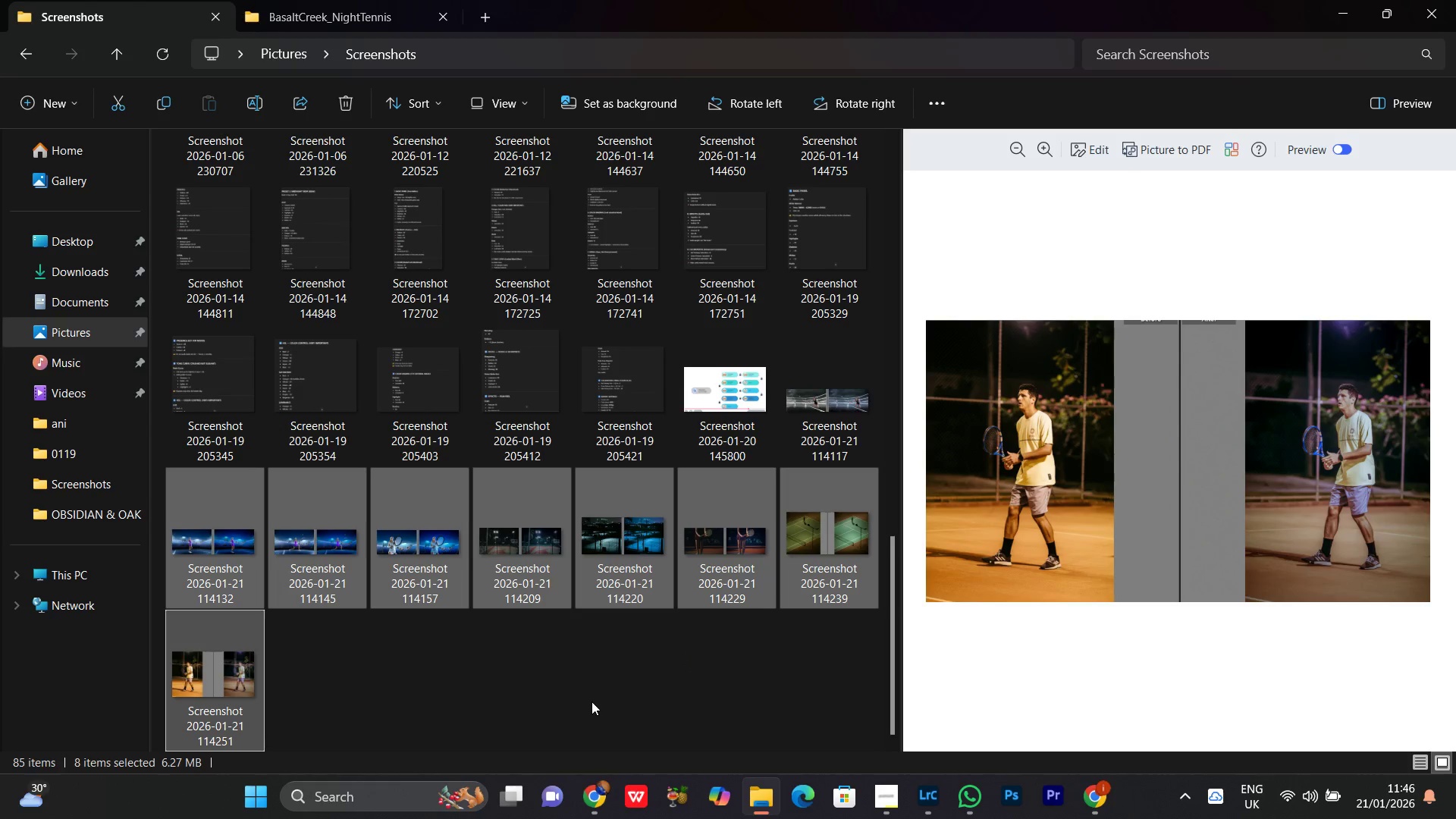 
left_click([580, 705])
 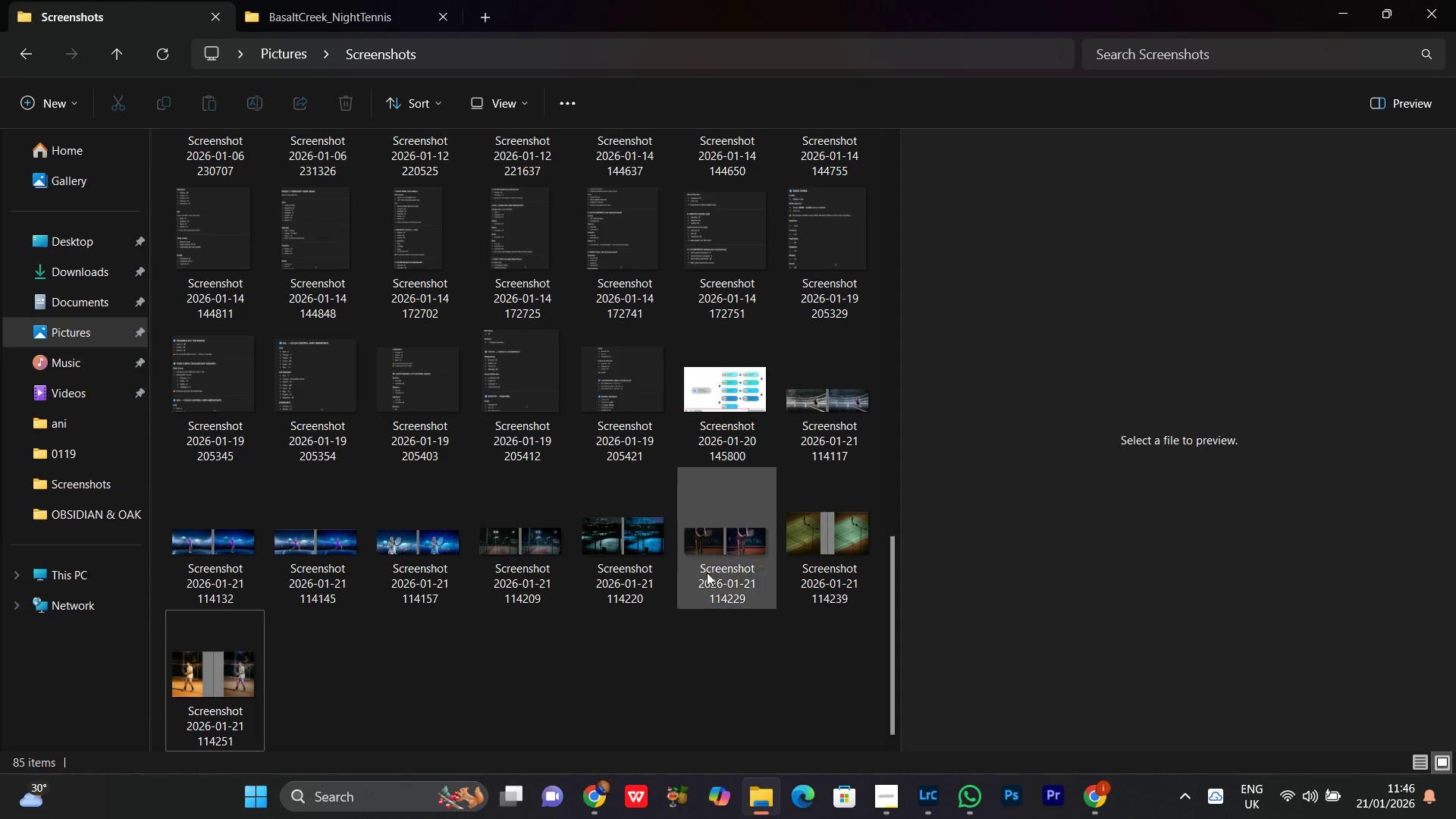 
left_click([816, 404])
 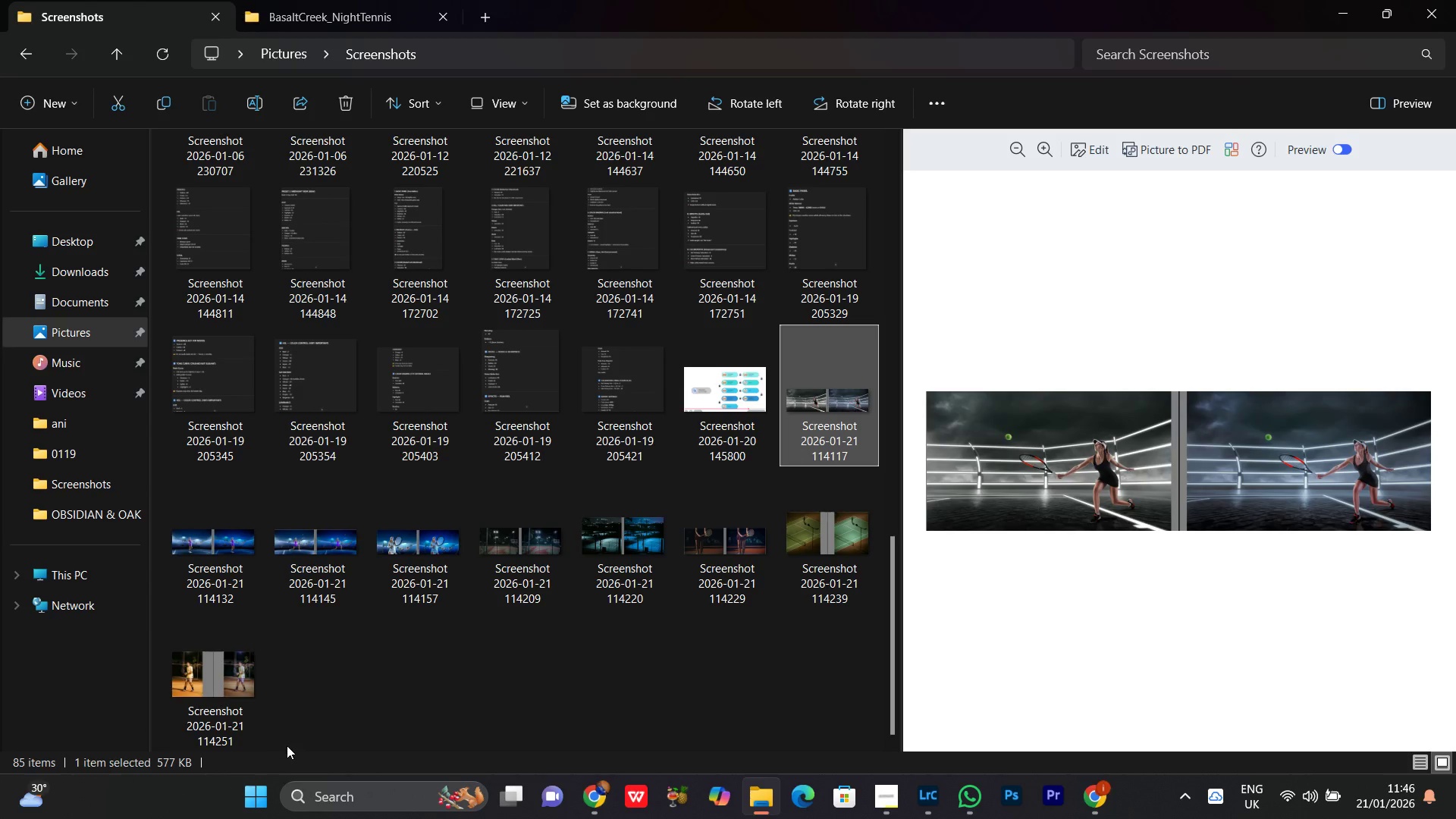 
hold_key(key=ShiftLeft, duration=0.44)
left_click([220, 695])
 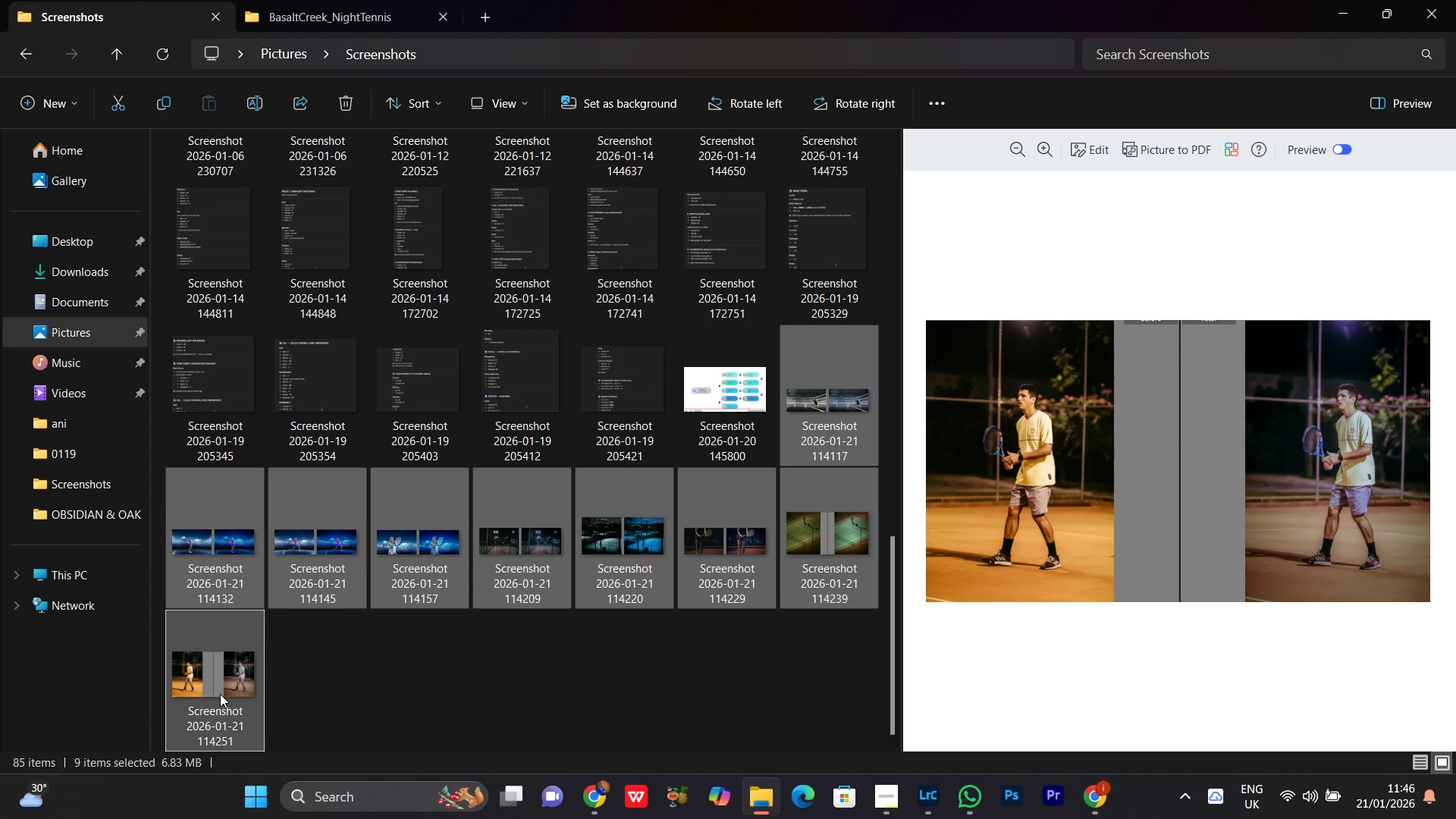 
key(Control+X)
 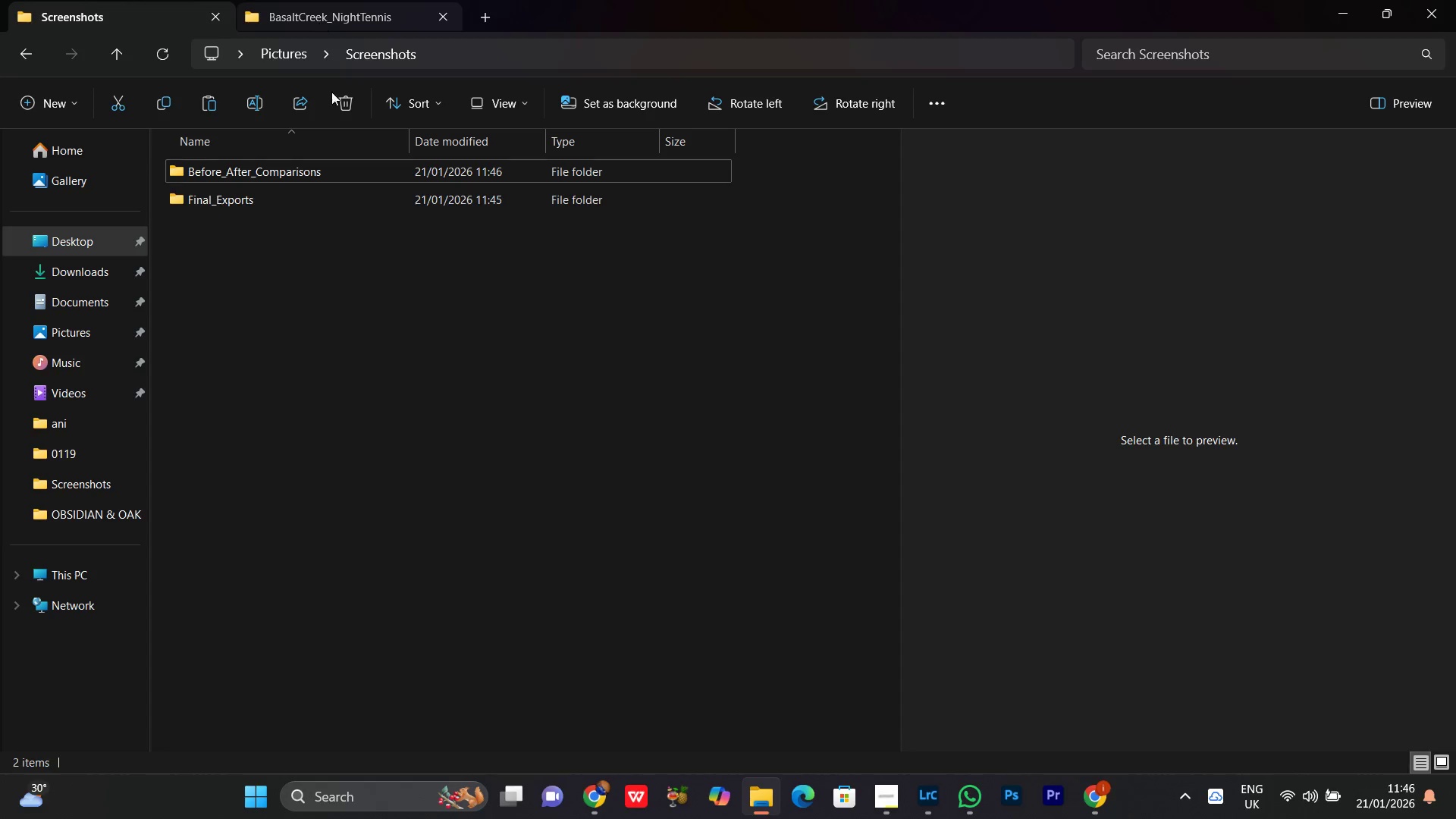 
double_click([403, 294])
 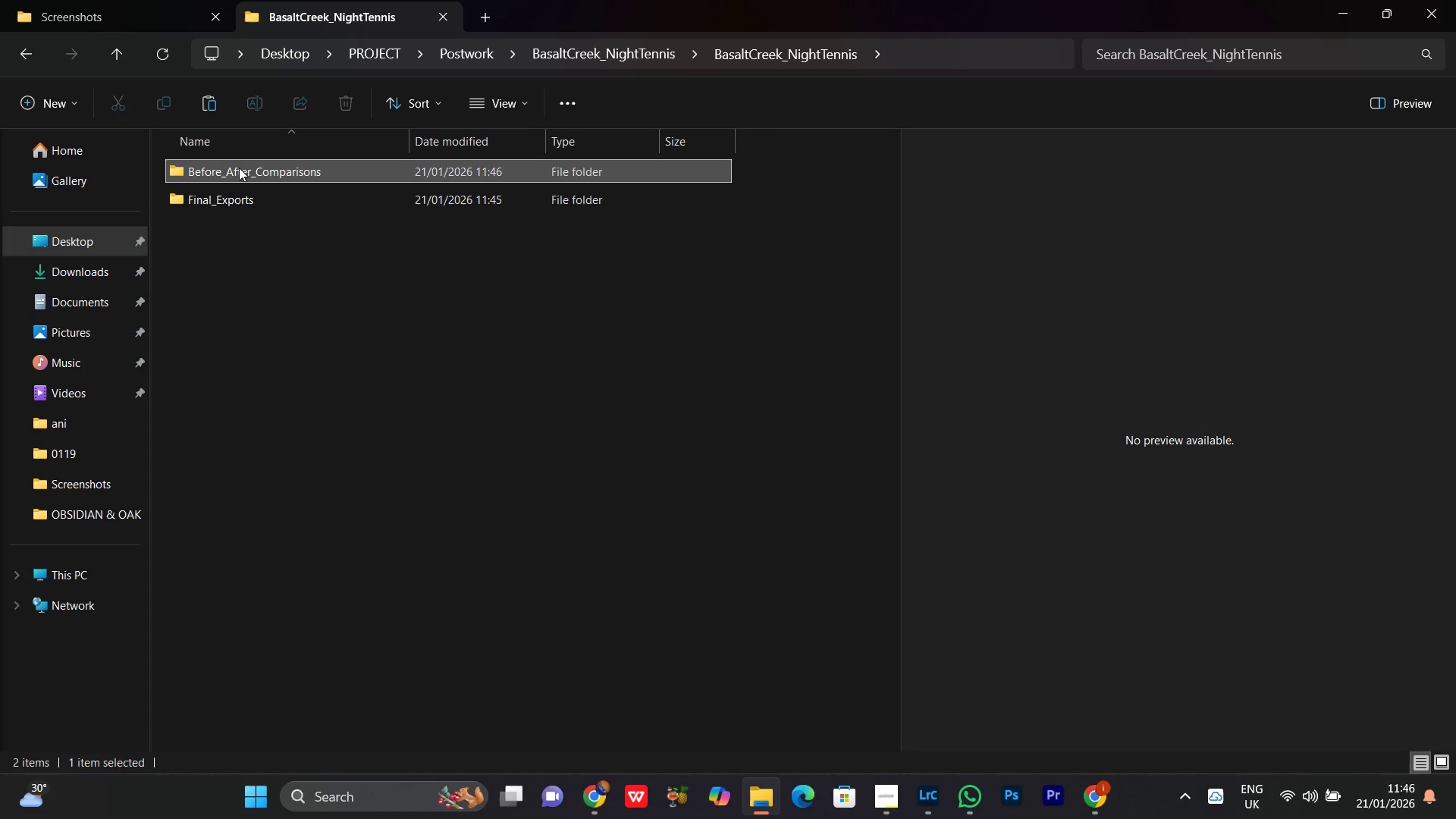 
double_click([239, 168])
 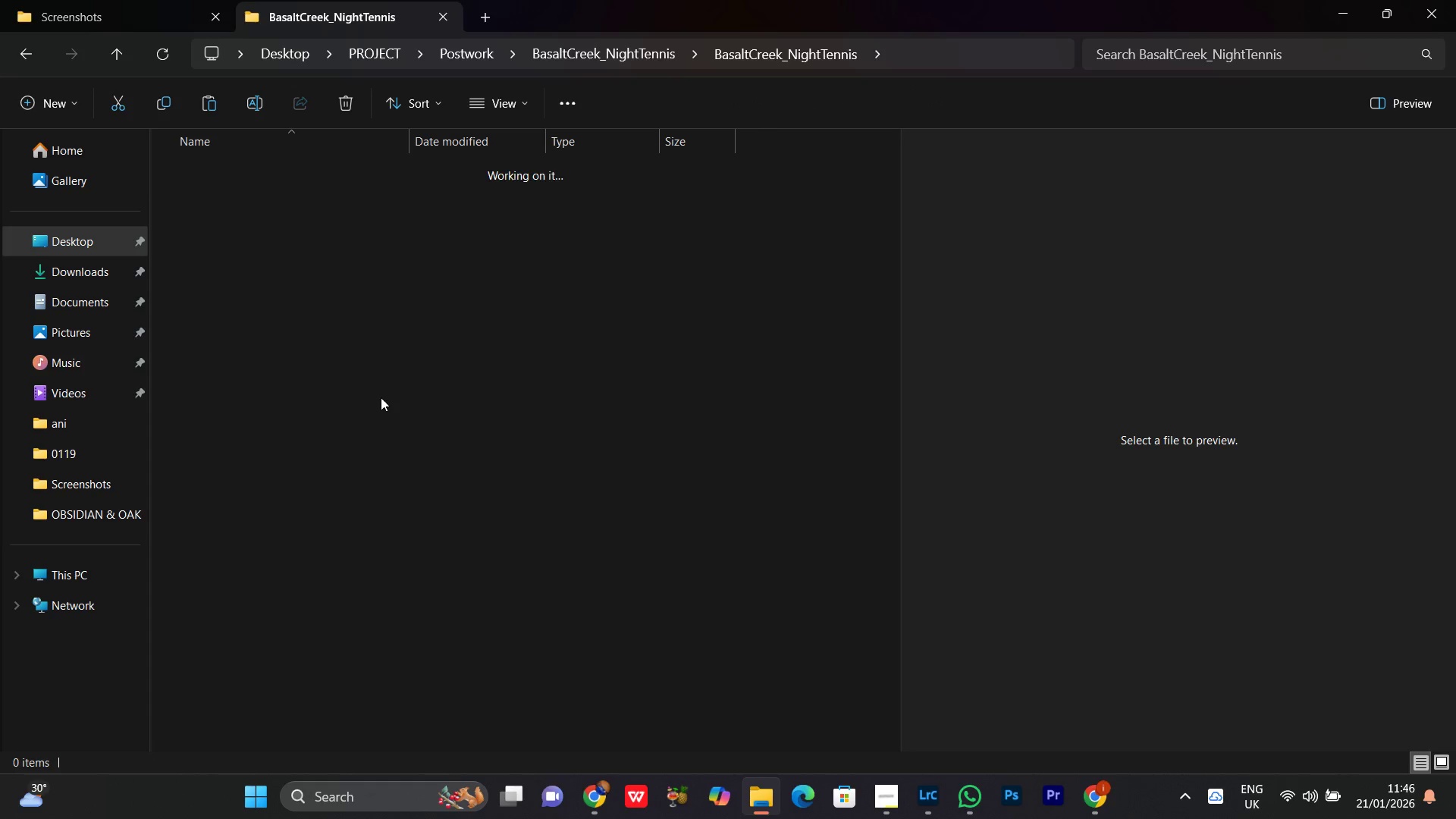 
key(Control+V)
 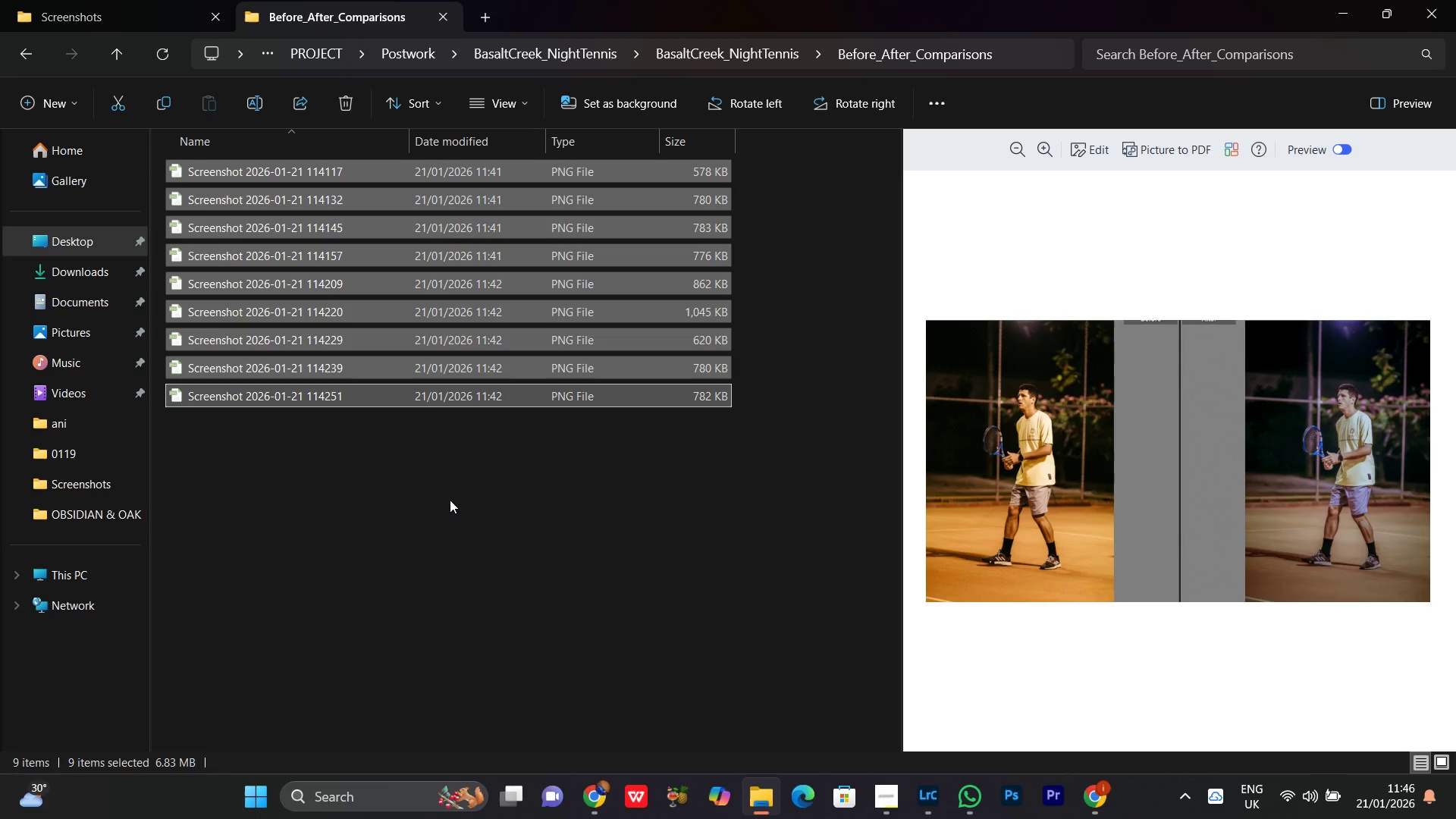 
left_click([450, 497])
 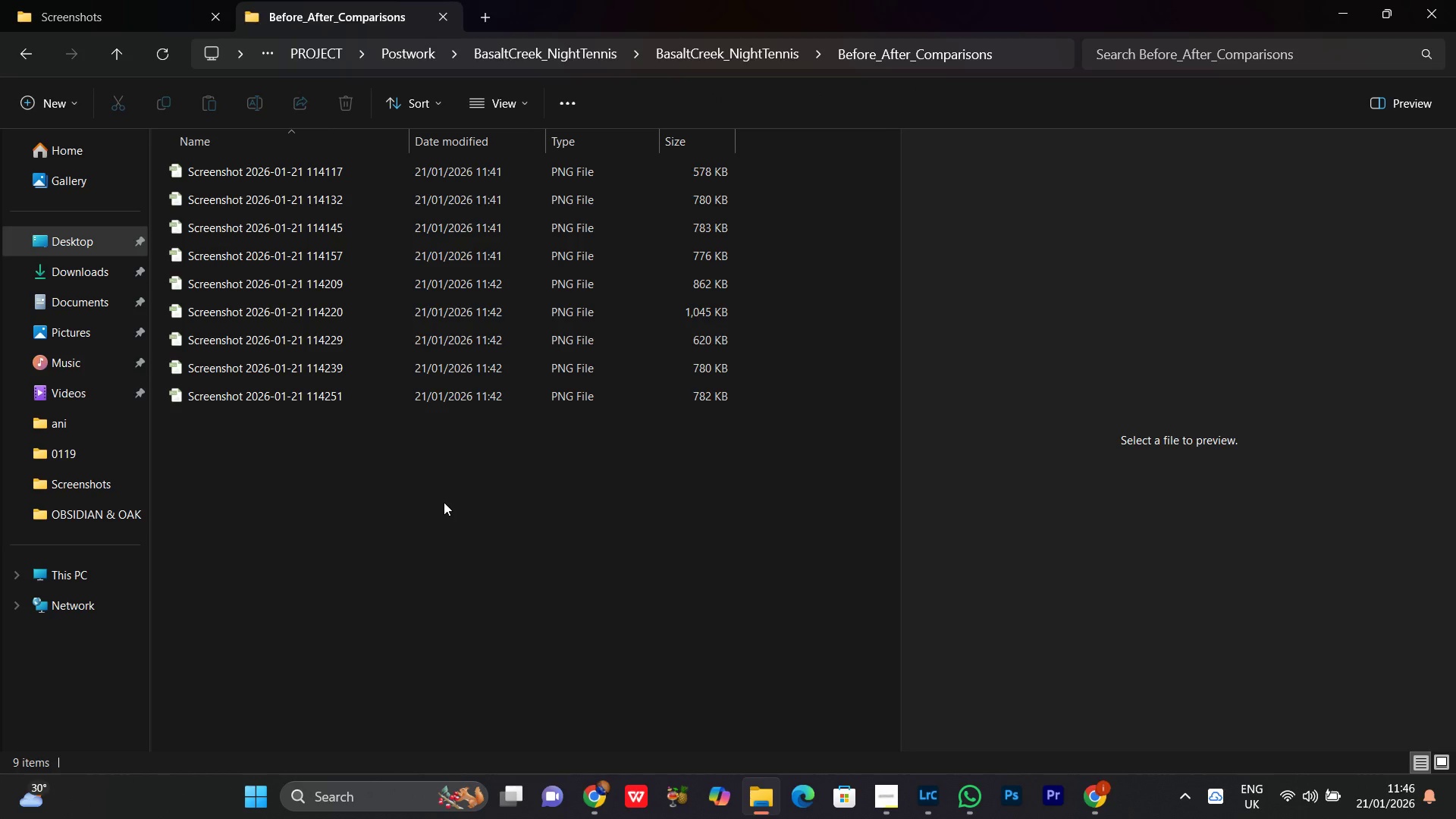 
right_click([444, 502])
 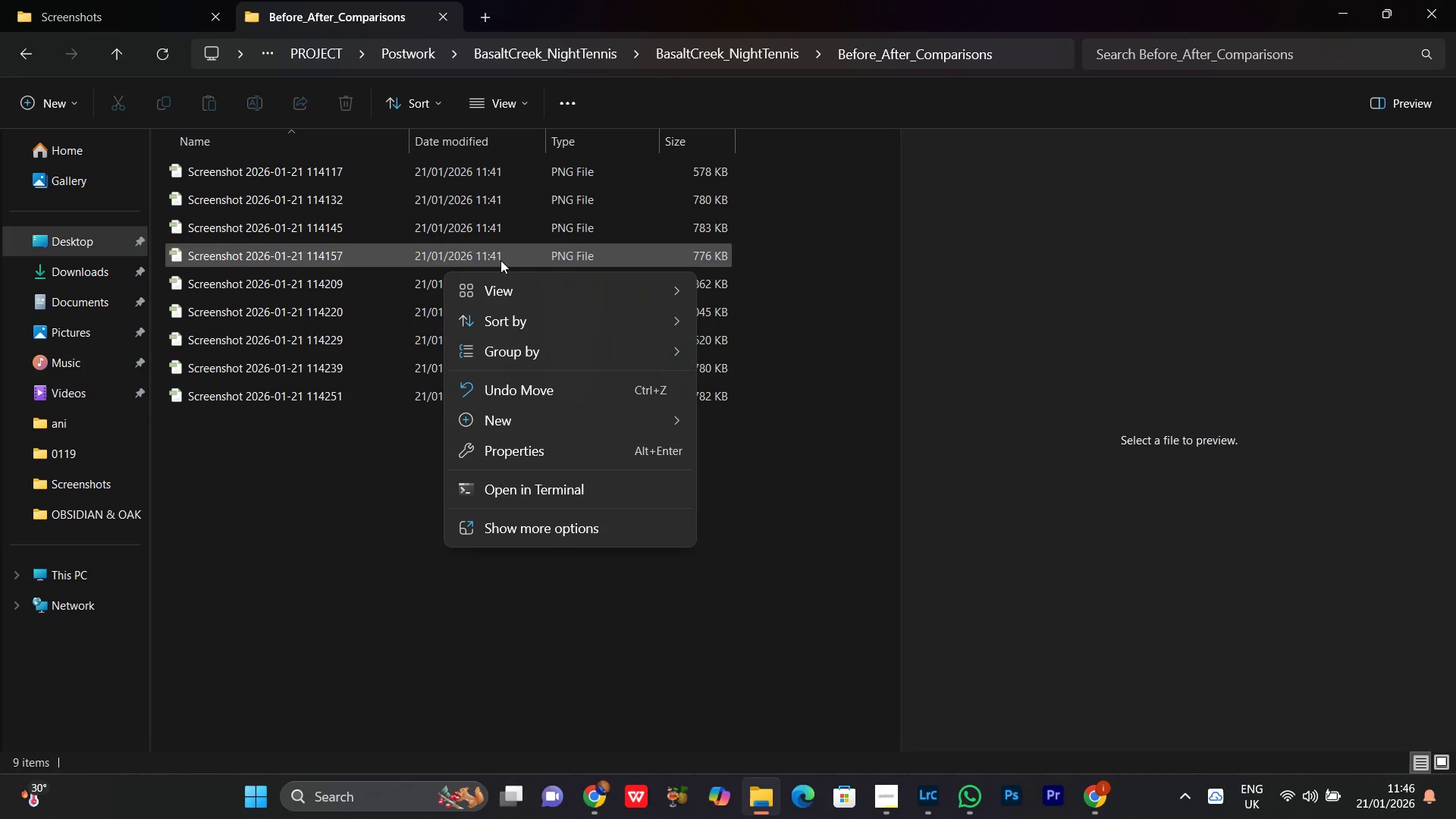 
left_click([491, 287])
 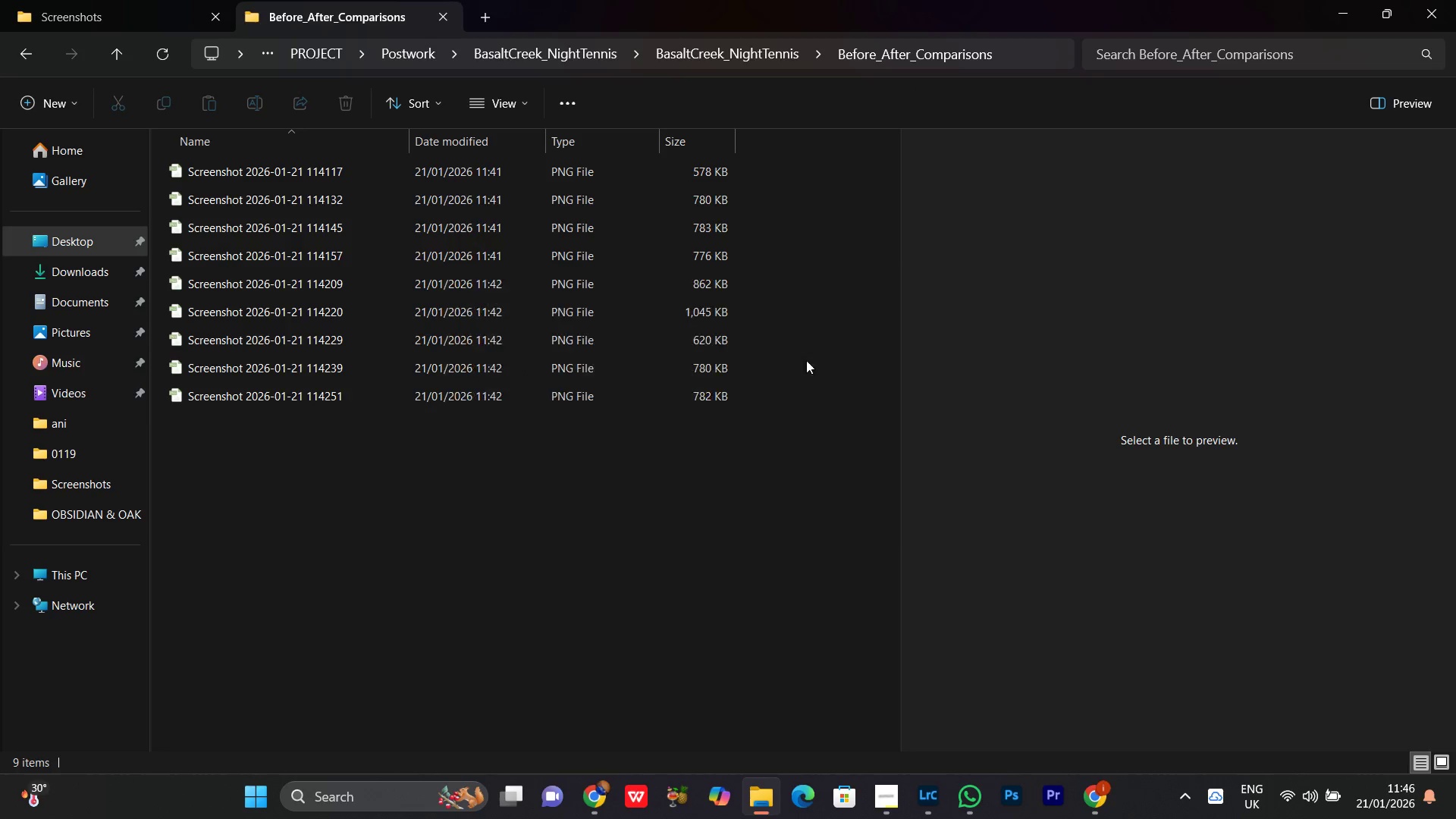 
double_click([748, 561])
 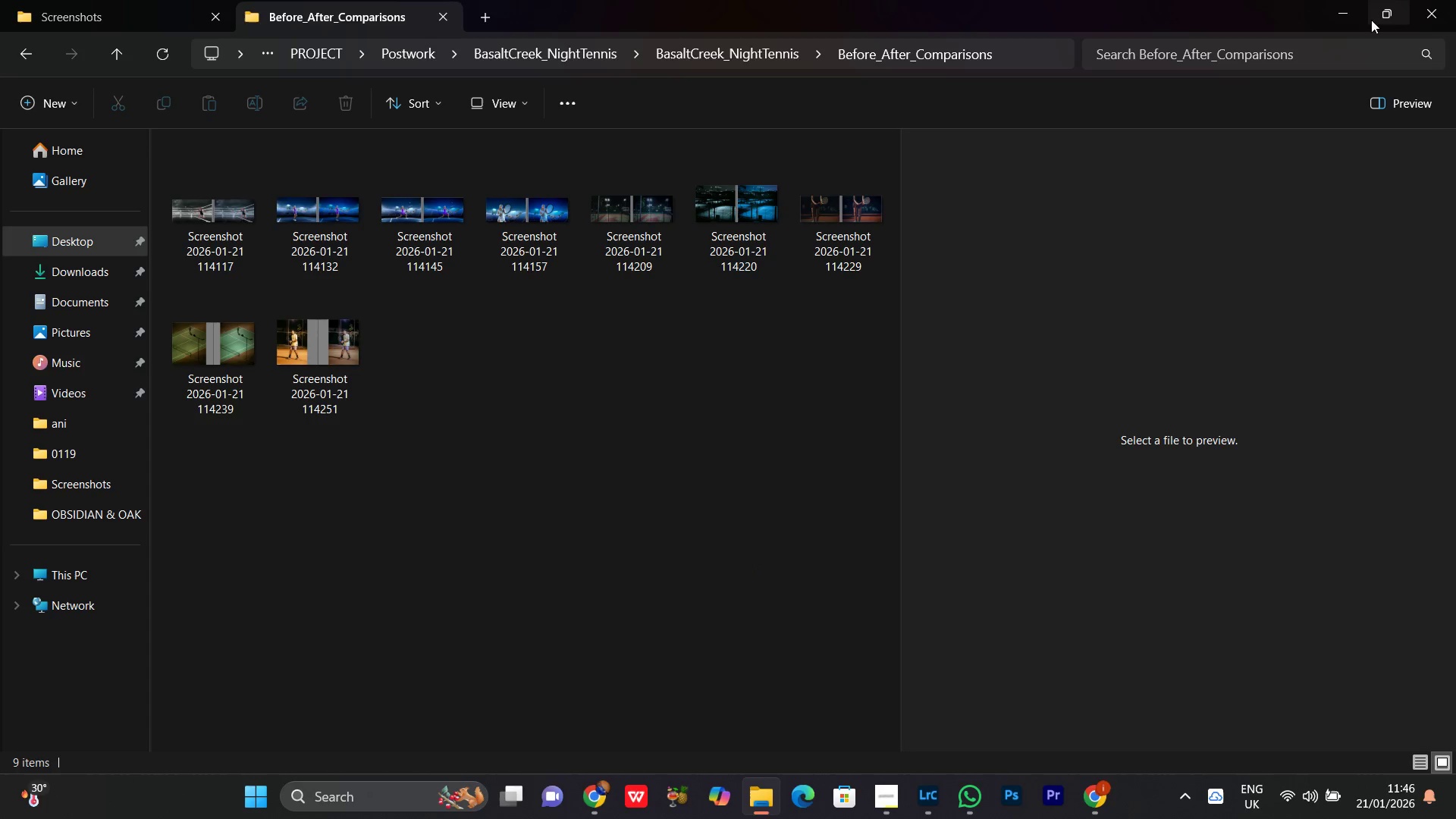 
left_click([1326, 20])
 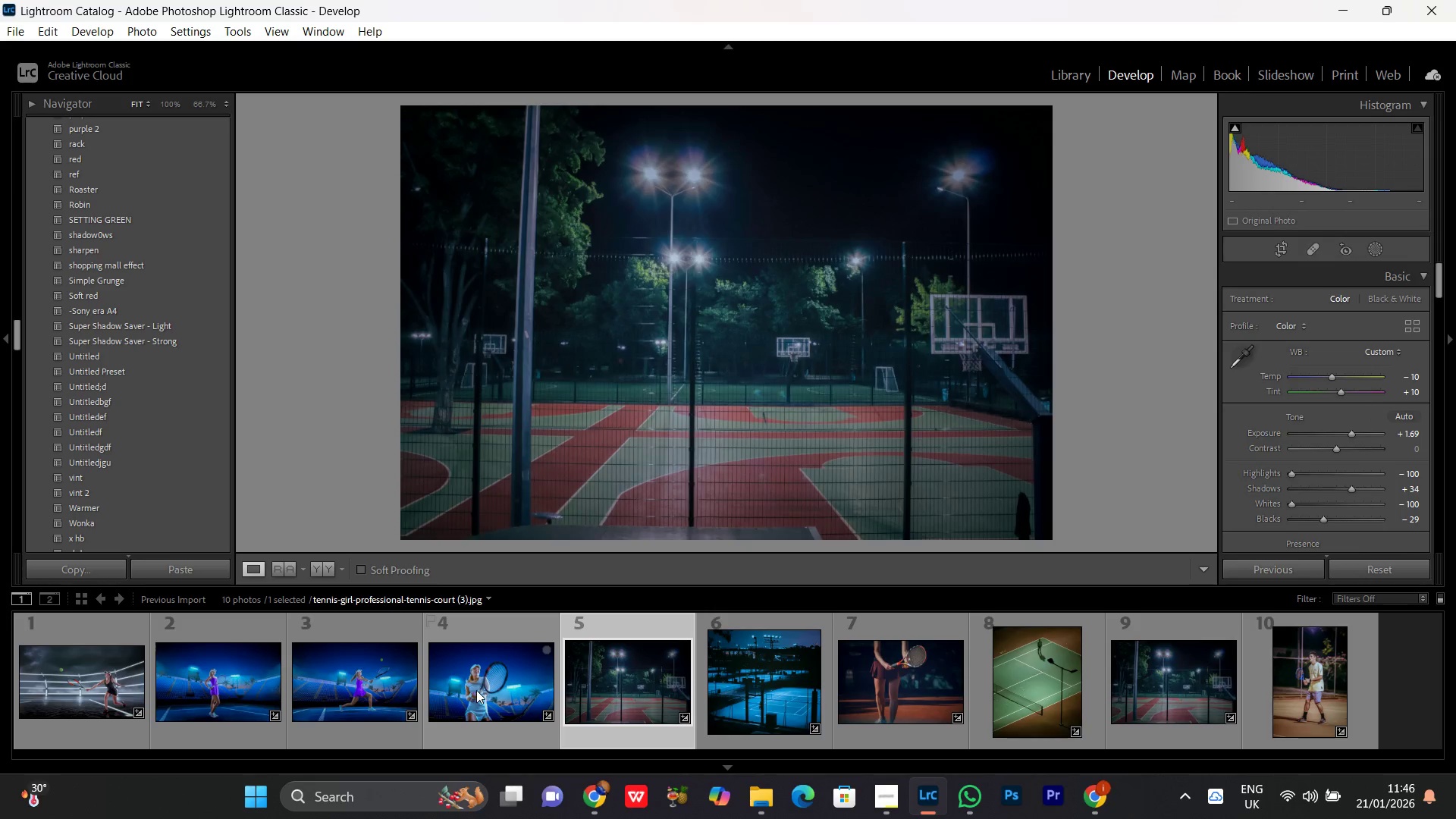 
double_click([471, 686])
 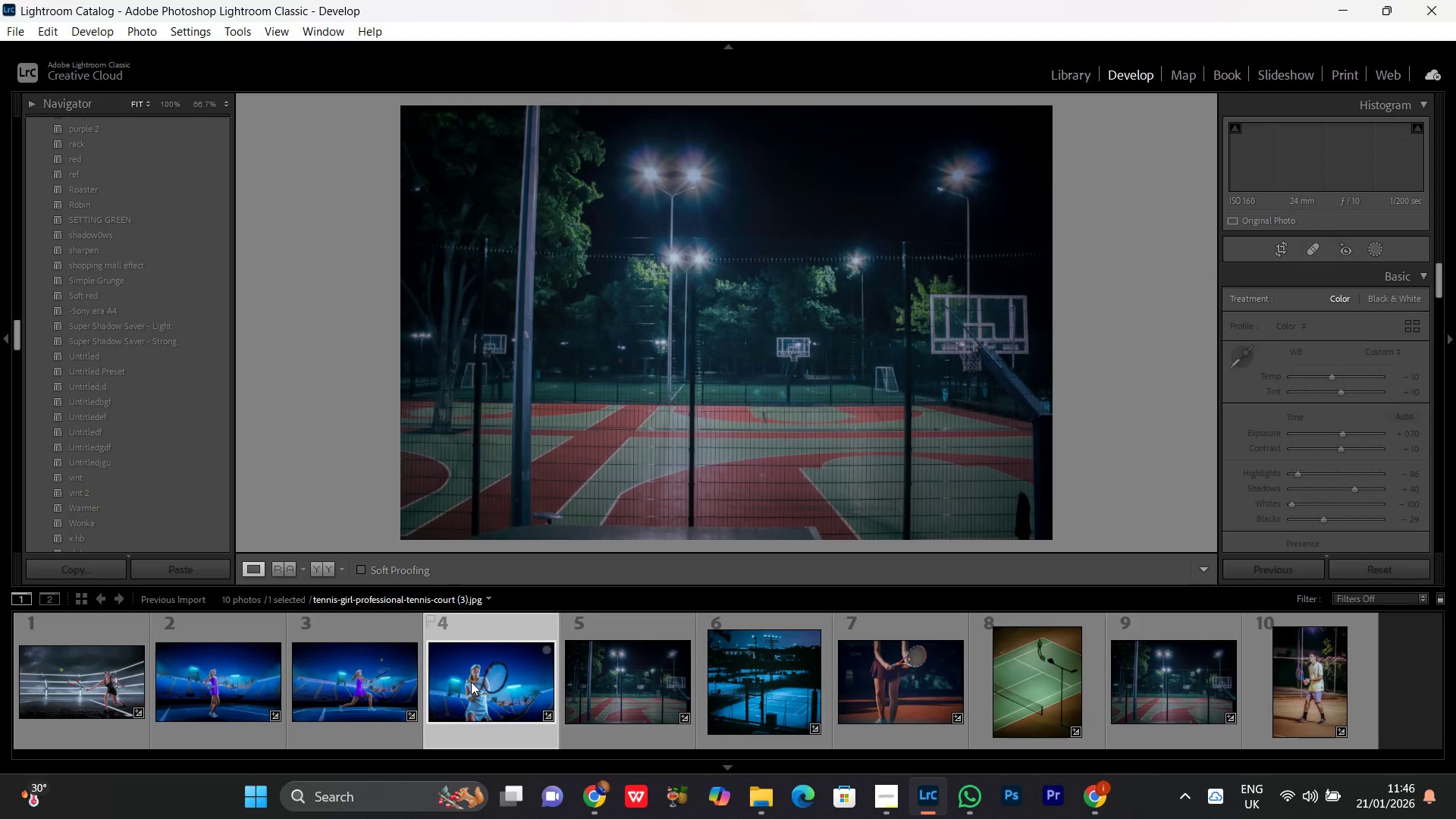 
key(Control+C)
 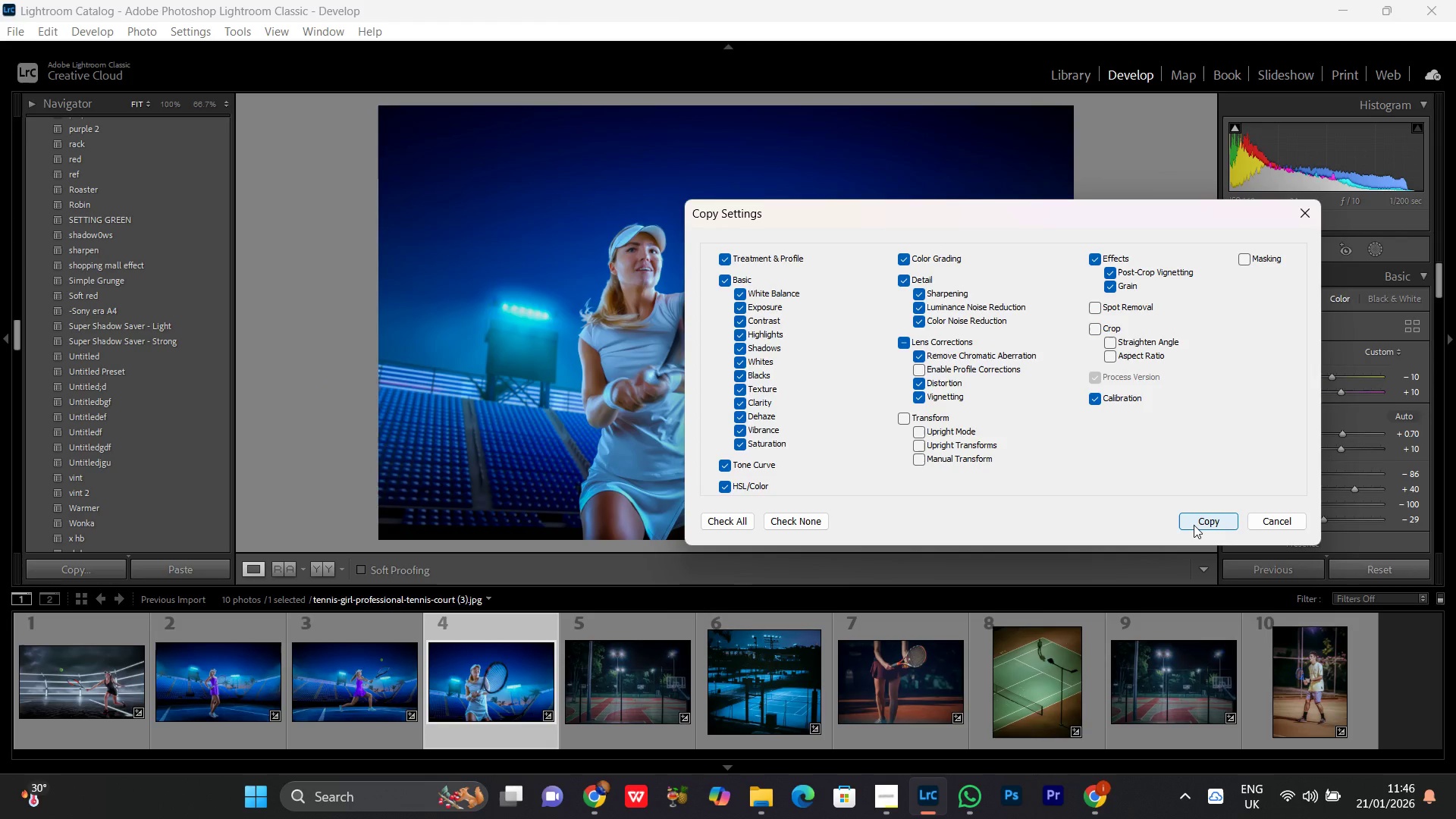 
left_click([1194, 519])
 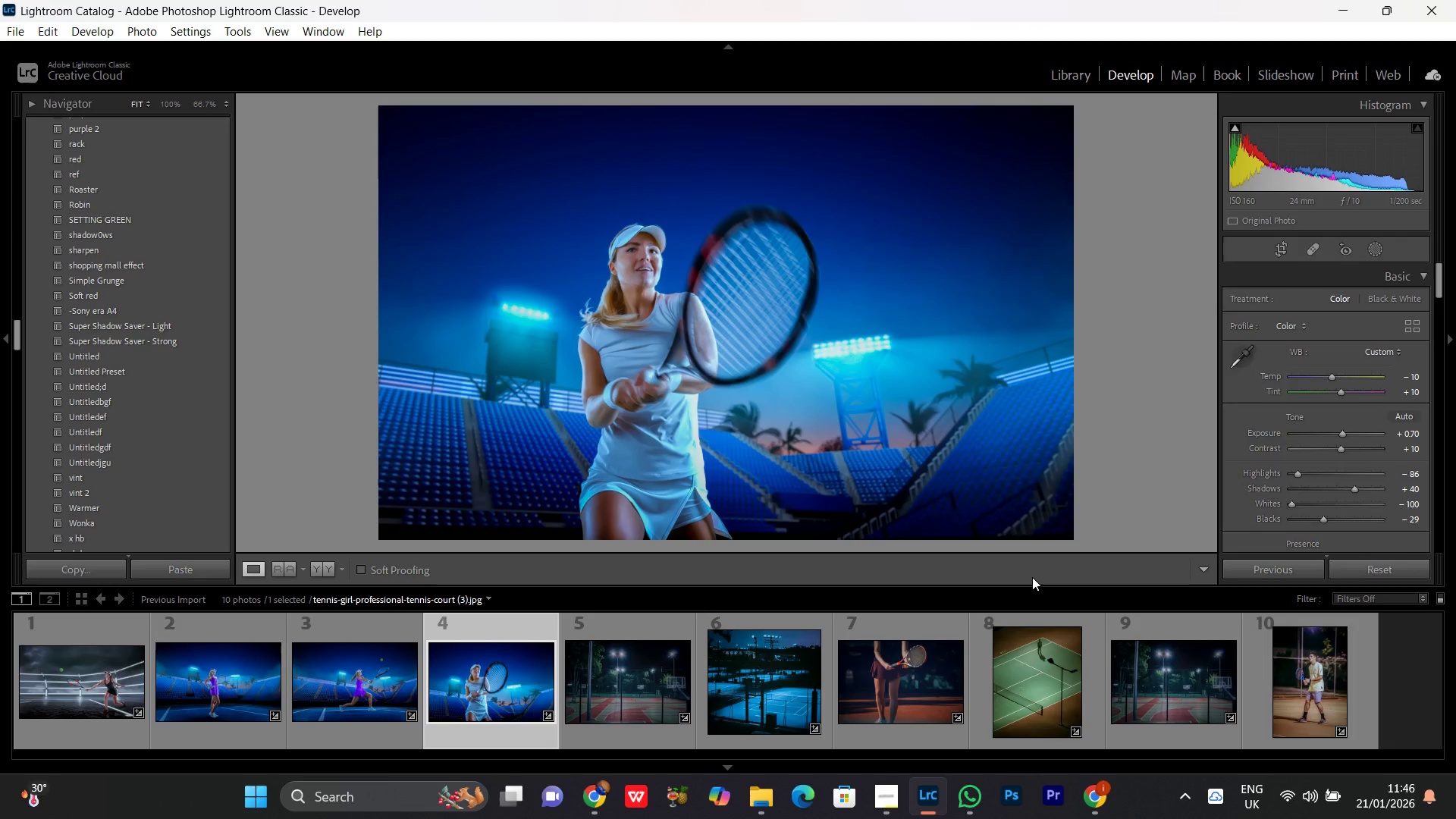 
key(Control+C)
 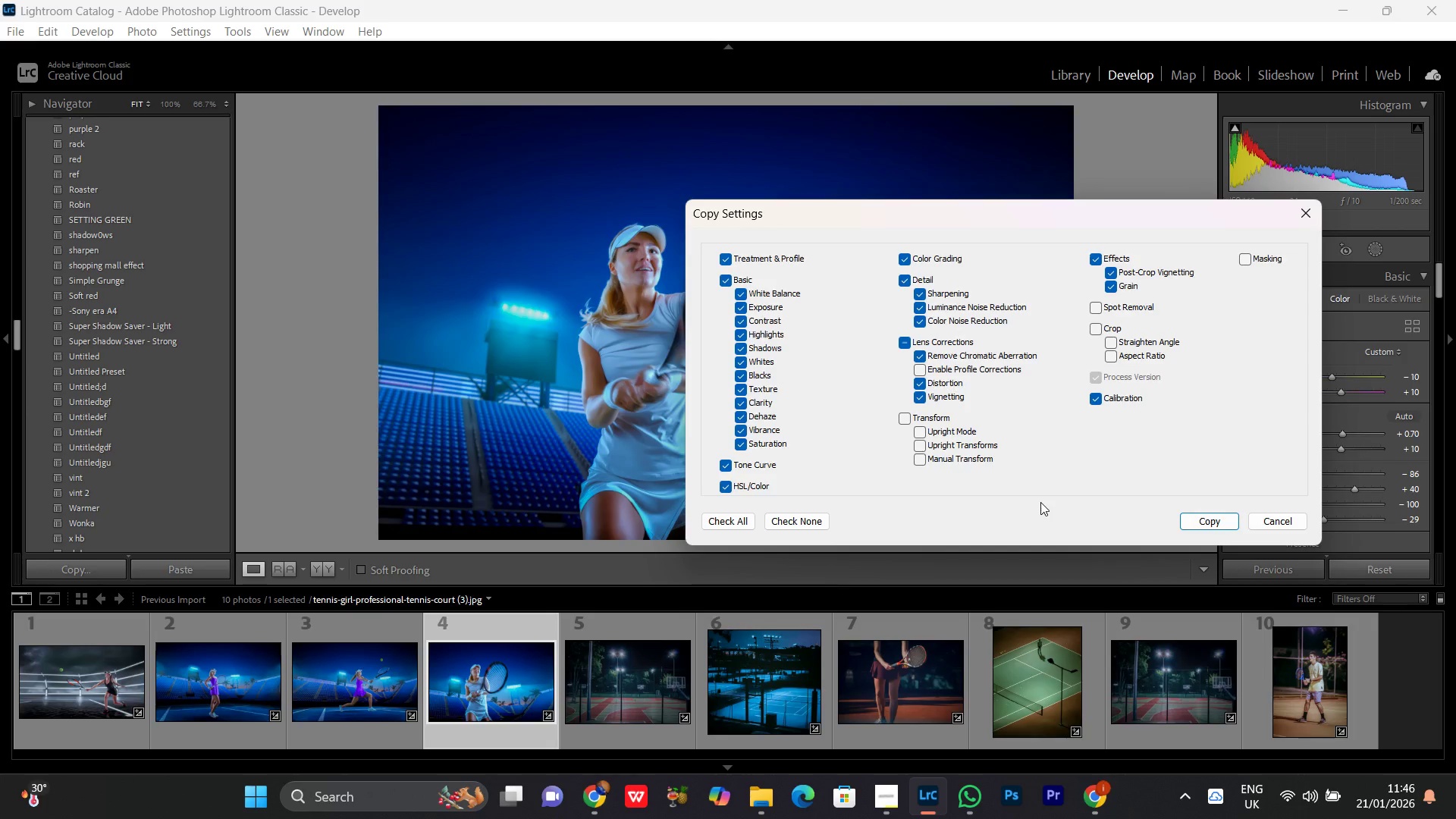 
left_click([1213, 520])
 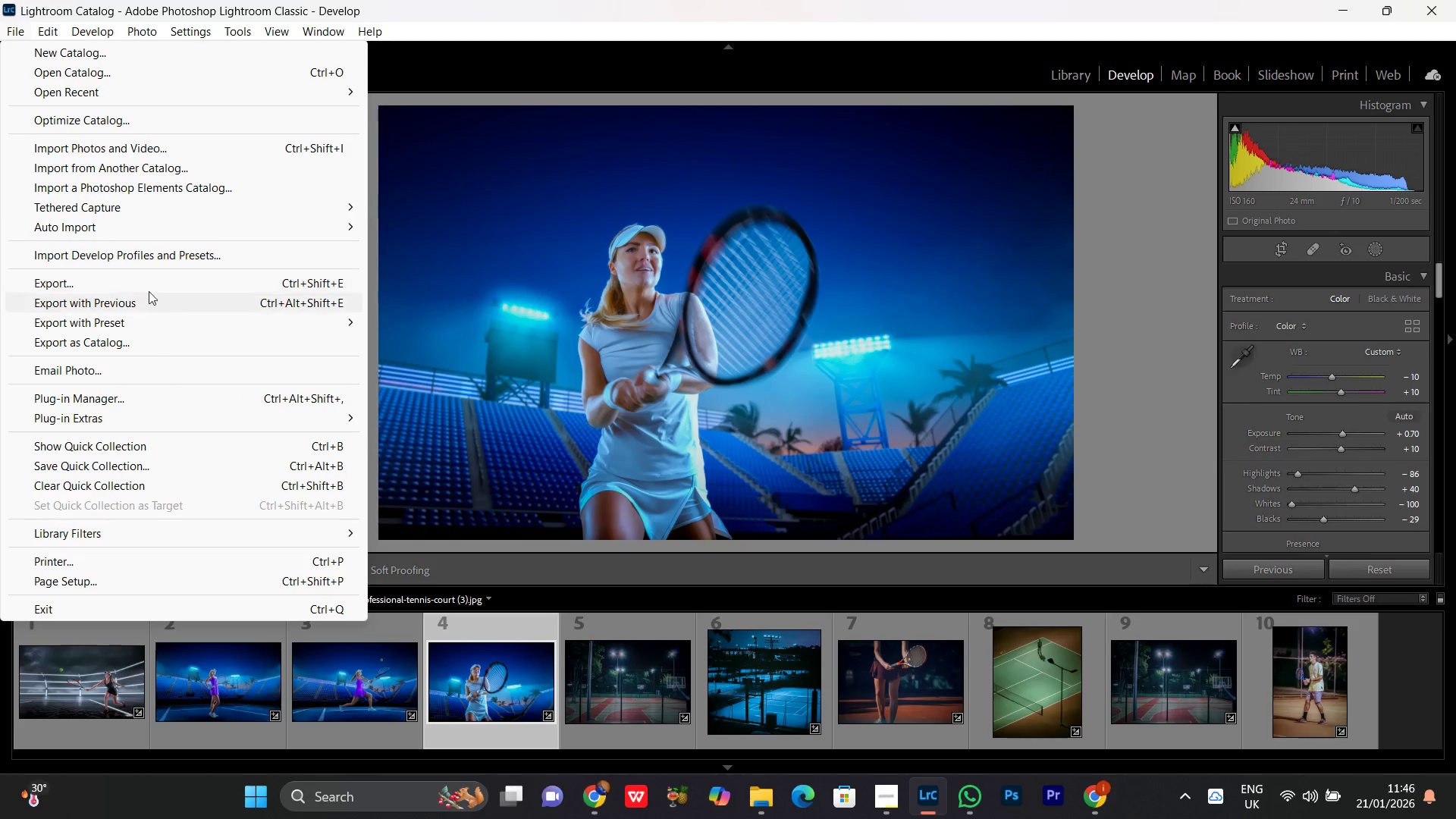 
left_click([70, 279])
 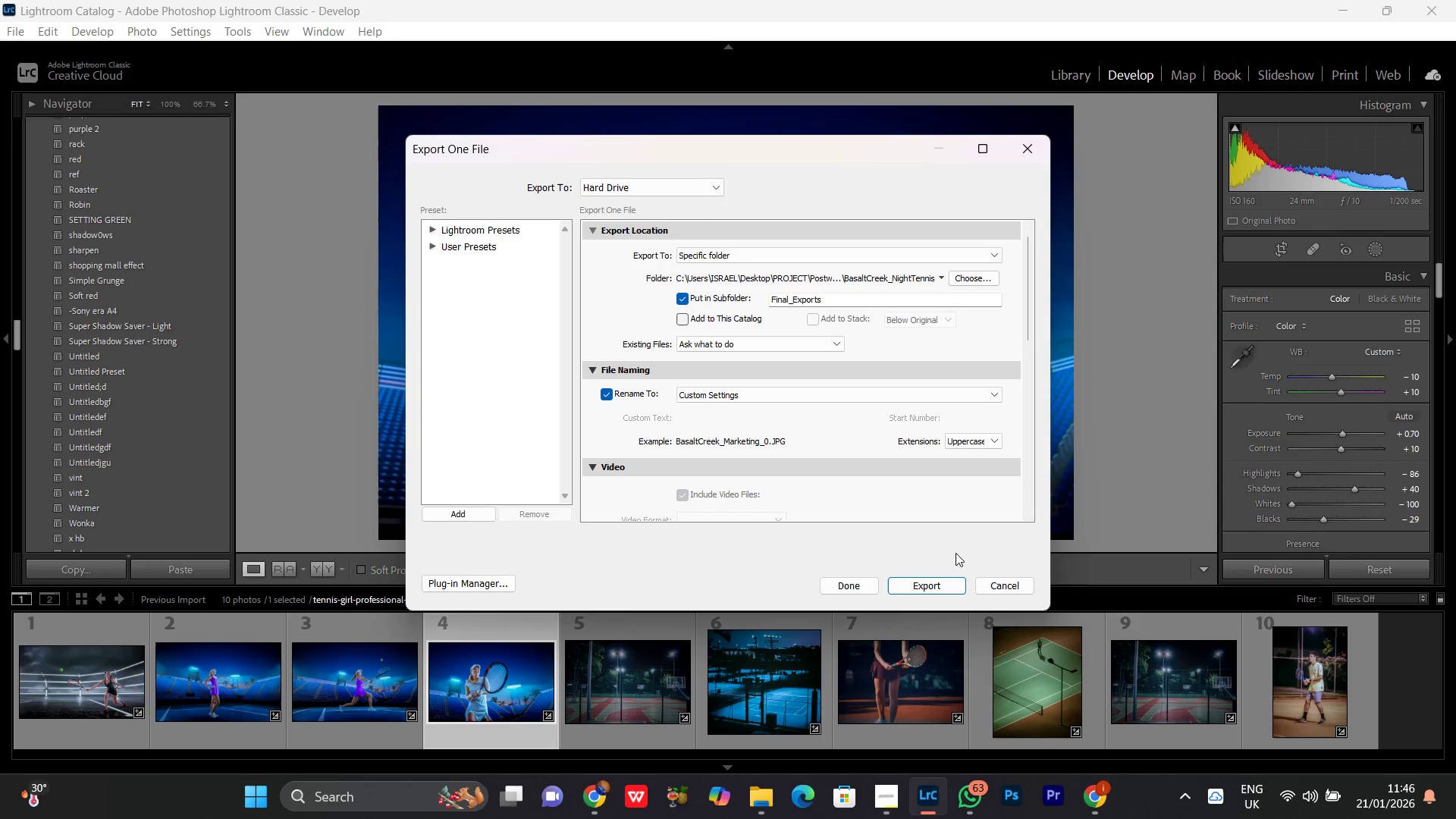 
double_click([994, 599])
 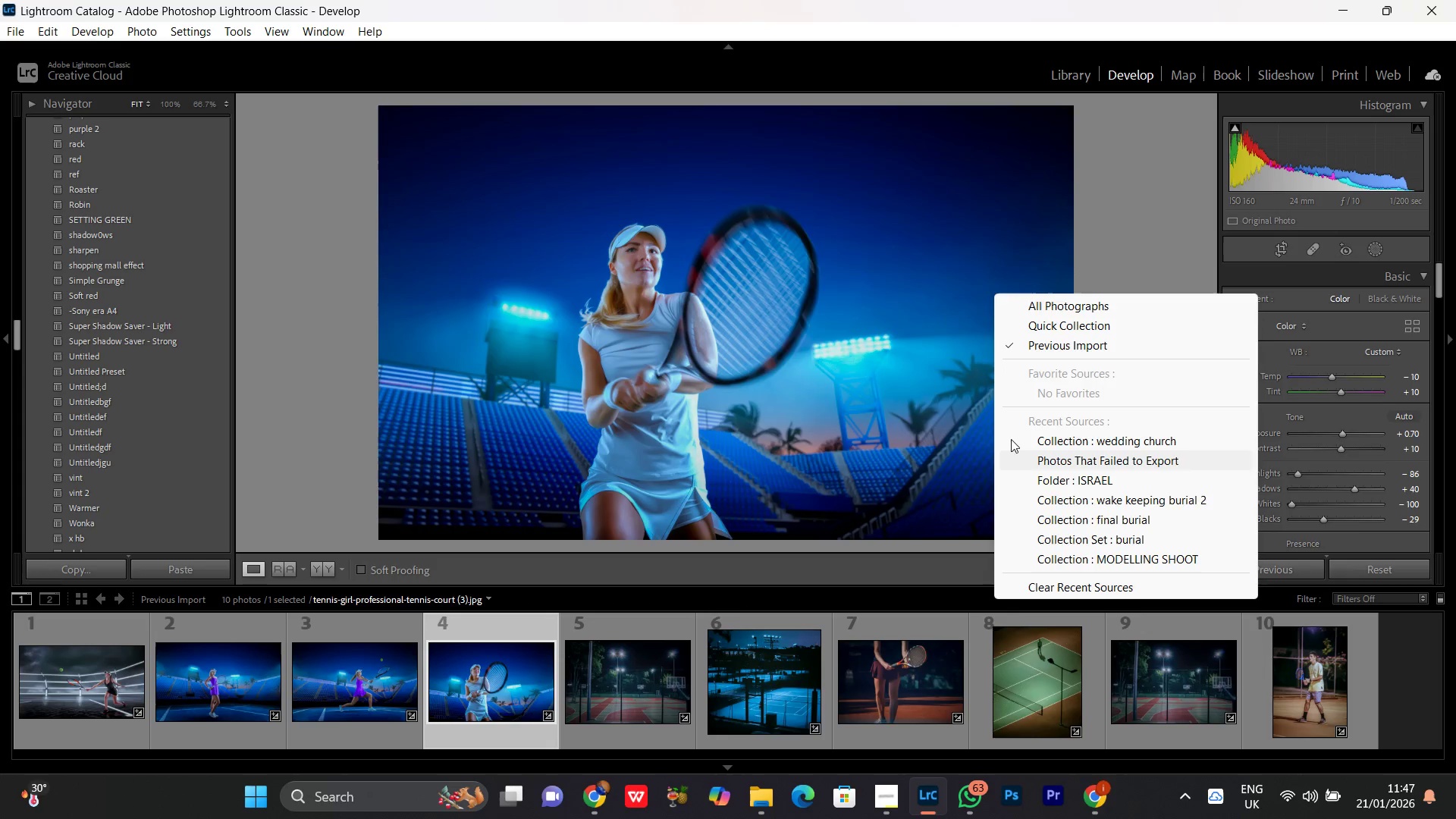 
left_click([403, 247])
 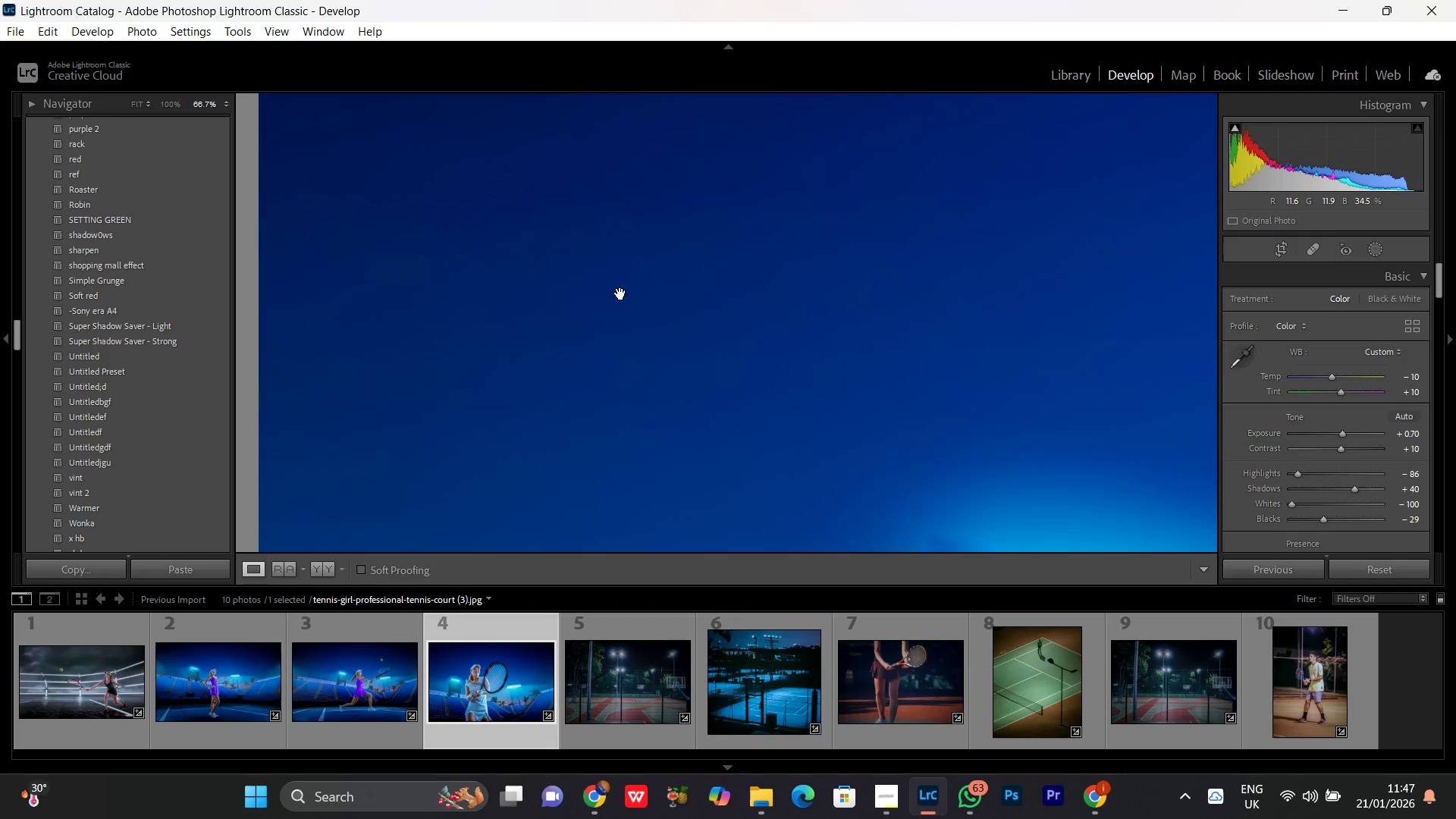 
left_click([586, 295])
 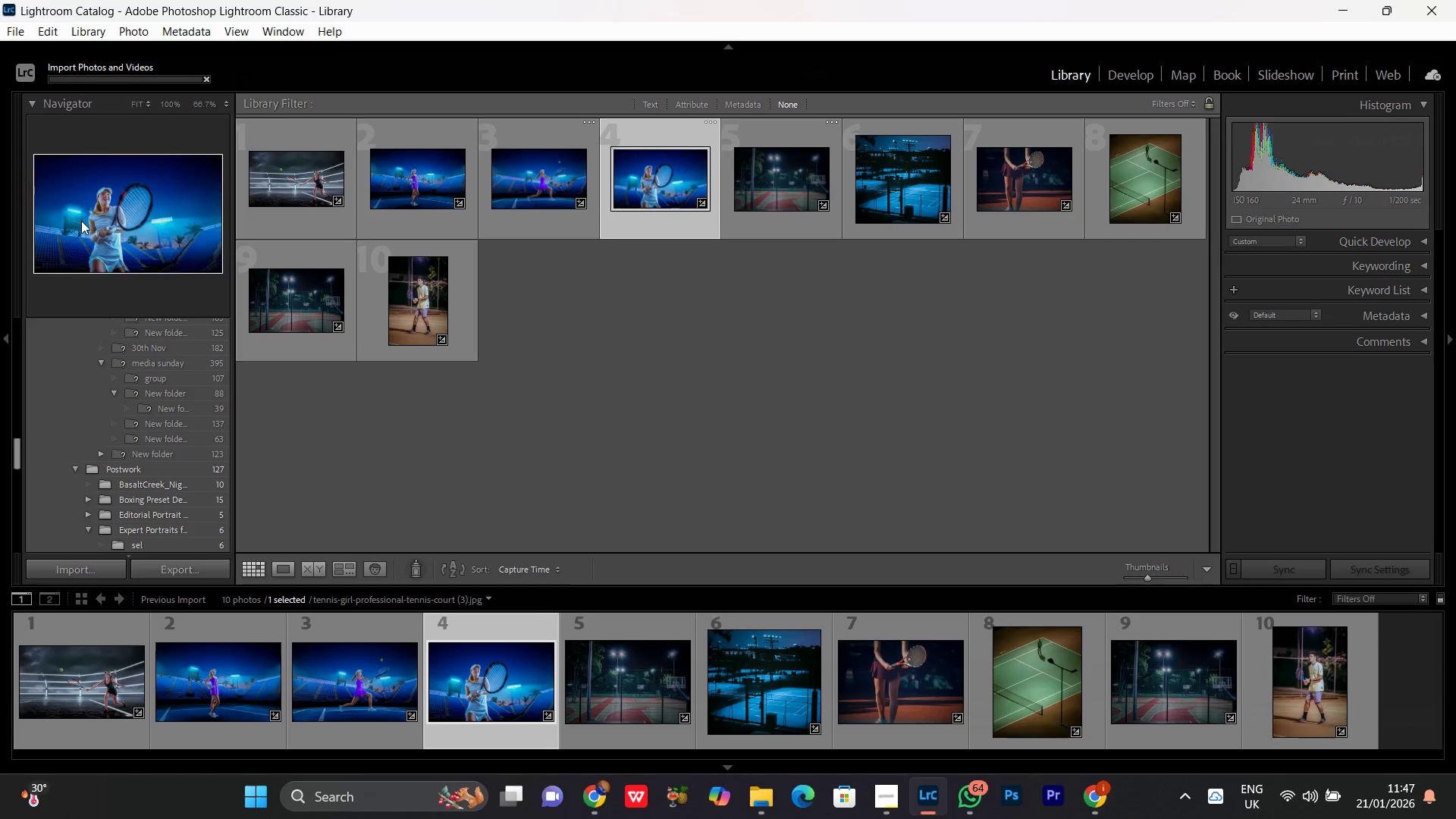 
wait(11.16)
 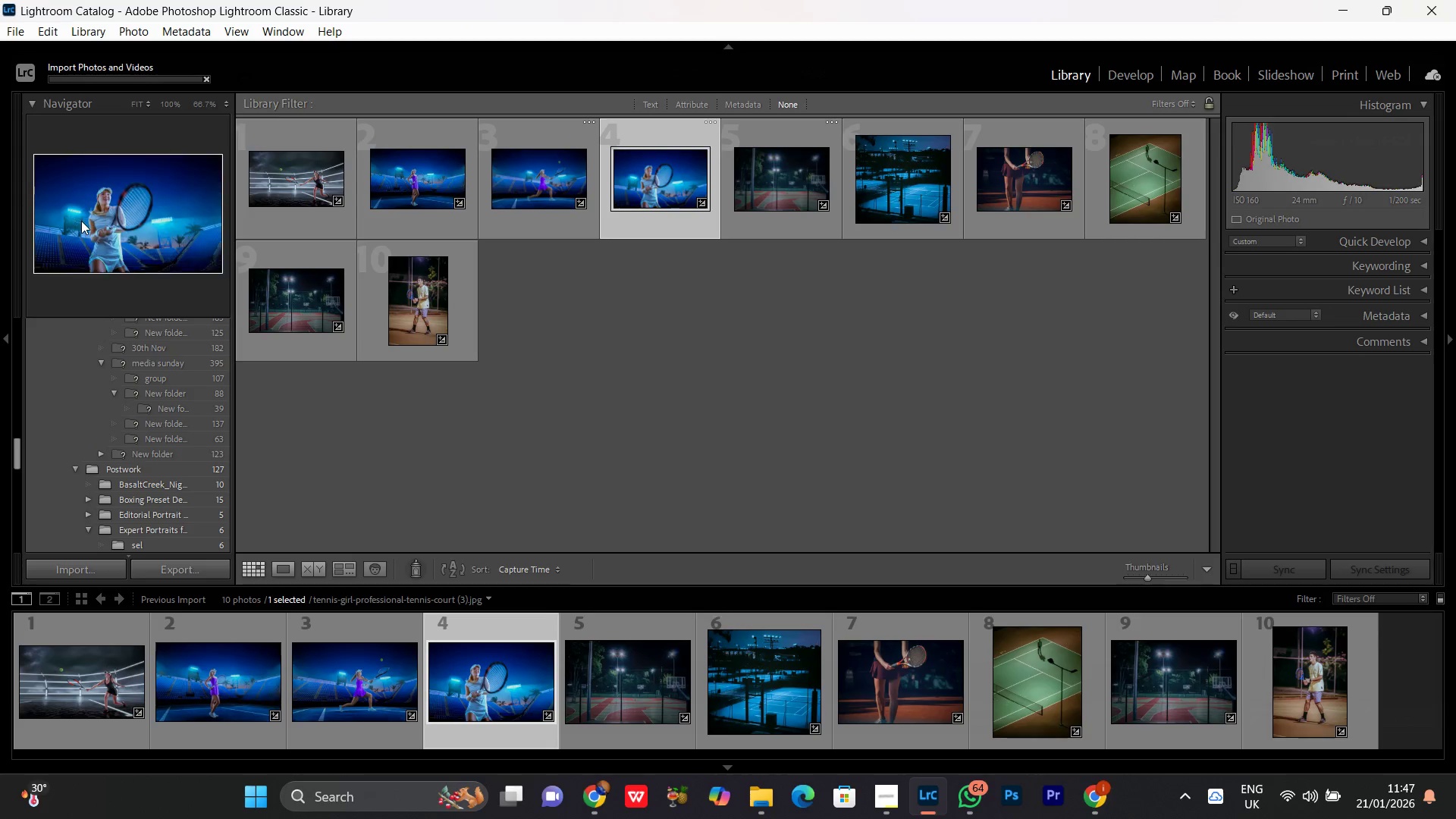 
left_click([146, 258])
 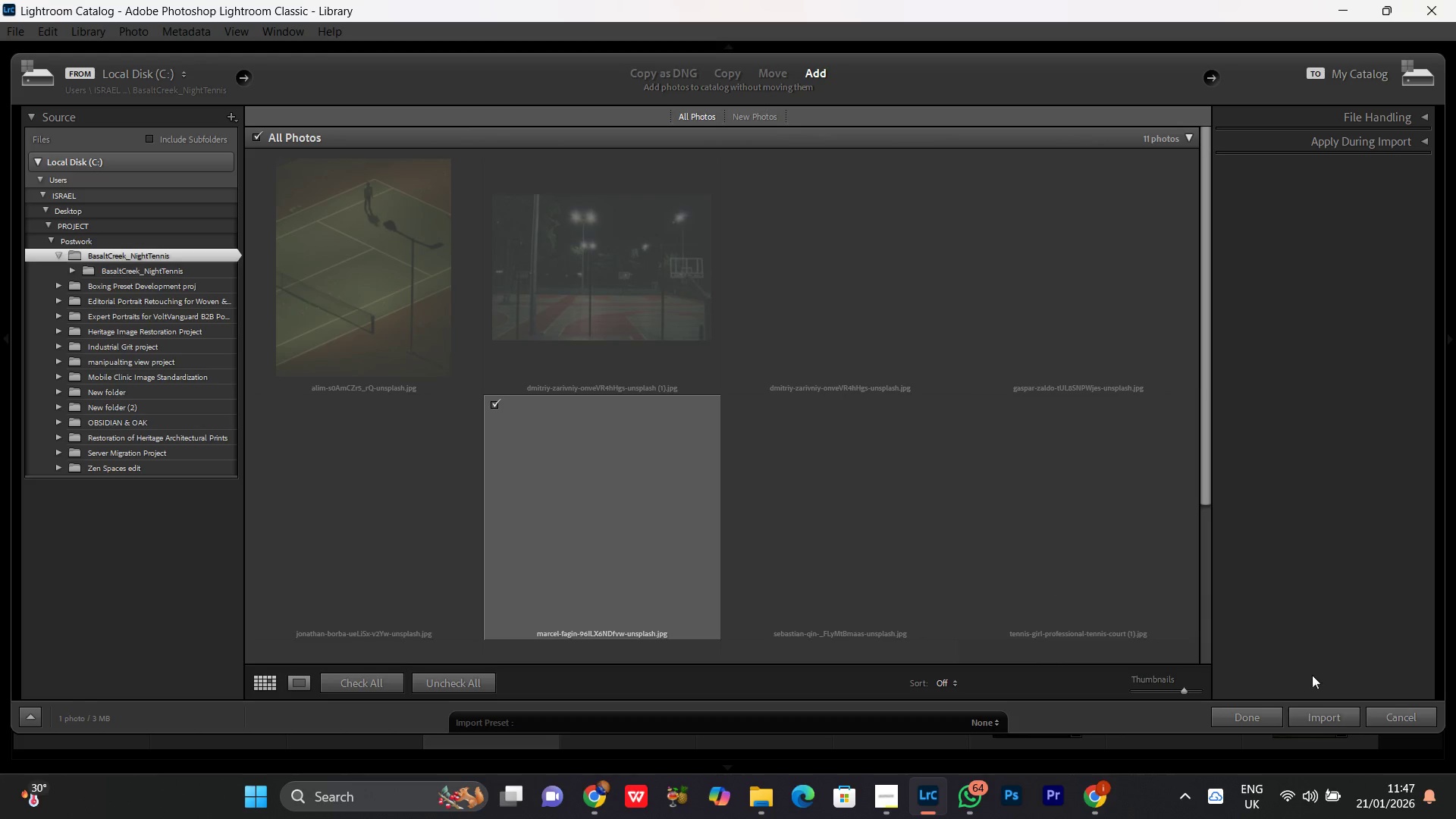 
left_click([1332, 718])
 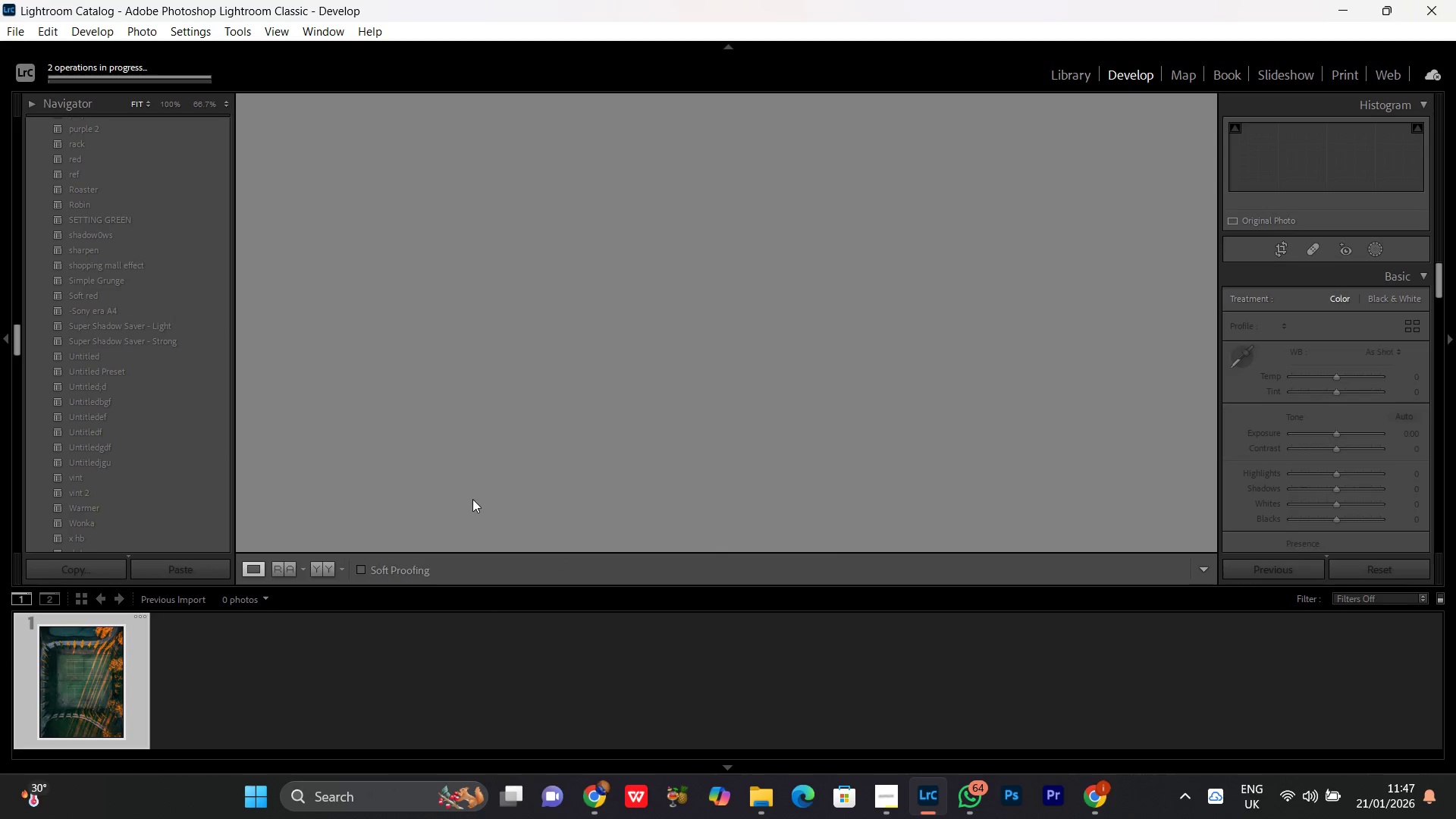 
wait(5.58)
 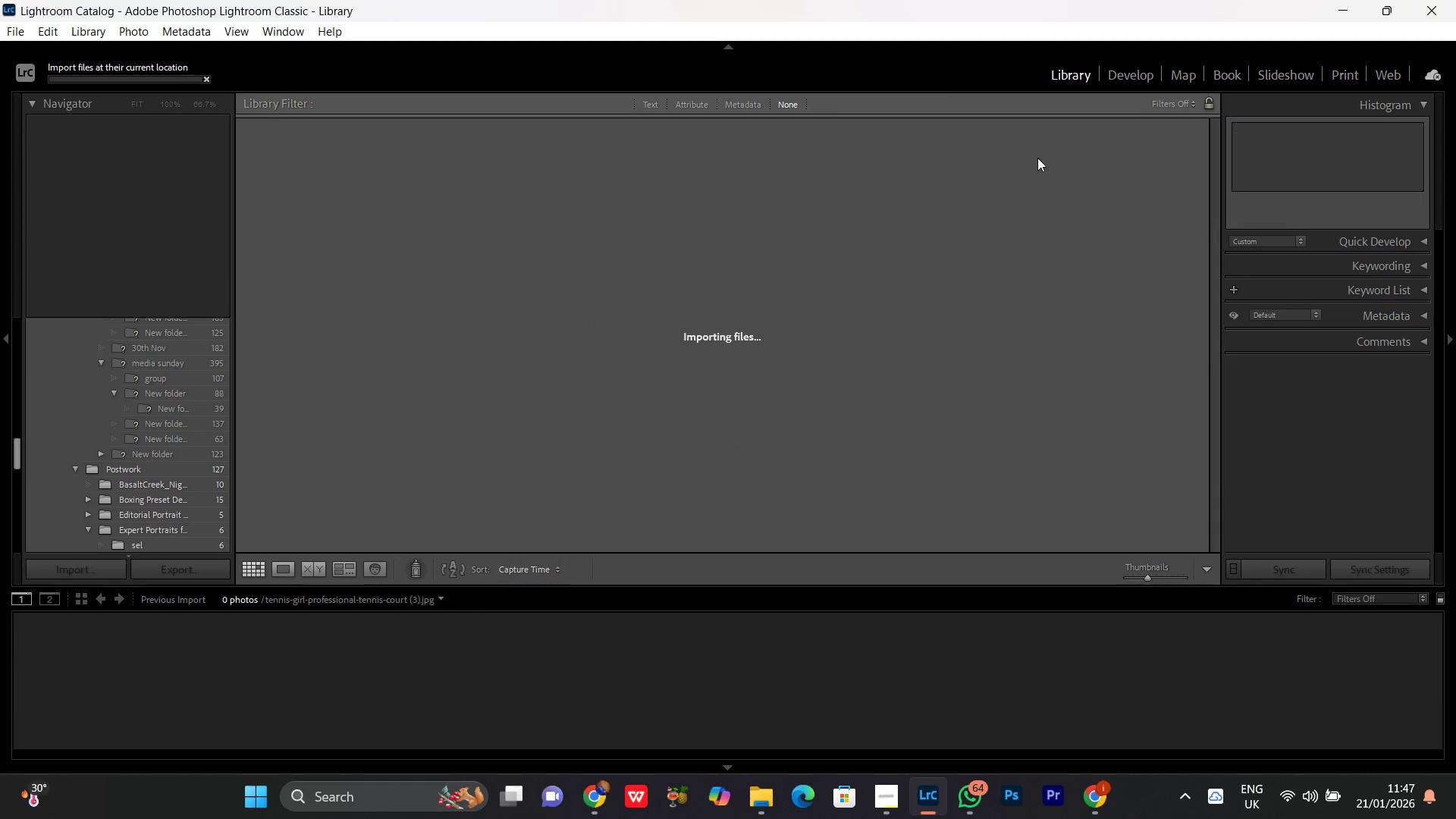 
key(Control+V)
 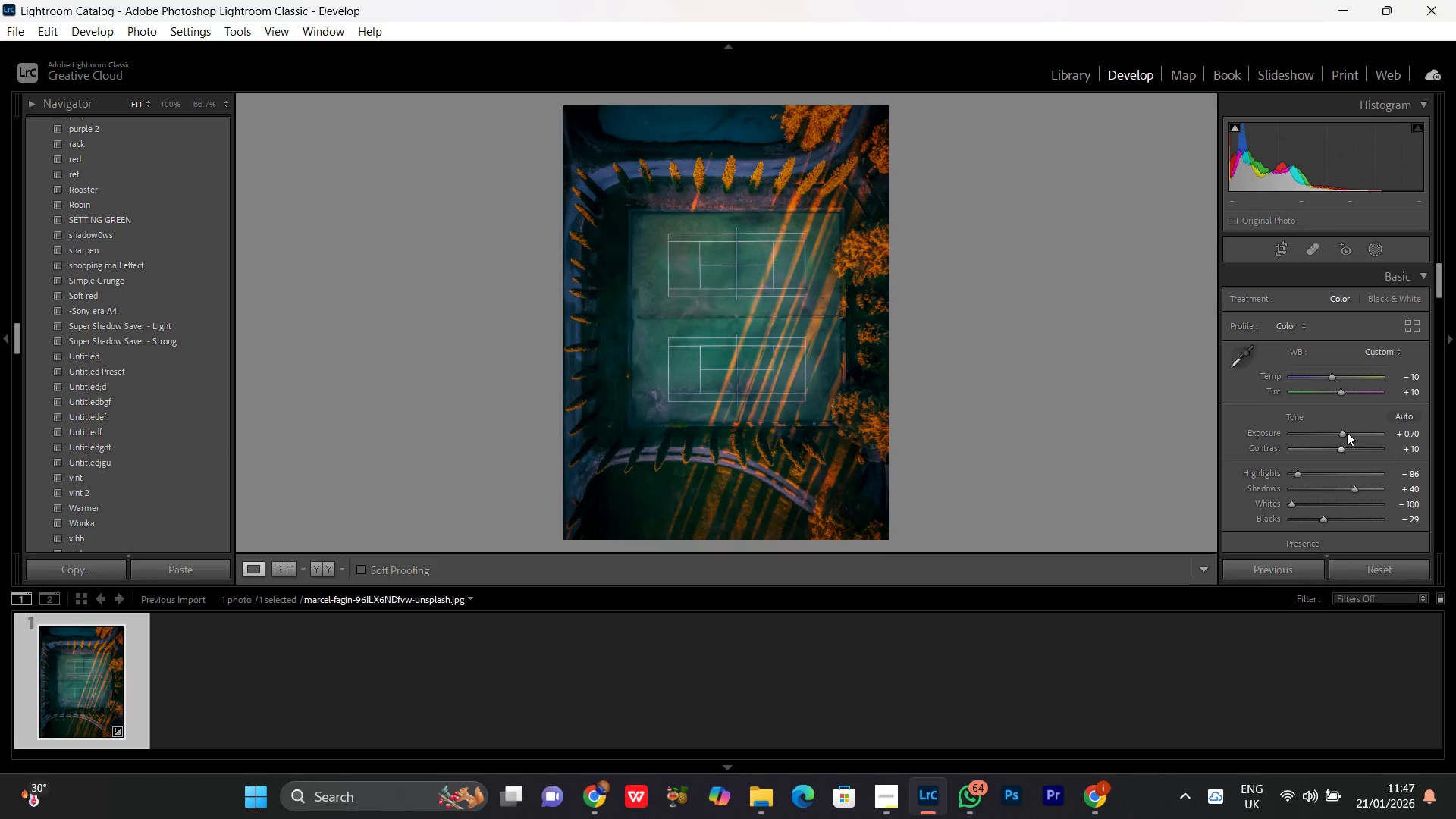 
left_click([1341, 435])
 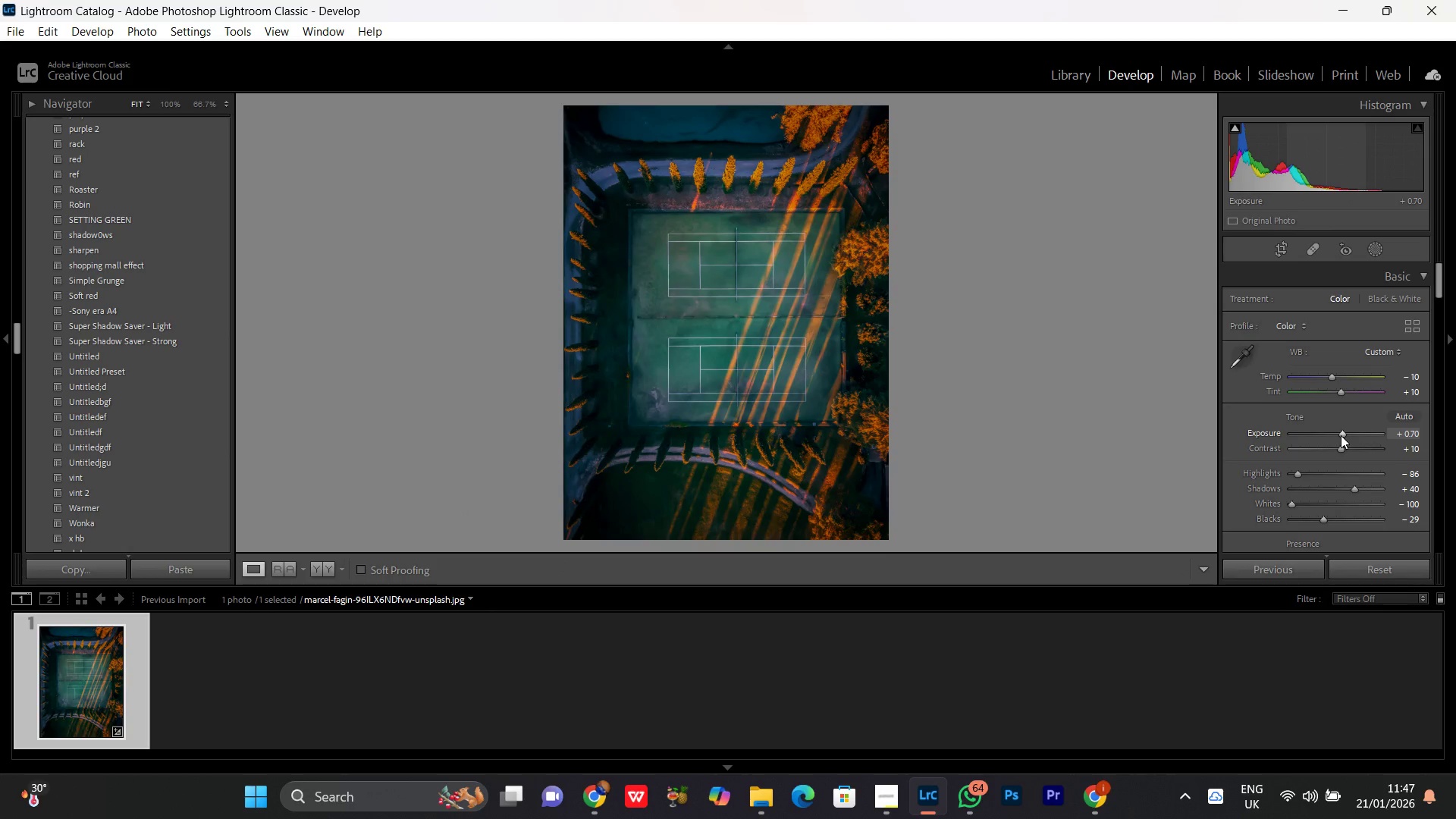 
scroll: coordinate [1341, 435], scroll_direction: up, amount: 6.0
 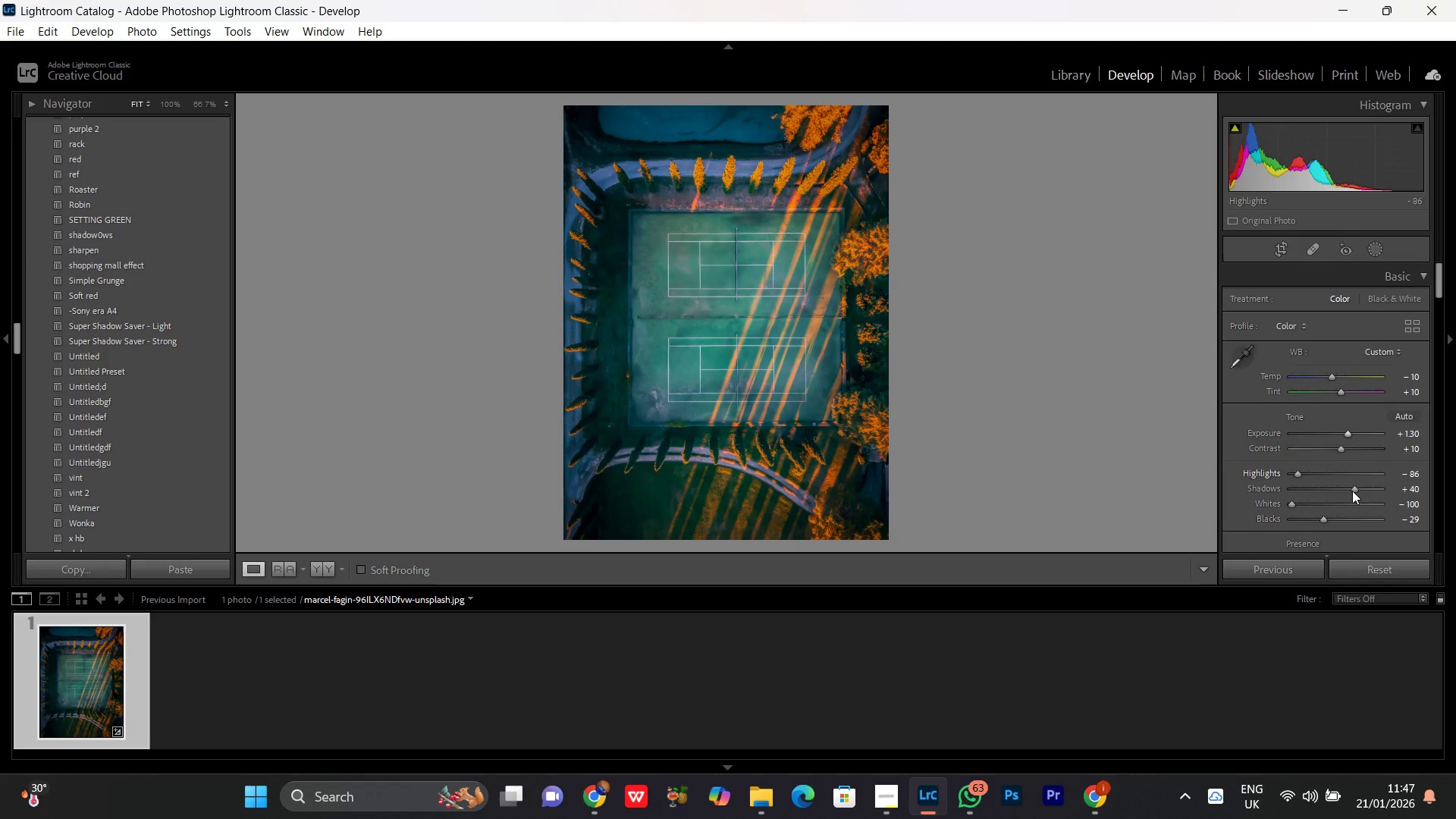 
left_click_drag(start_coordinate=[1352, 491], to_coordinate=[1366, 490])
 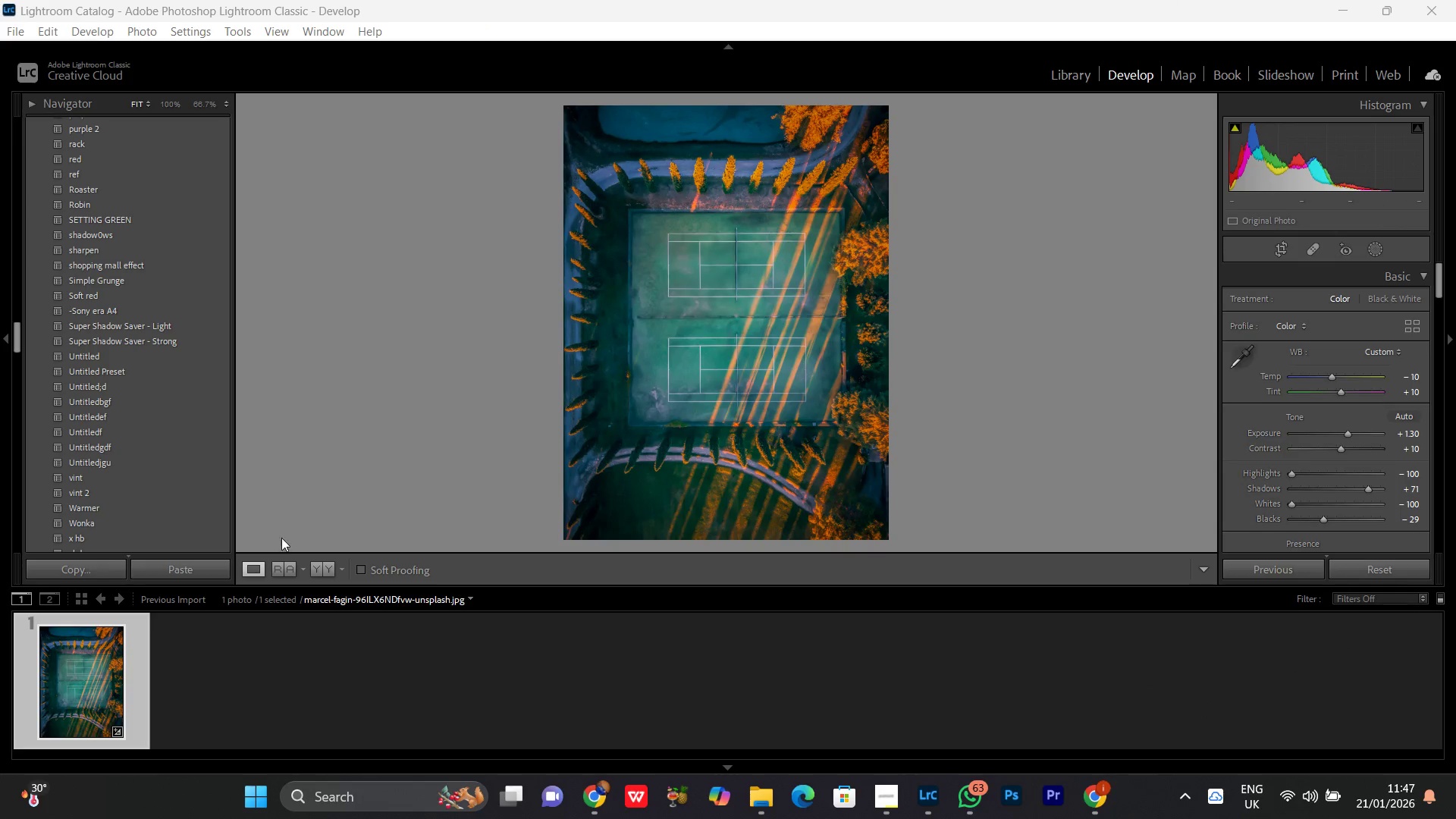 
left_click([323, 564])
 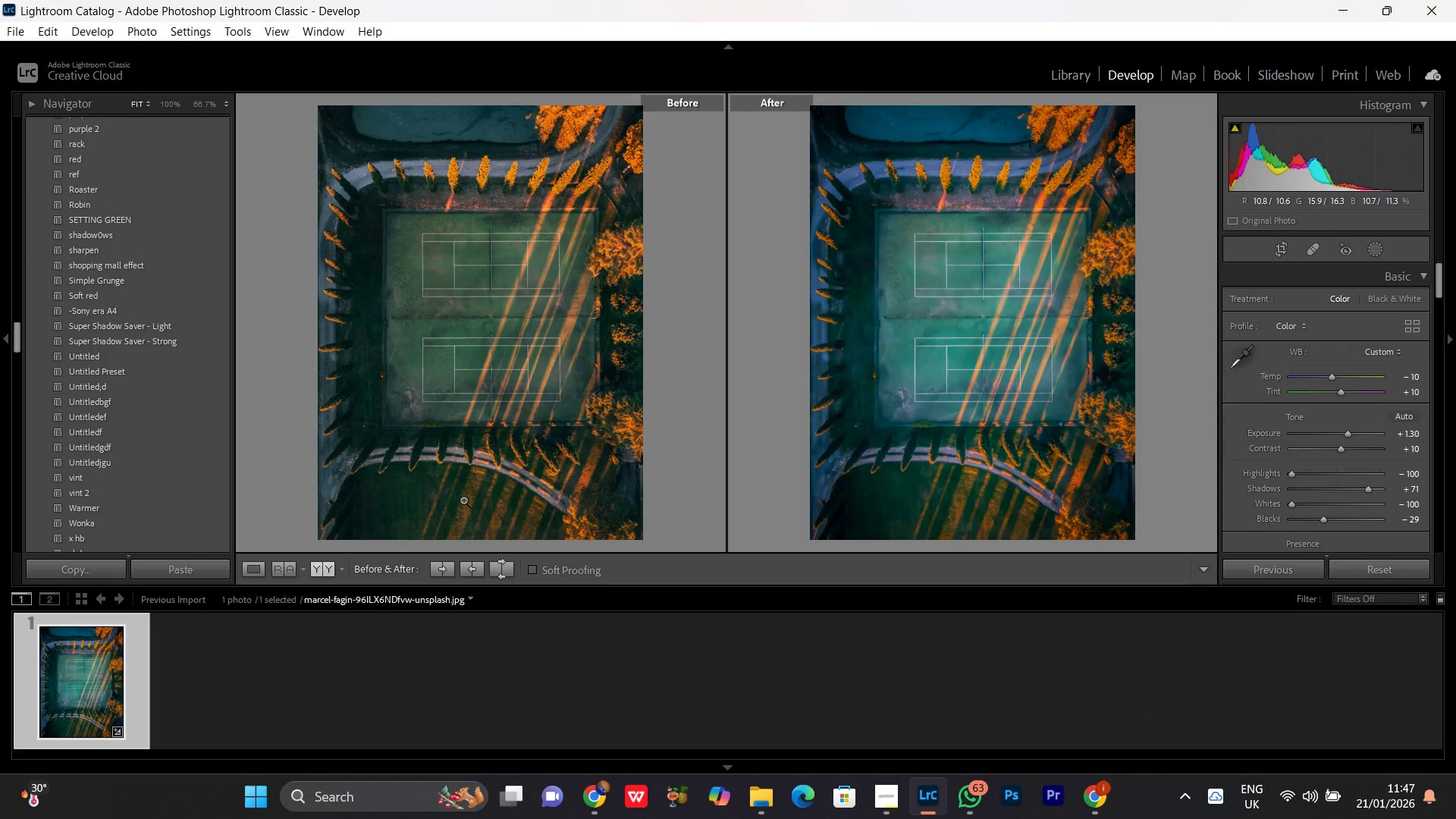 
key(PrintScreen)
 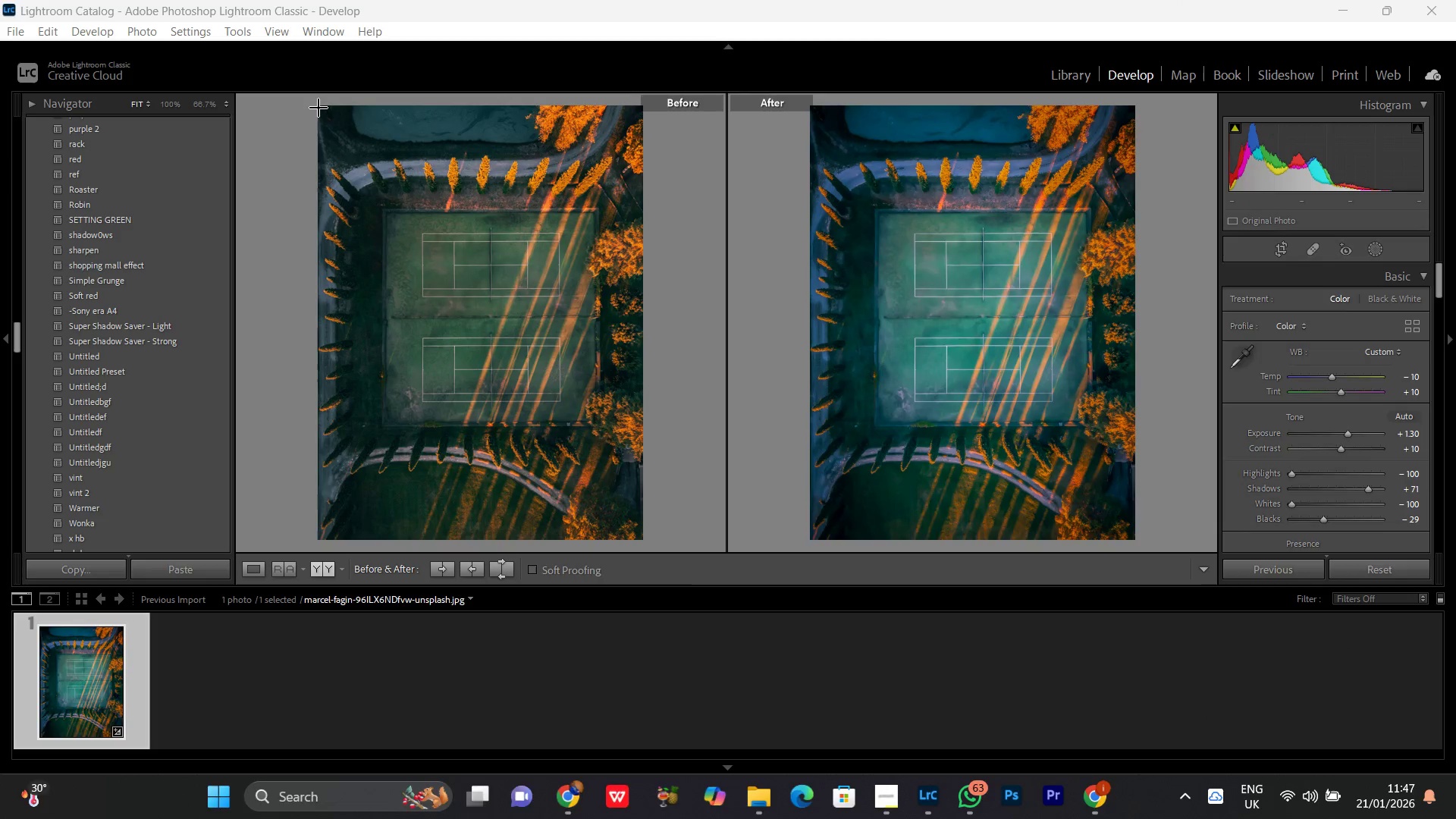 
left_click_drag(start_coordinate=[318, 107], to_coordinate=[1133, 539])
 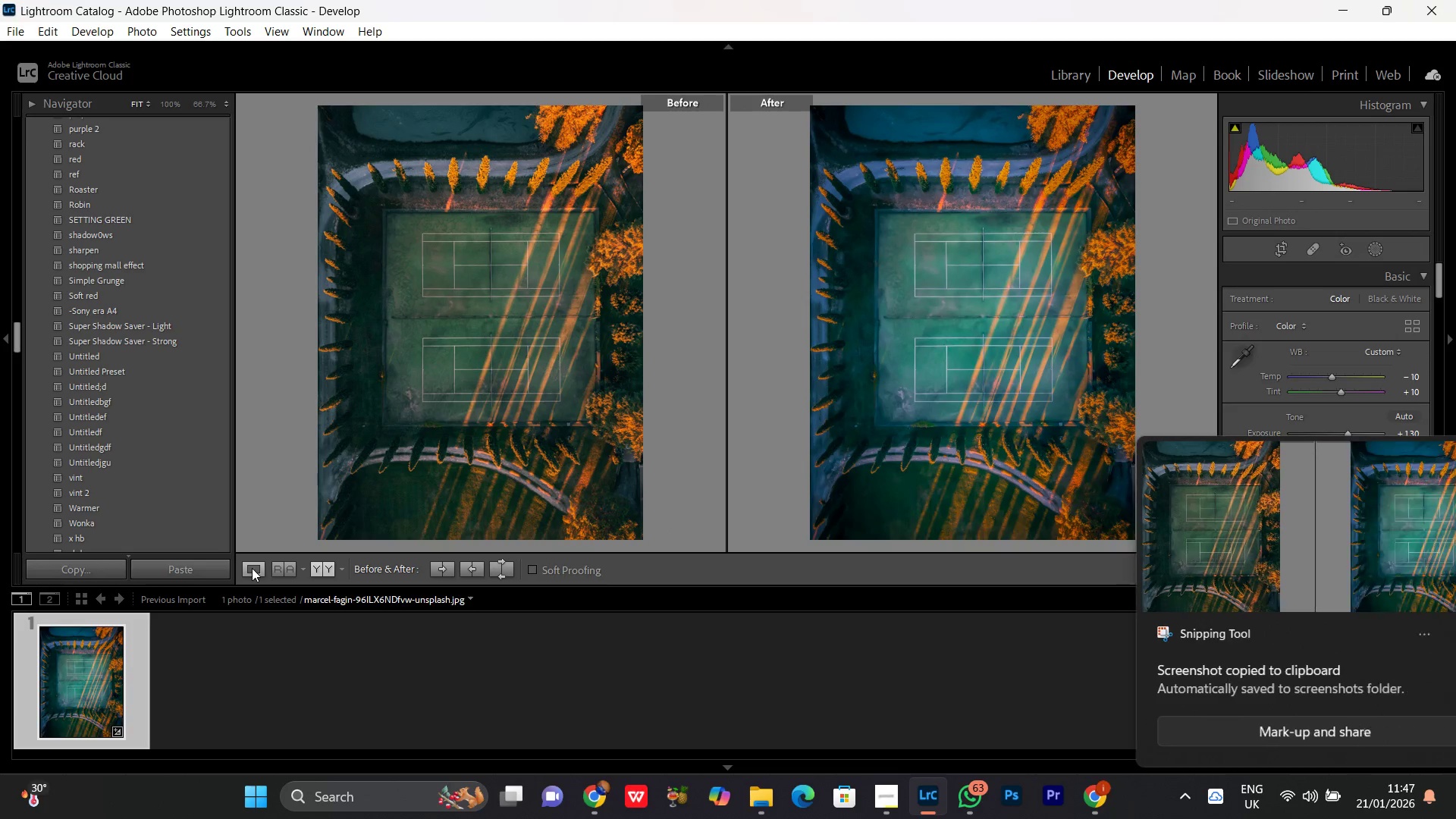 
left_click([252, 568])
 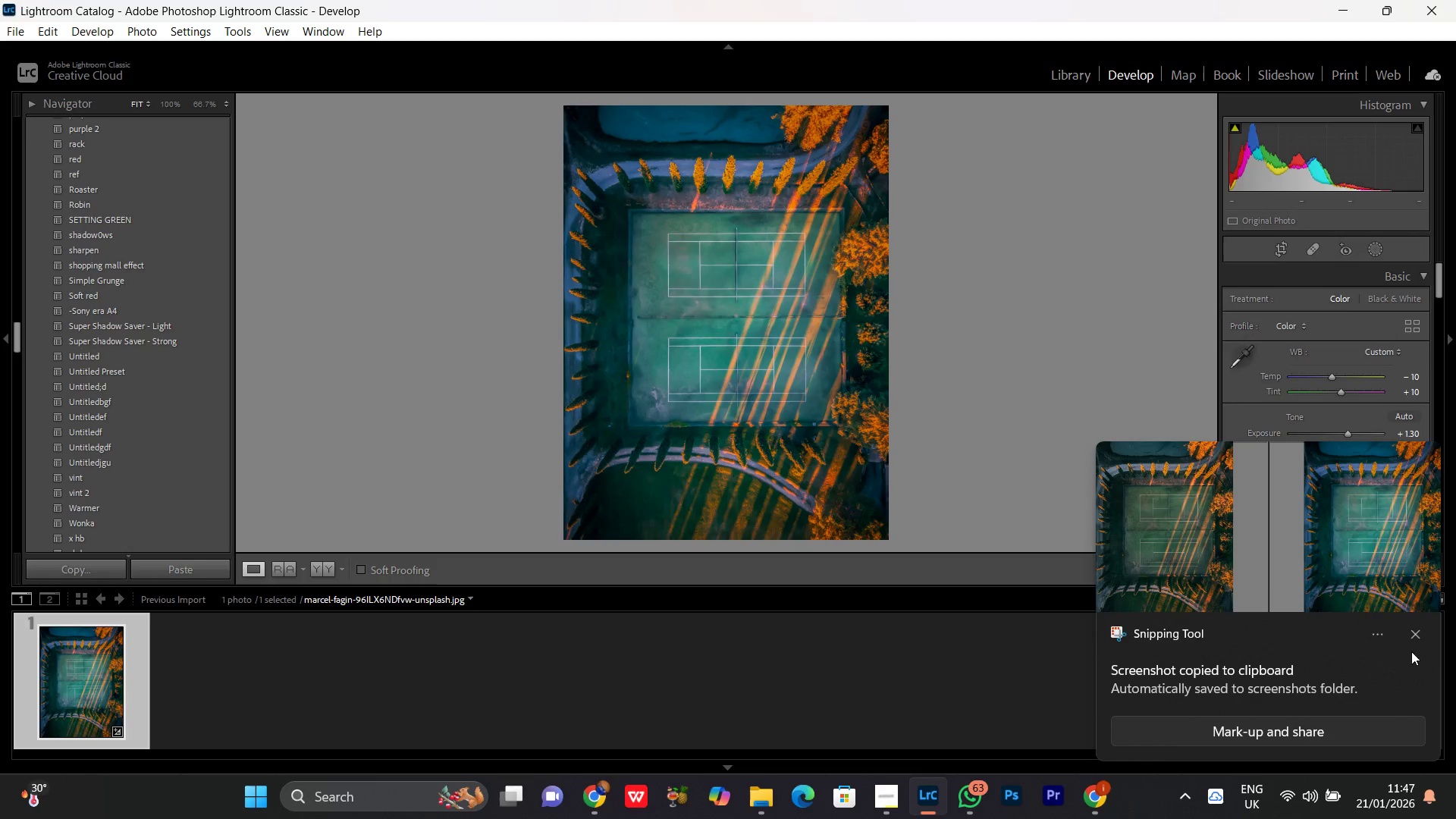 
left_click([1422, 632])
 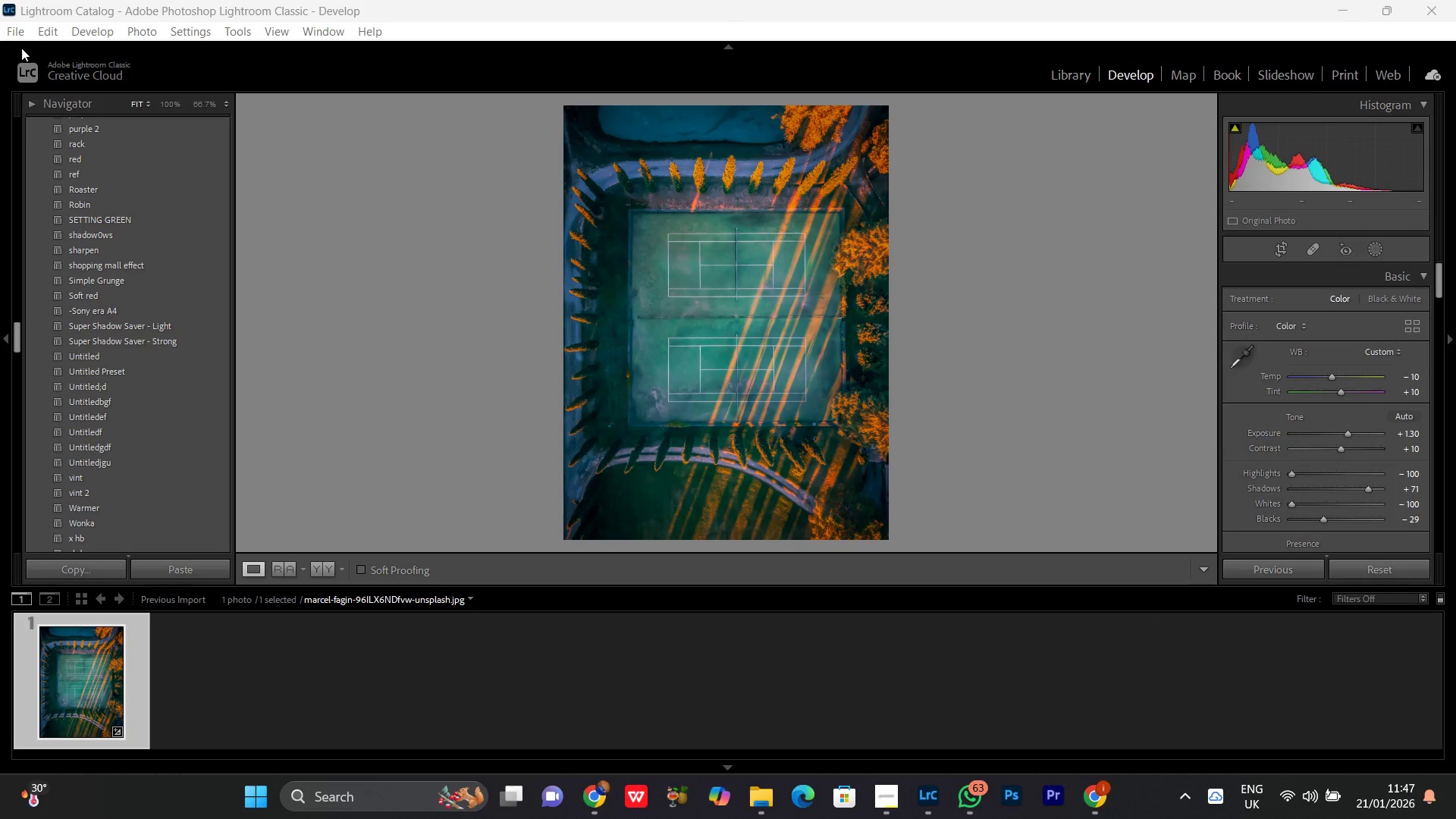 
left_click([20, 33])
 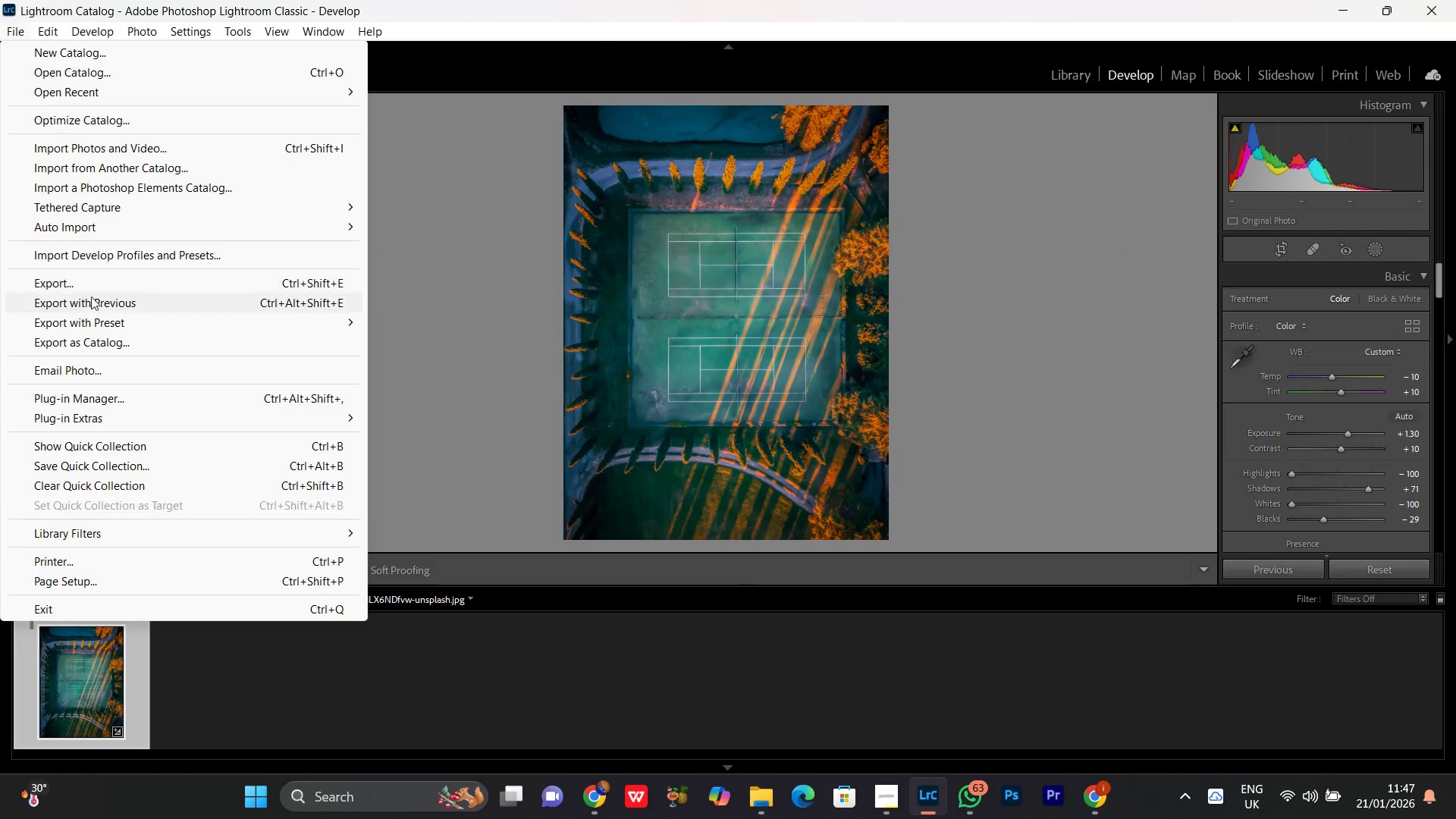 
left_click([112, 305])
 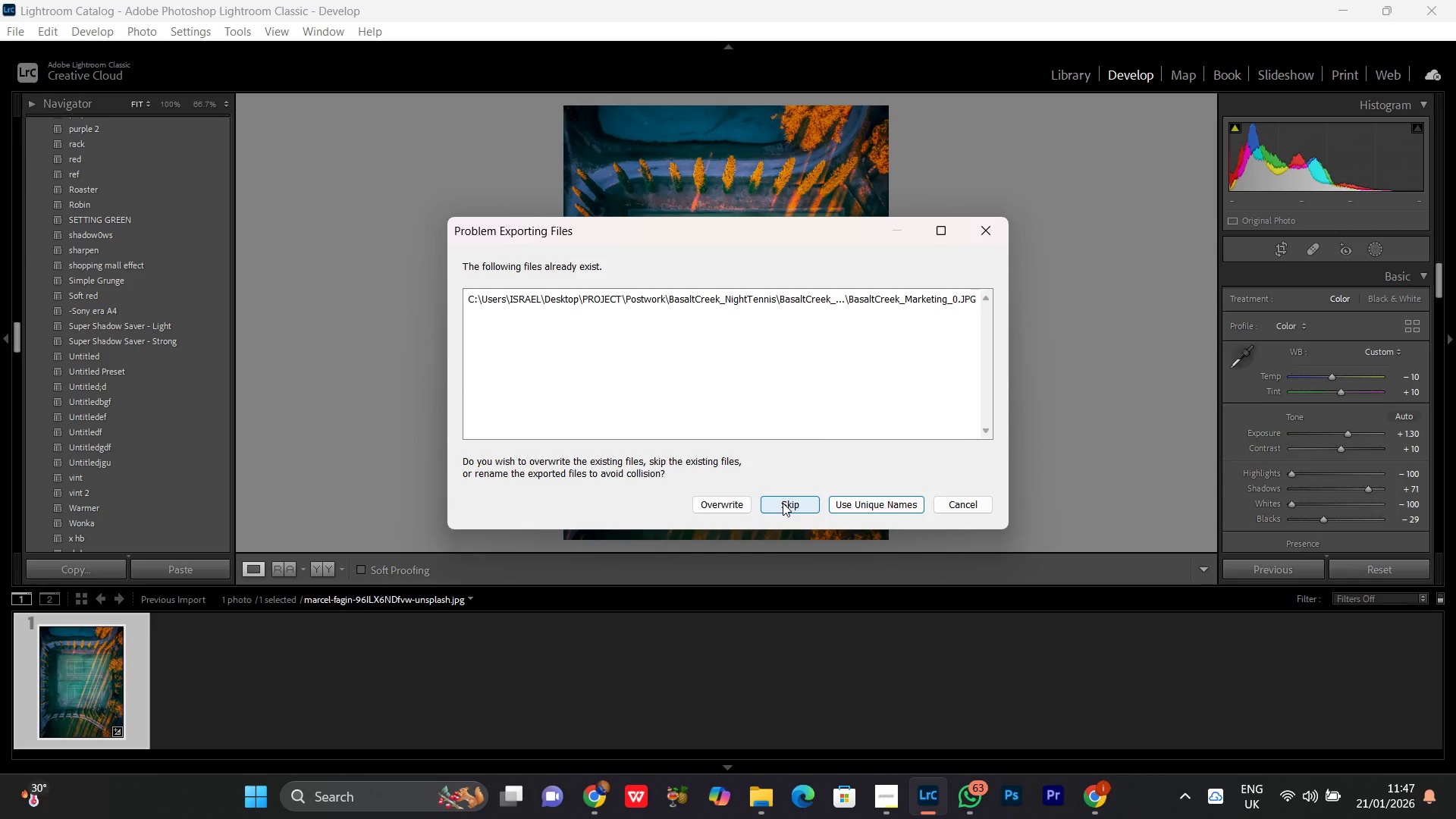 
left_click([885, 507])
 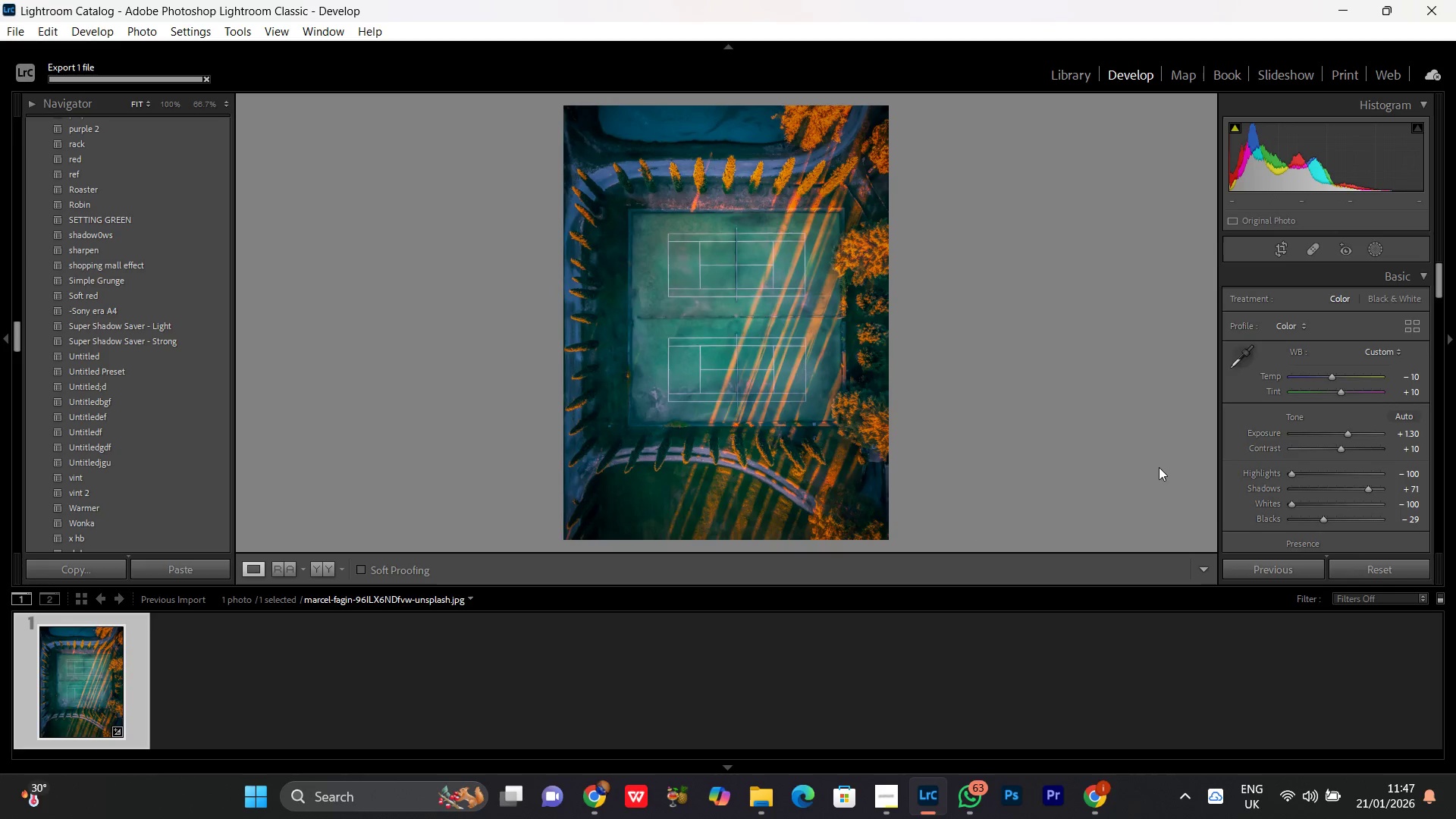 
wait(6.34)
 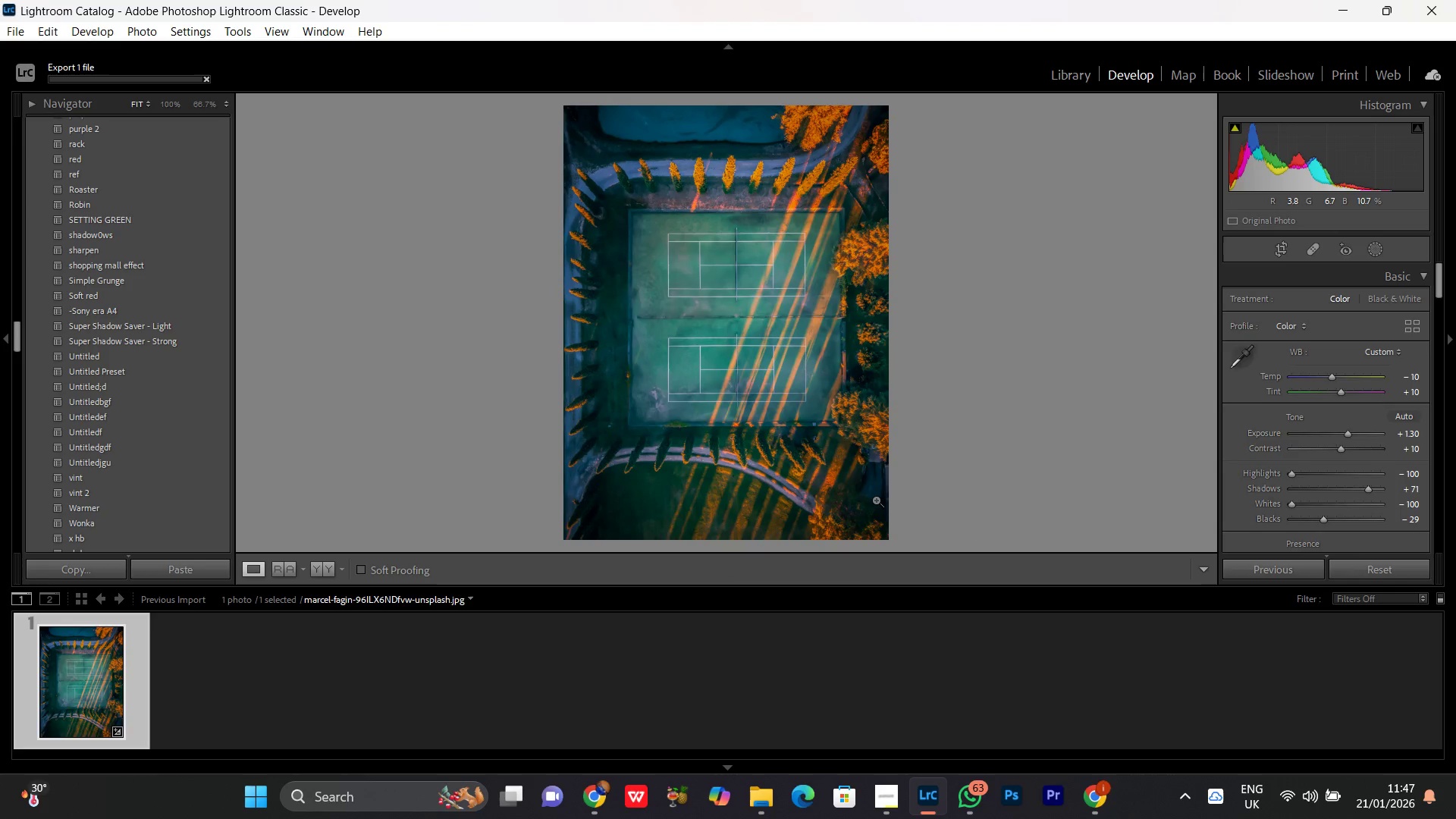 
left_click([1323, 12])
 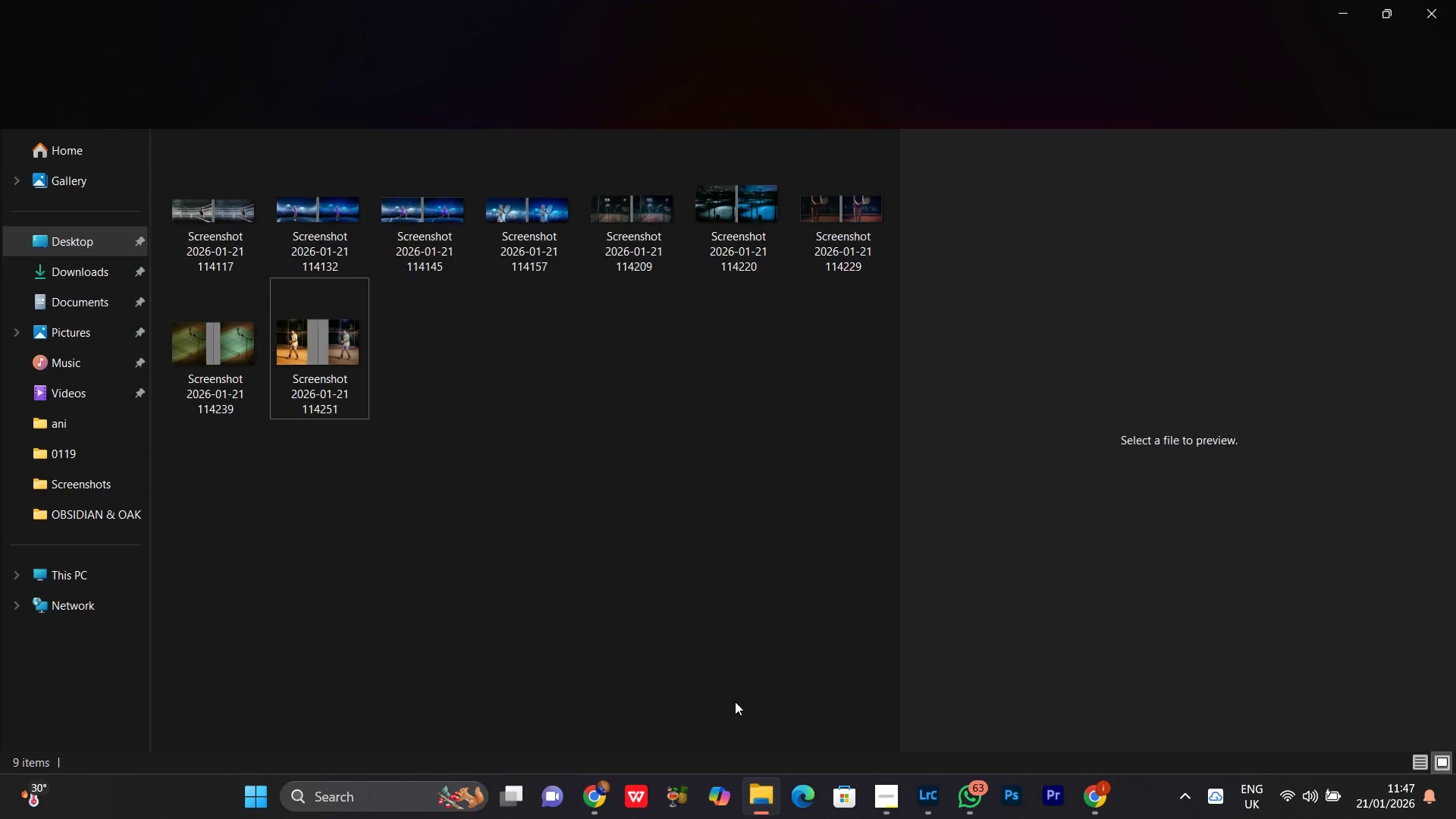 
left_click([112, 2])
 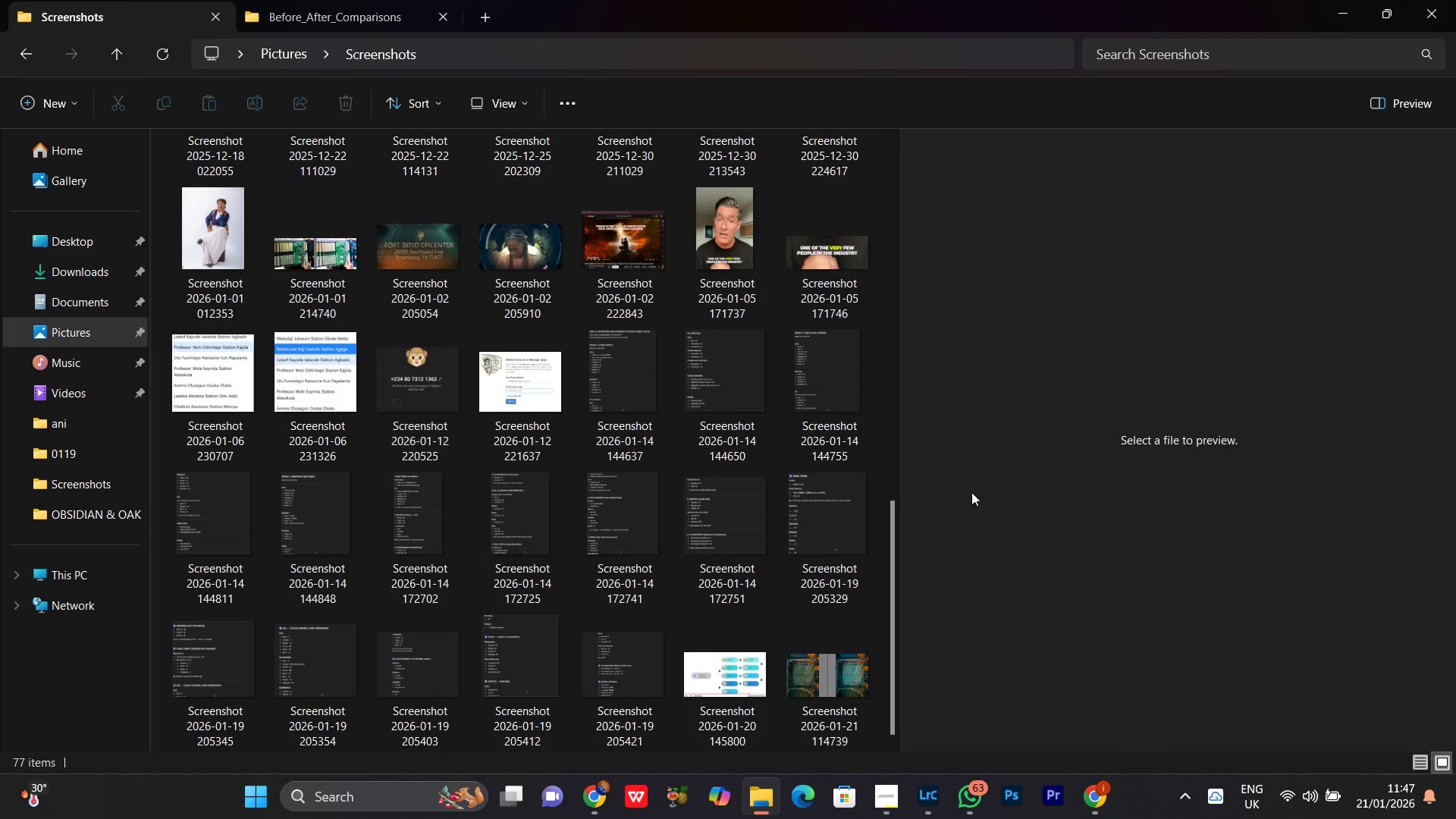 
left_click([838, 713])
 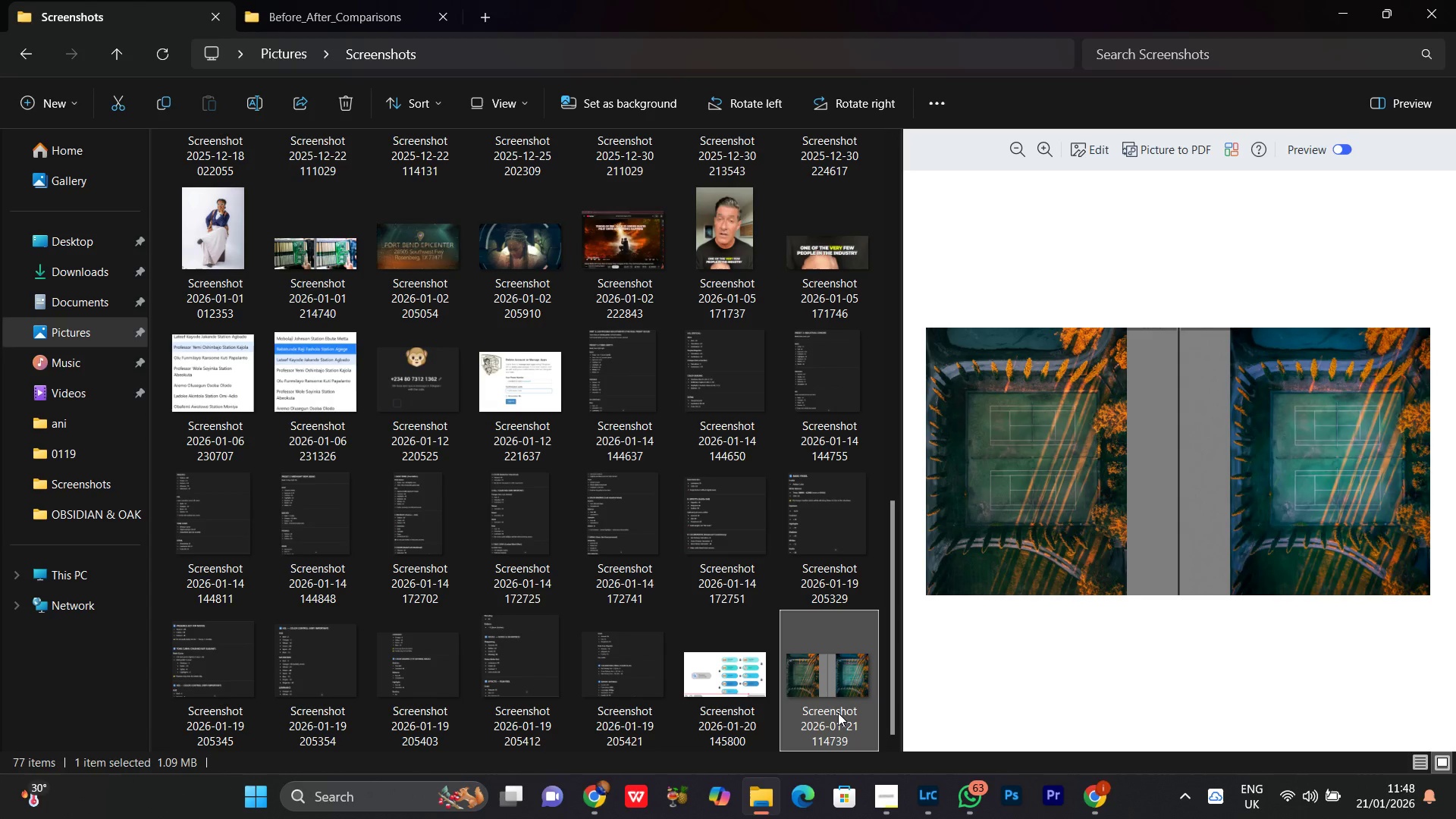 
scroll: coordinate [855, 744], scroll_direction: down, amount: 4.0
 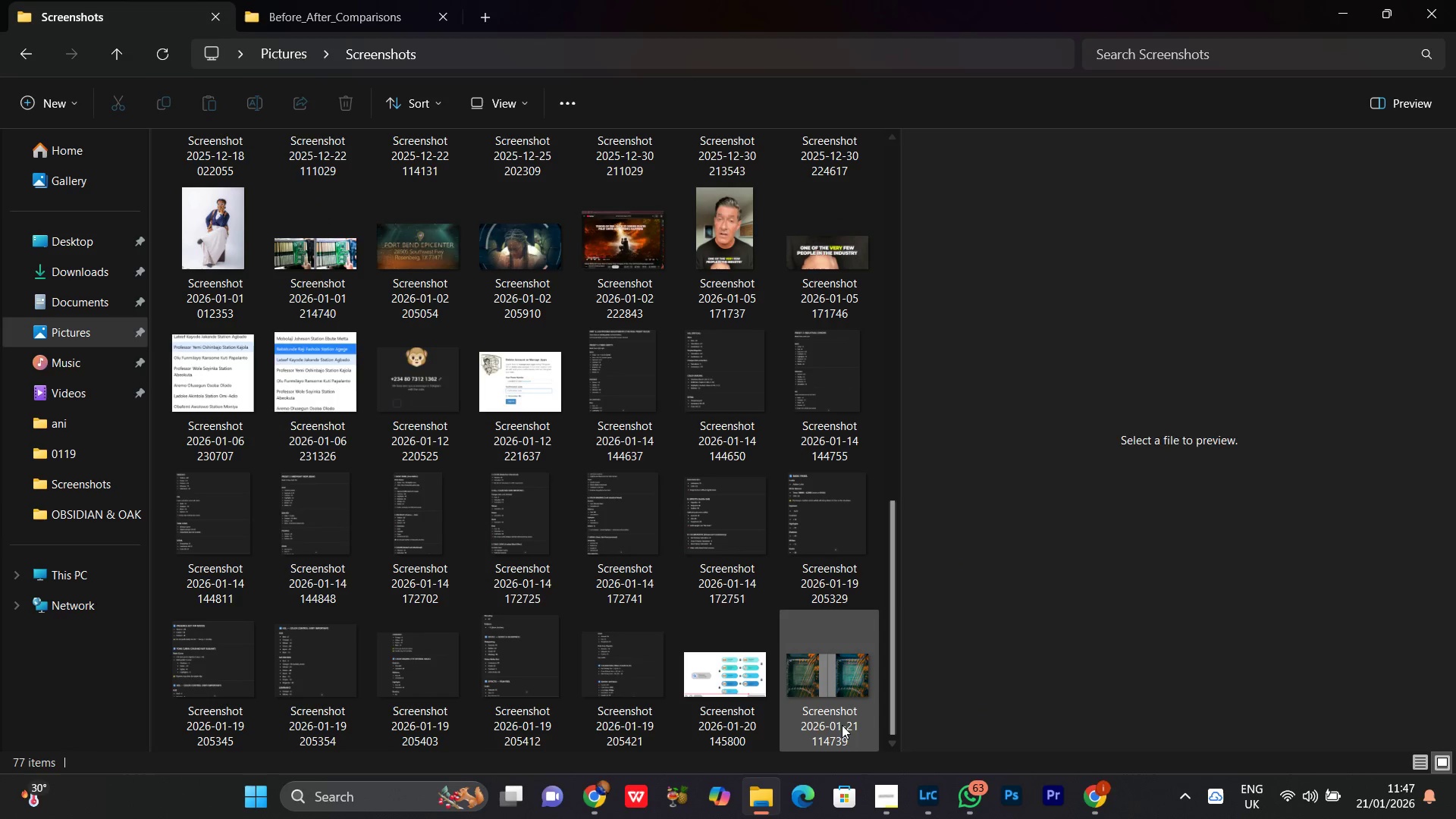 
key(Control+X)
 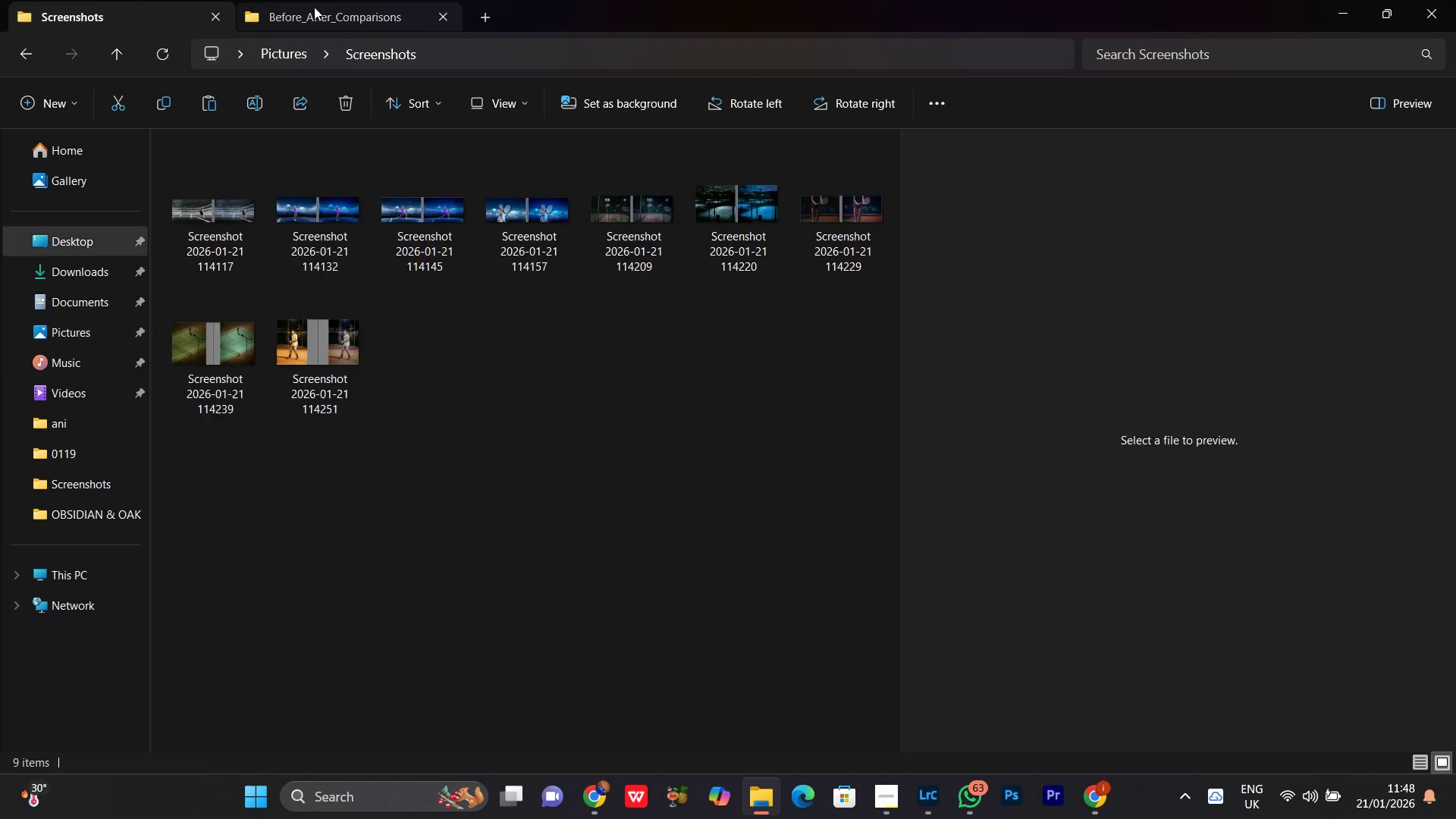 
double_click([562, 707])
 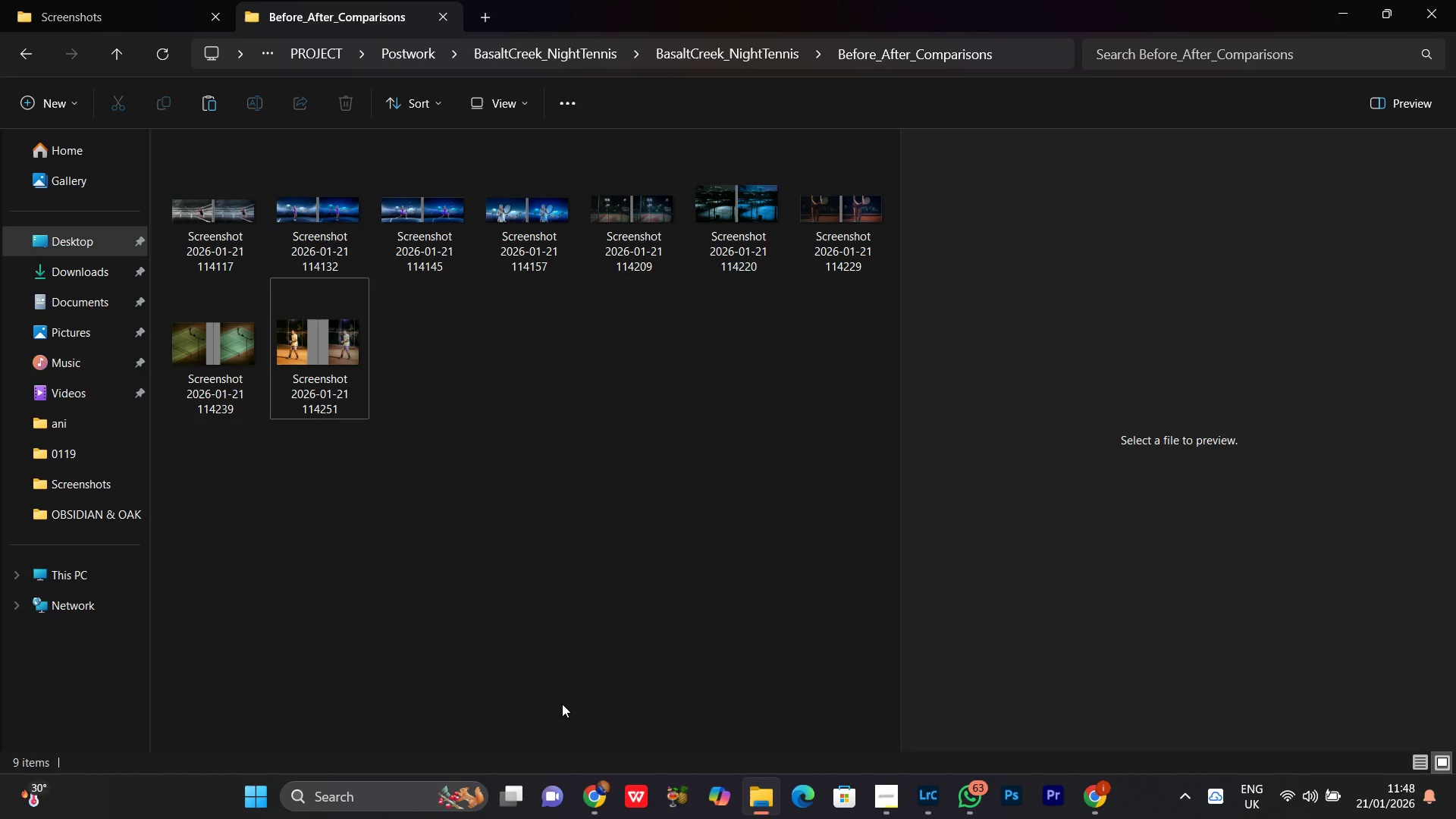 
key(Control+V)
 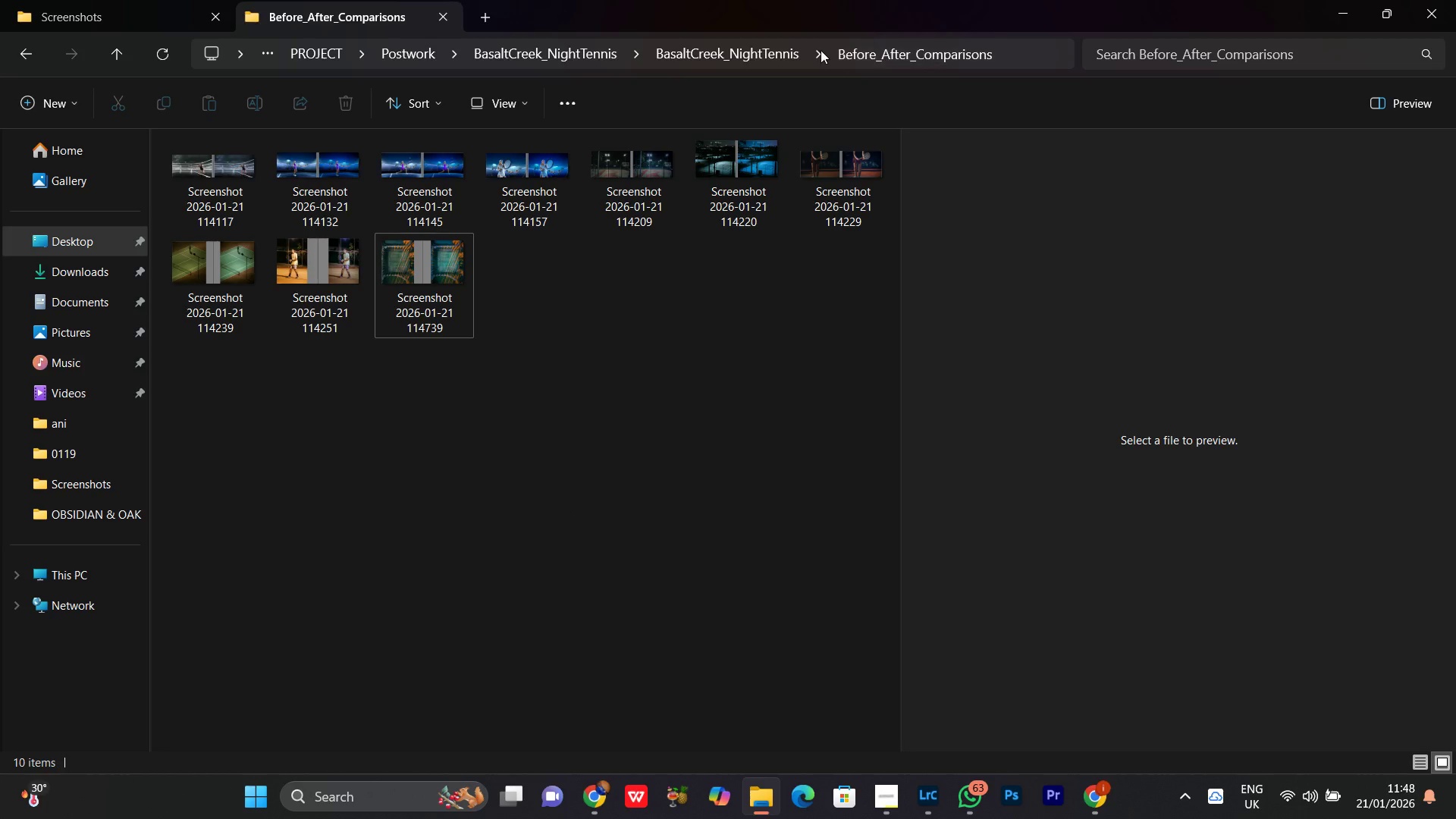 
left_click([774, 55])
 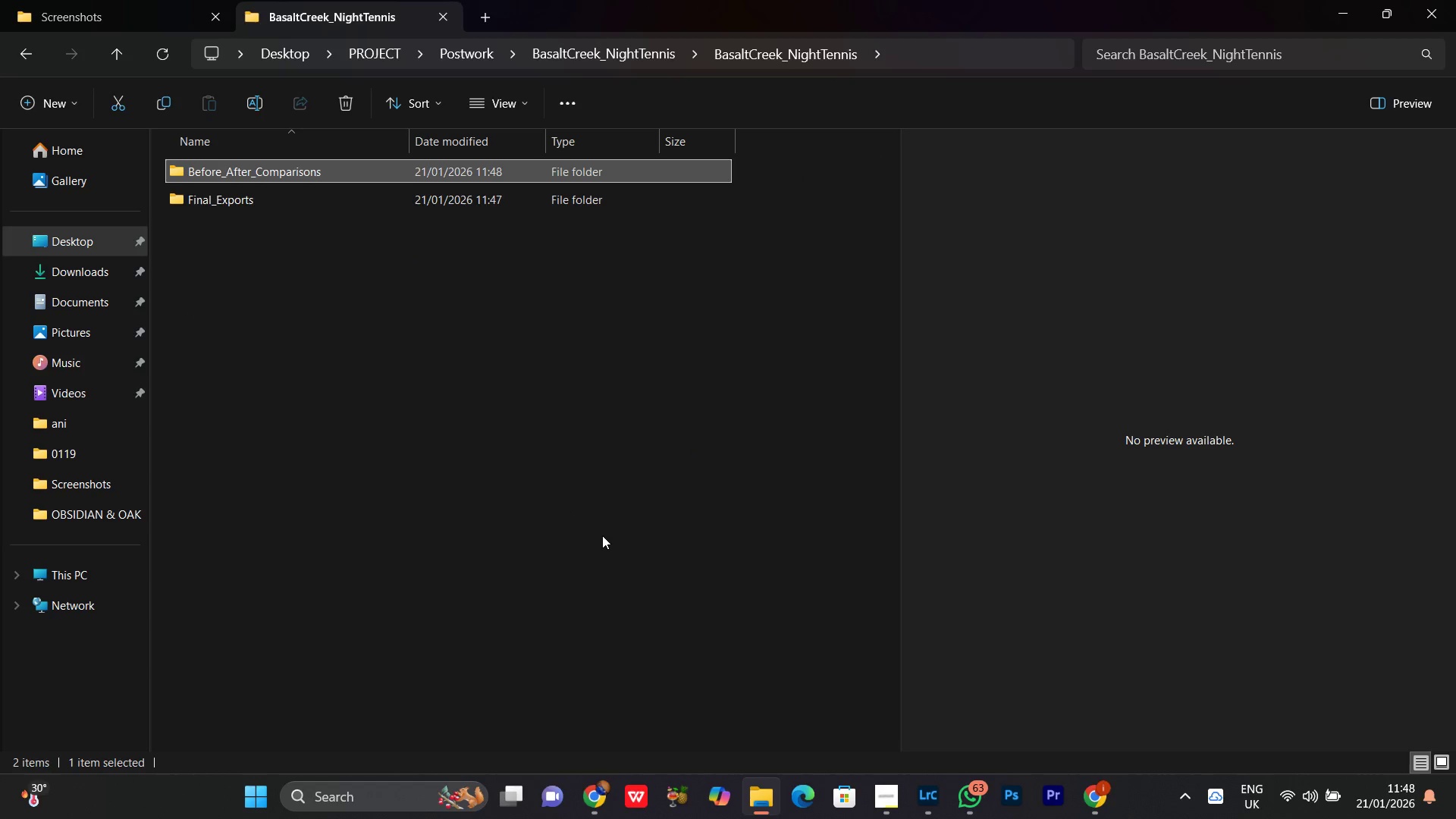 
left_click_drag(start_coordinate=[602, 535], to_coordinate=[289, 808])
 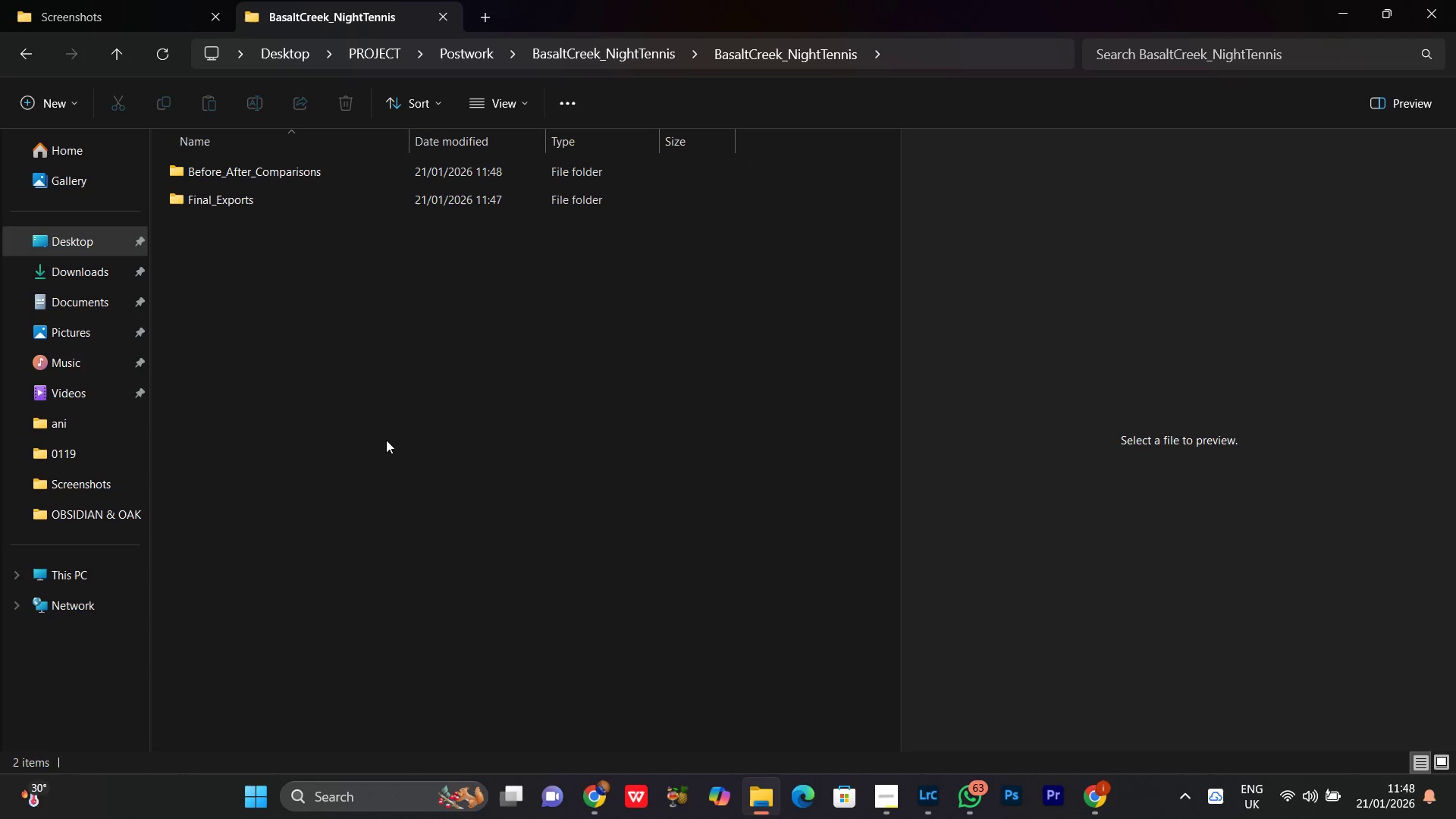 
left_click_drag(start_coordinate=[385, 439], to_coordinate=[359, 379])
 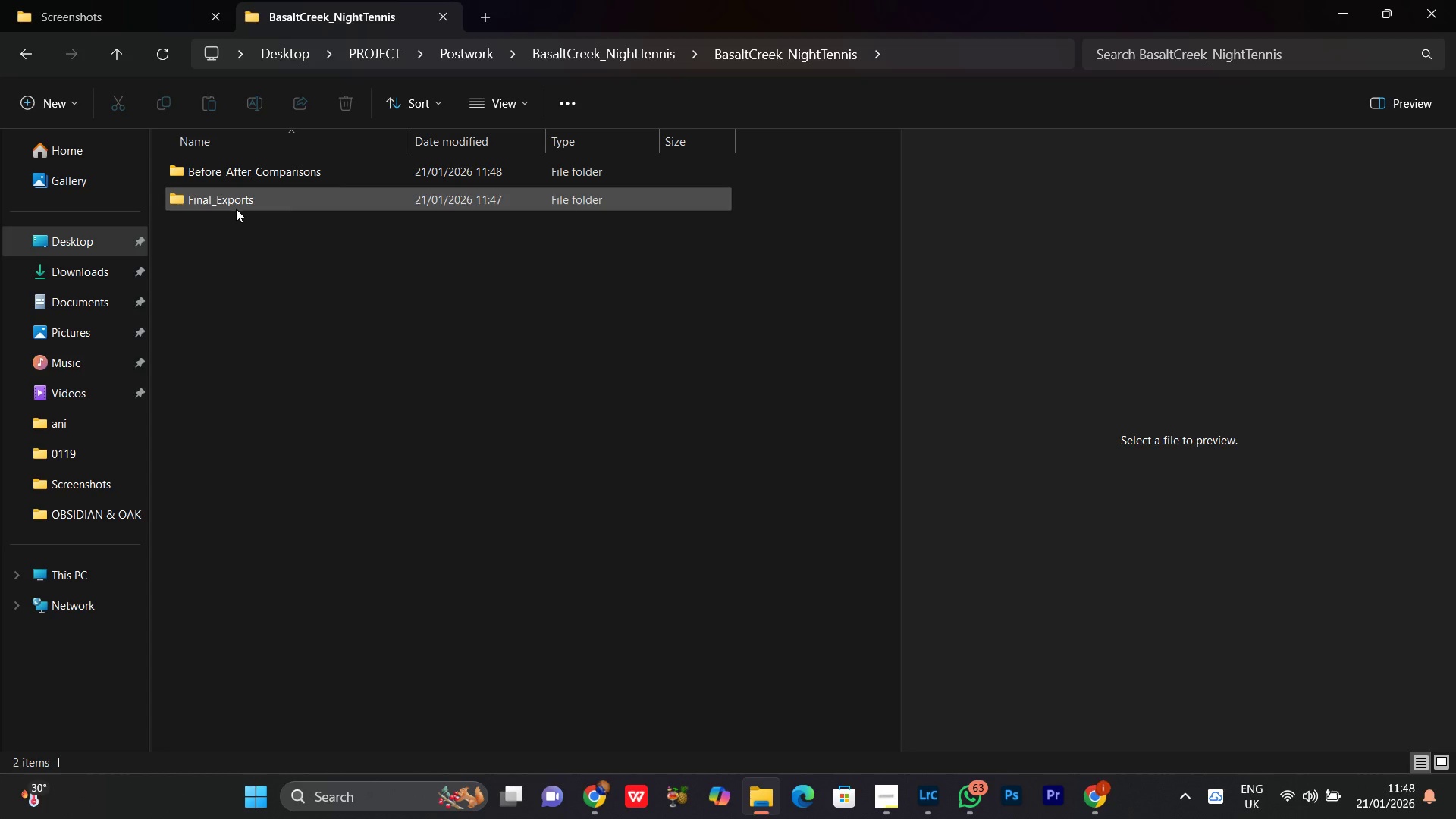 
double_click([236, 209])
 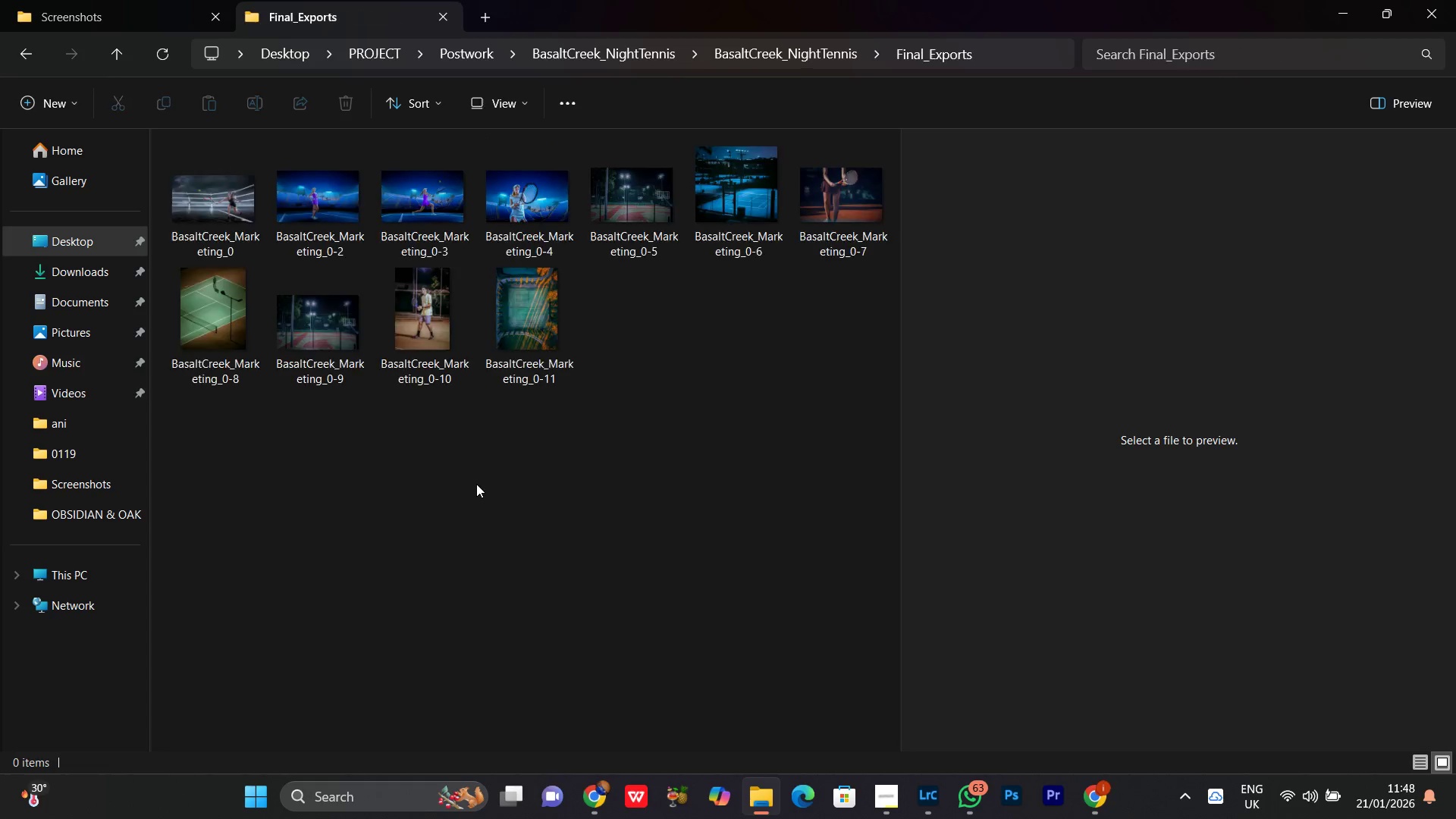 
left_click([465, 485])
 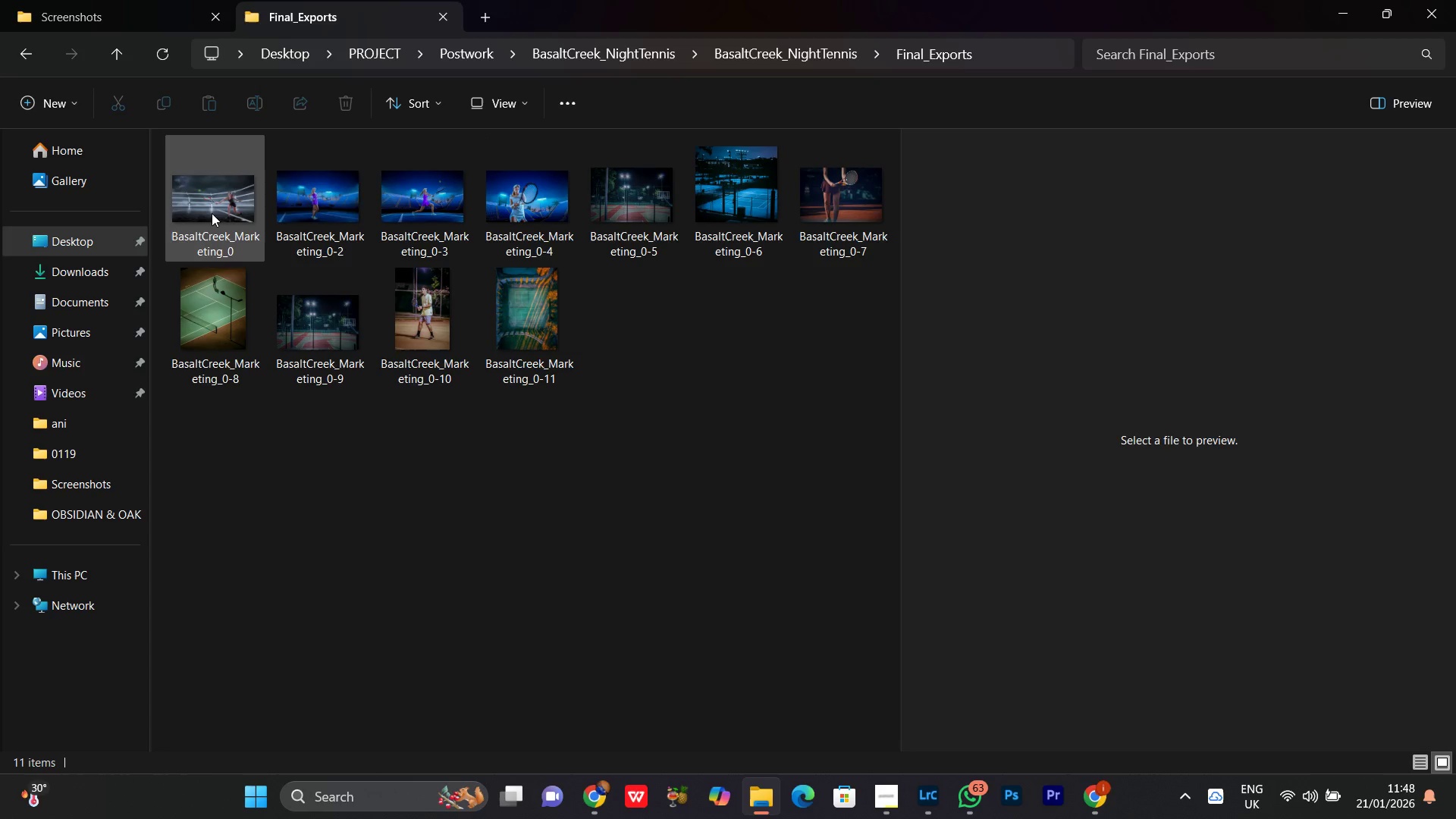 
left_click([212, 213])
 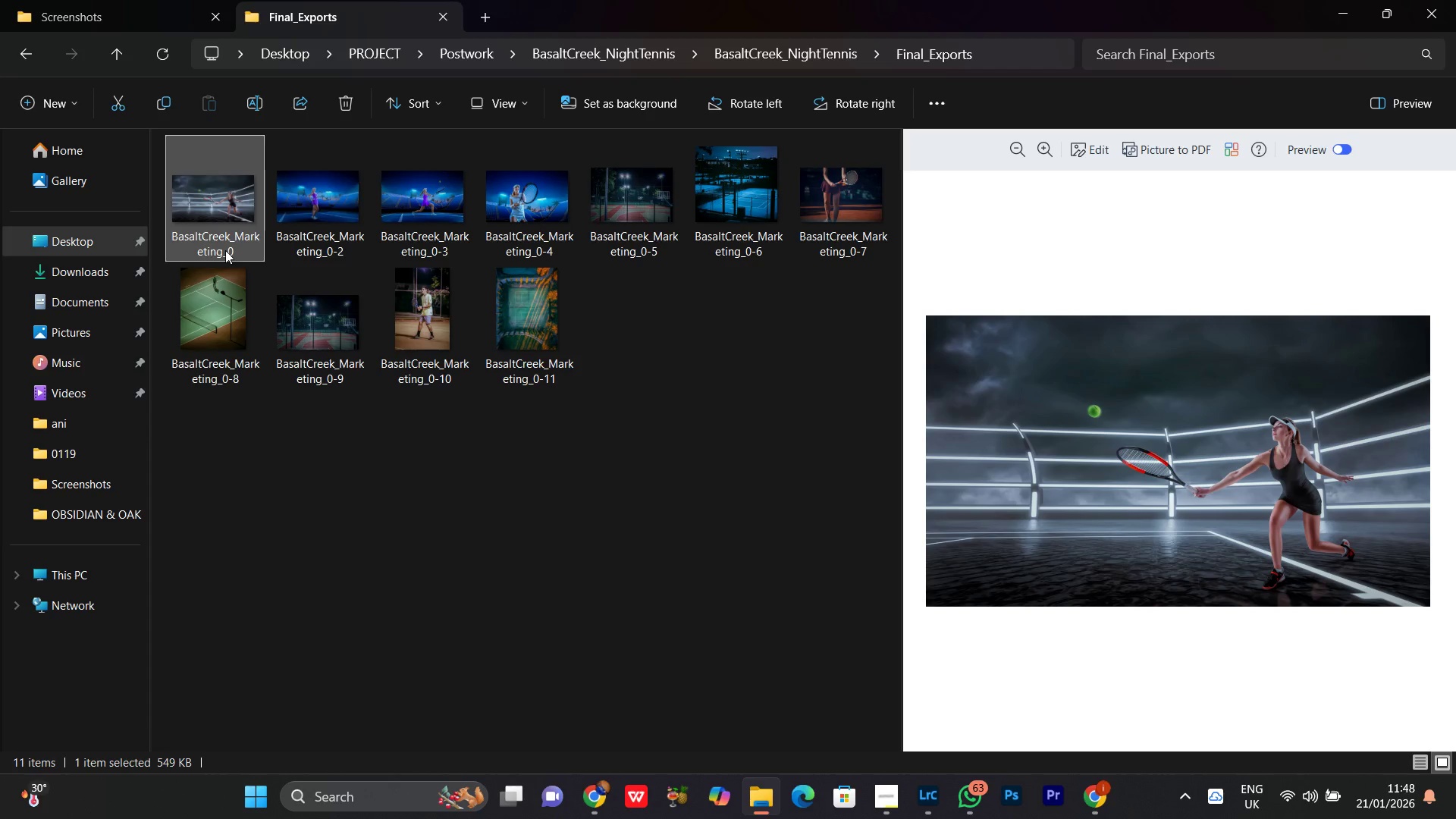 
right_click([209, 205])
 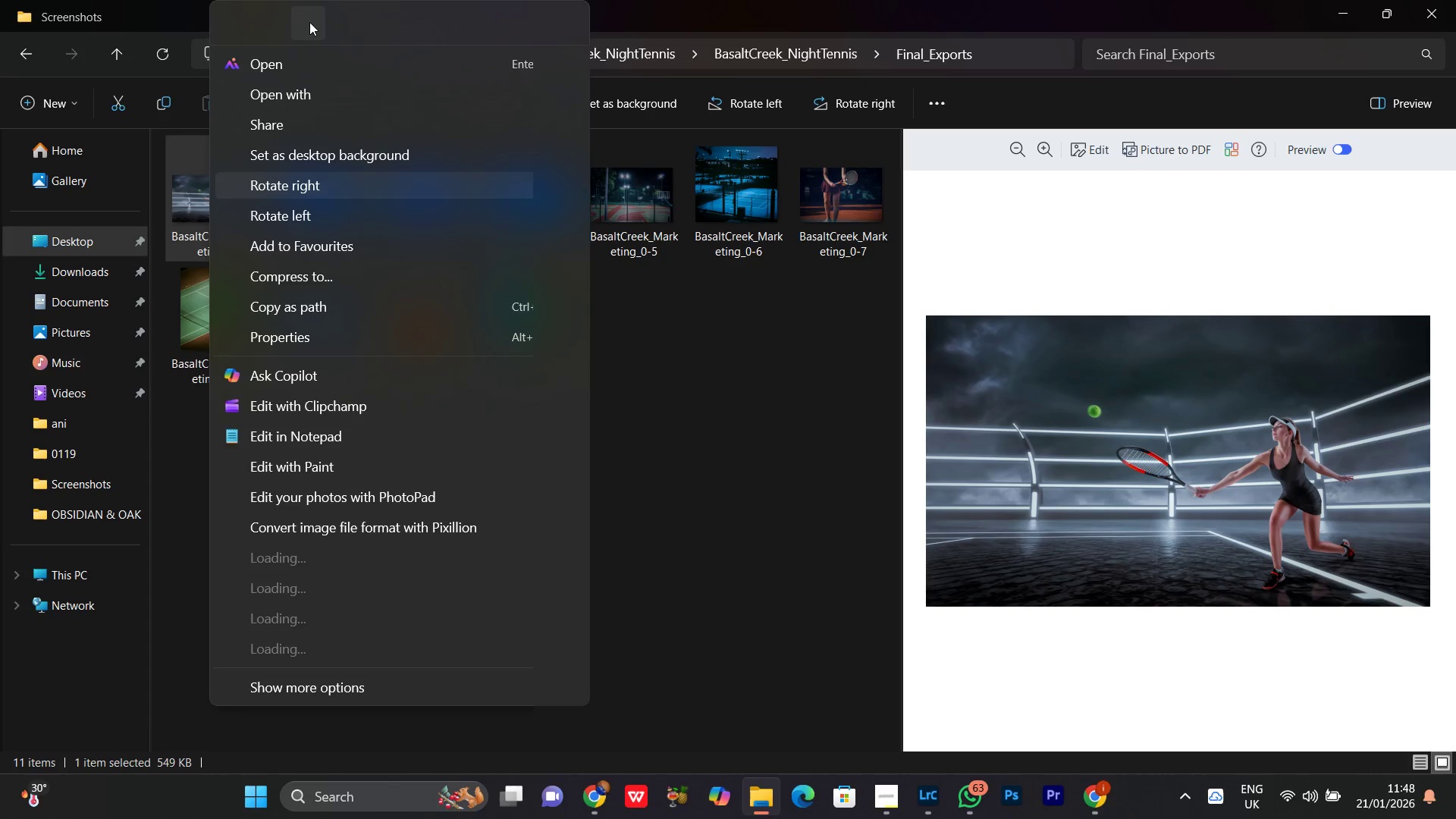 
left_click([310, 22])
 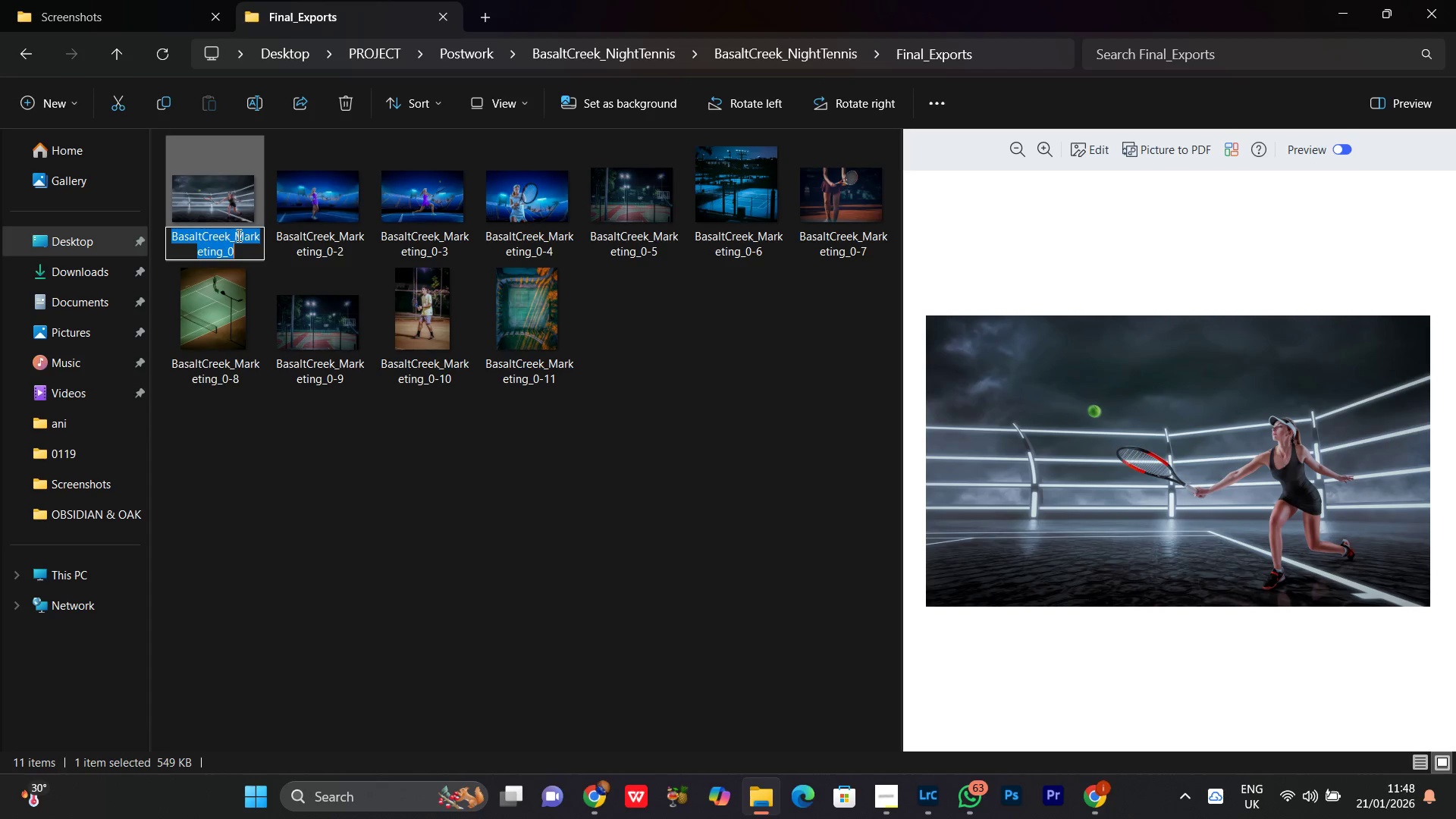 
left_click([243, 243])
 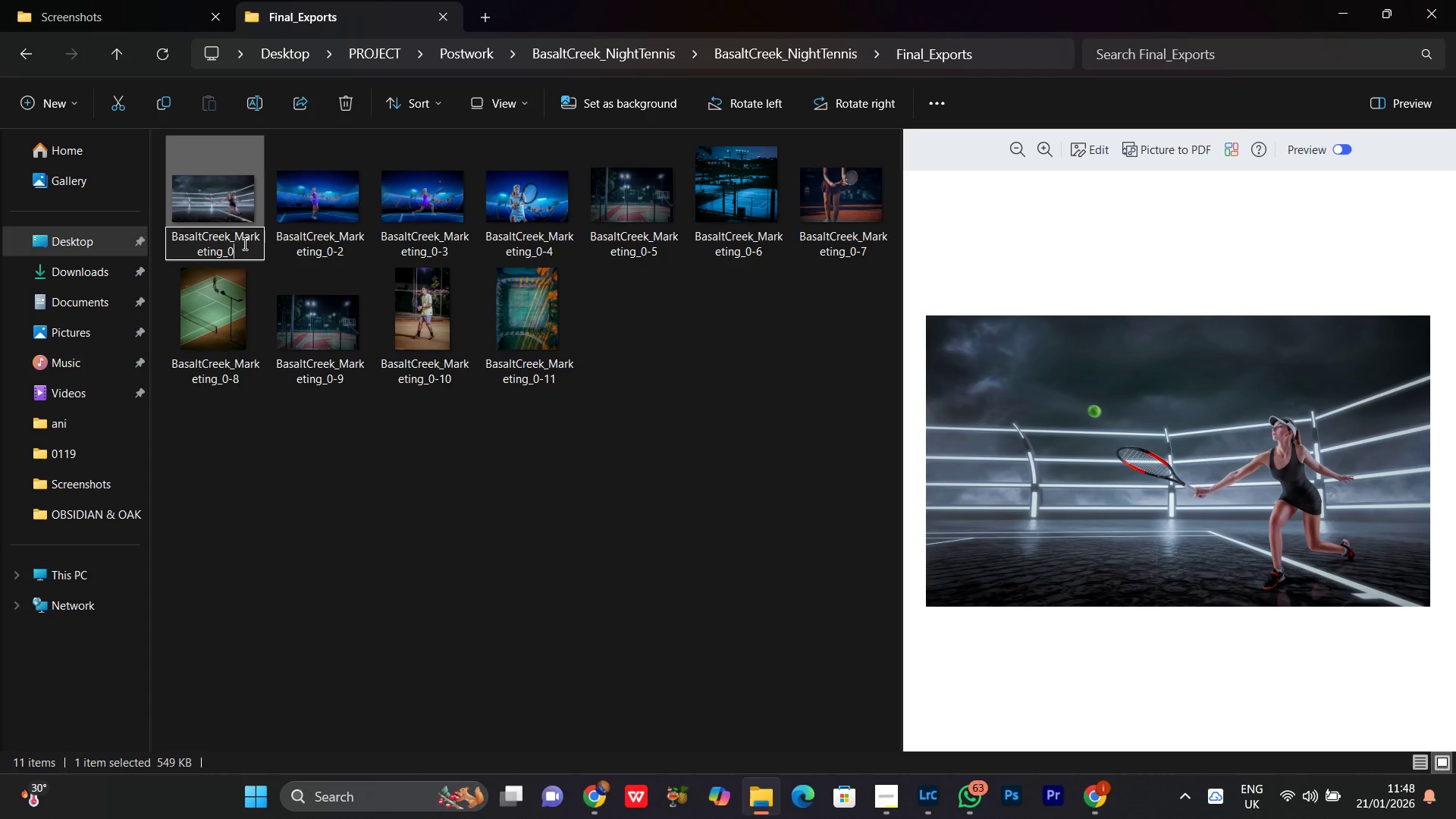 
key(1)
 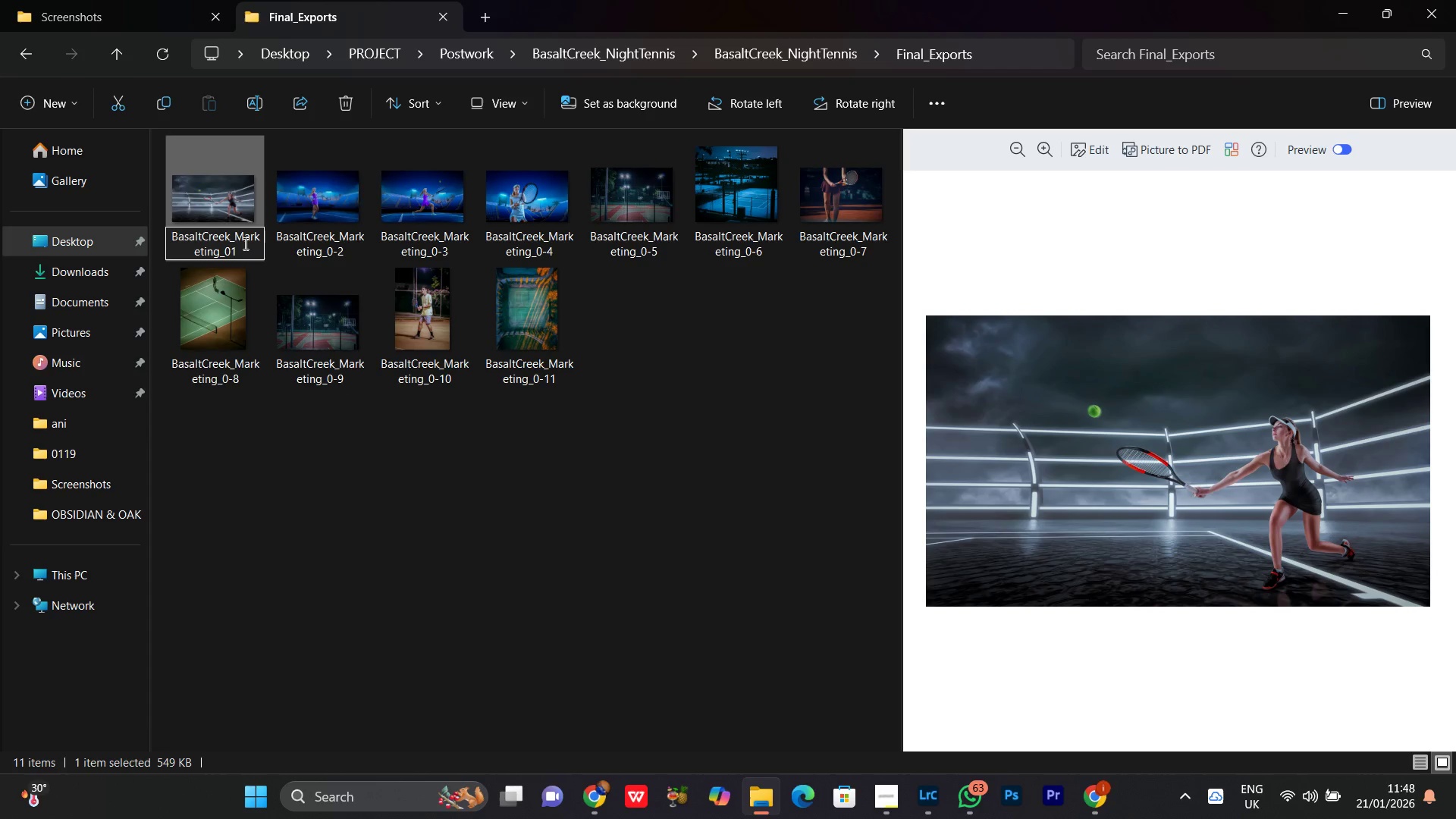 
key(Enter)
 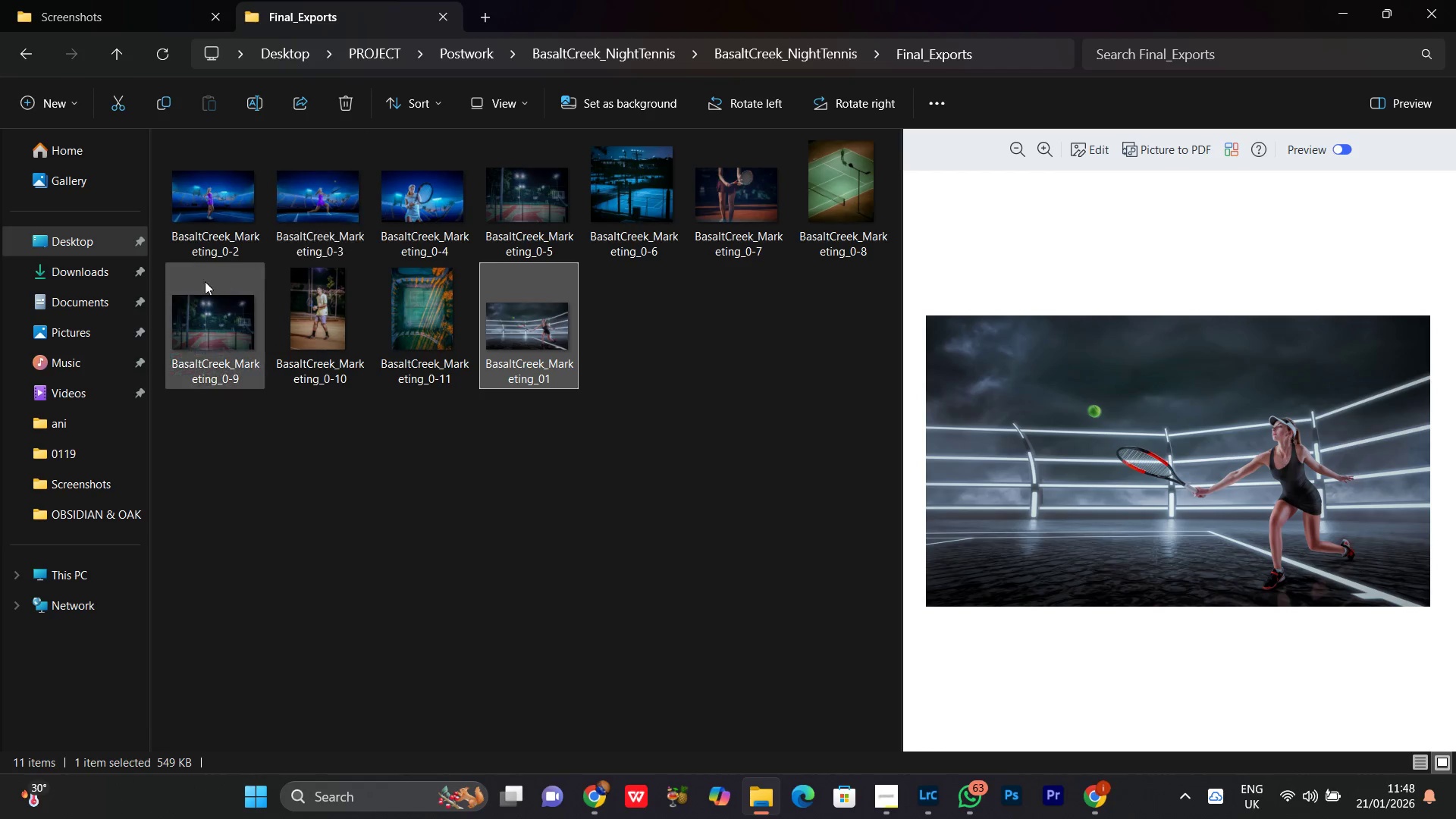 
left_click([214, 209])
 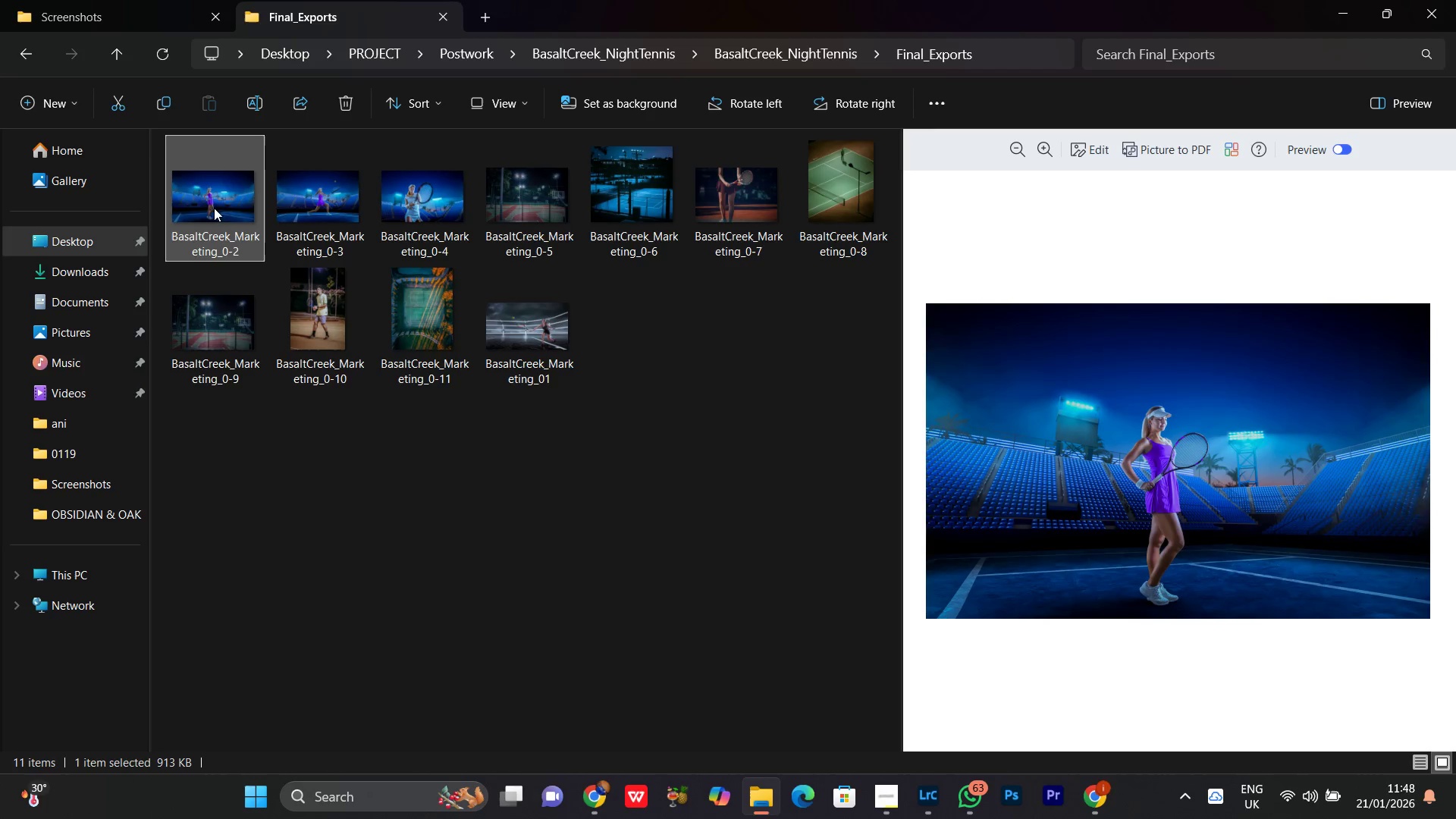 
right_click([214, 208])
 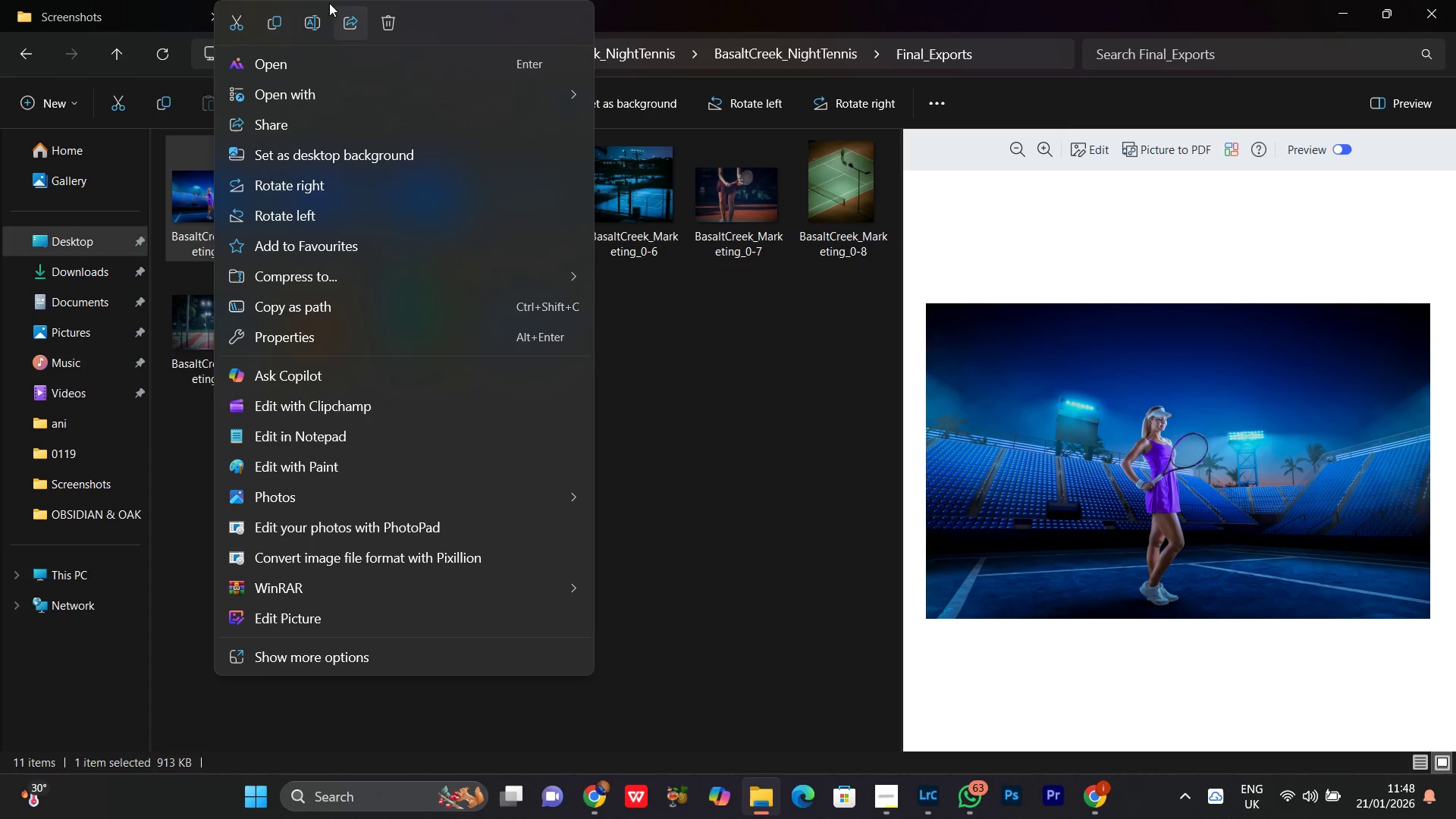 
left_click([317, 23])
 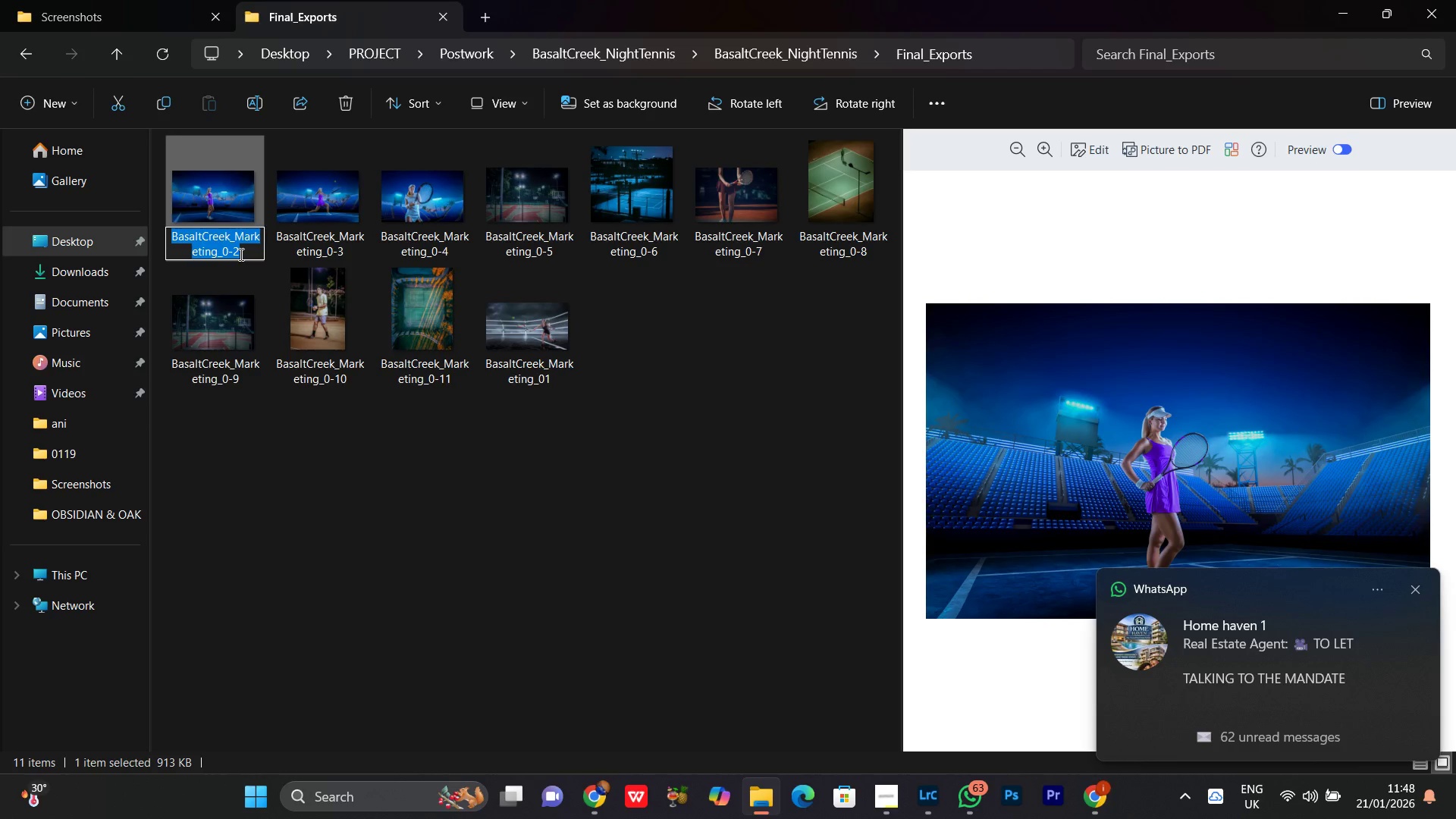 
left_click([240, 254])
 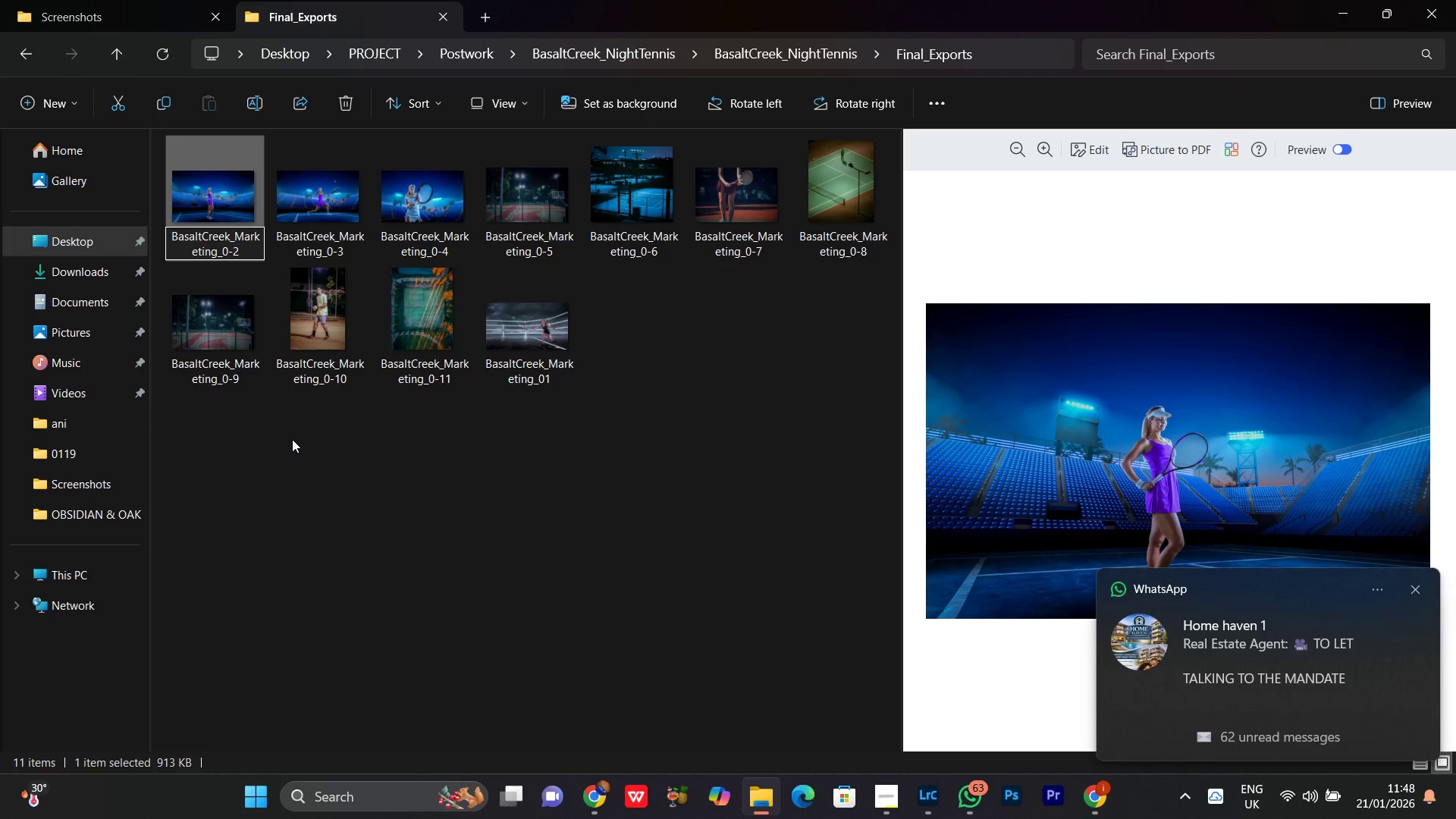 
key(ArrowLeft)
 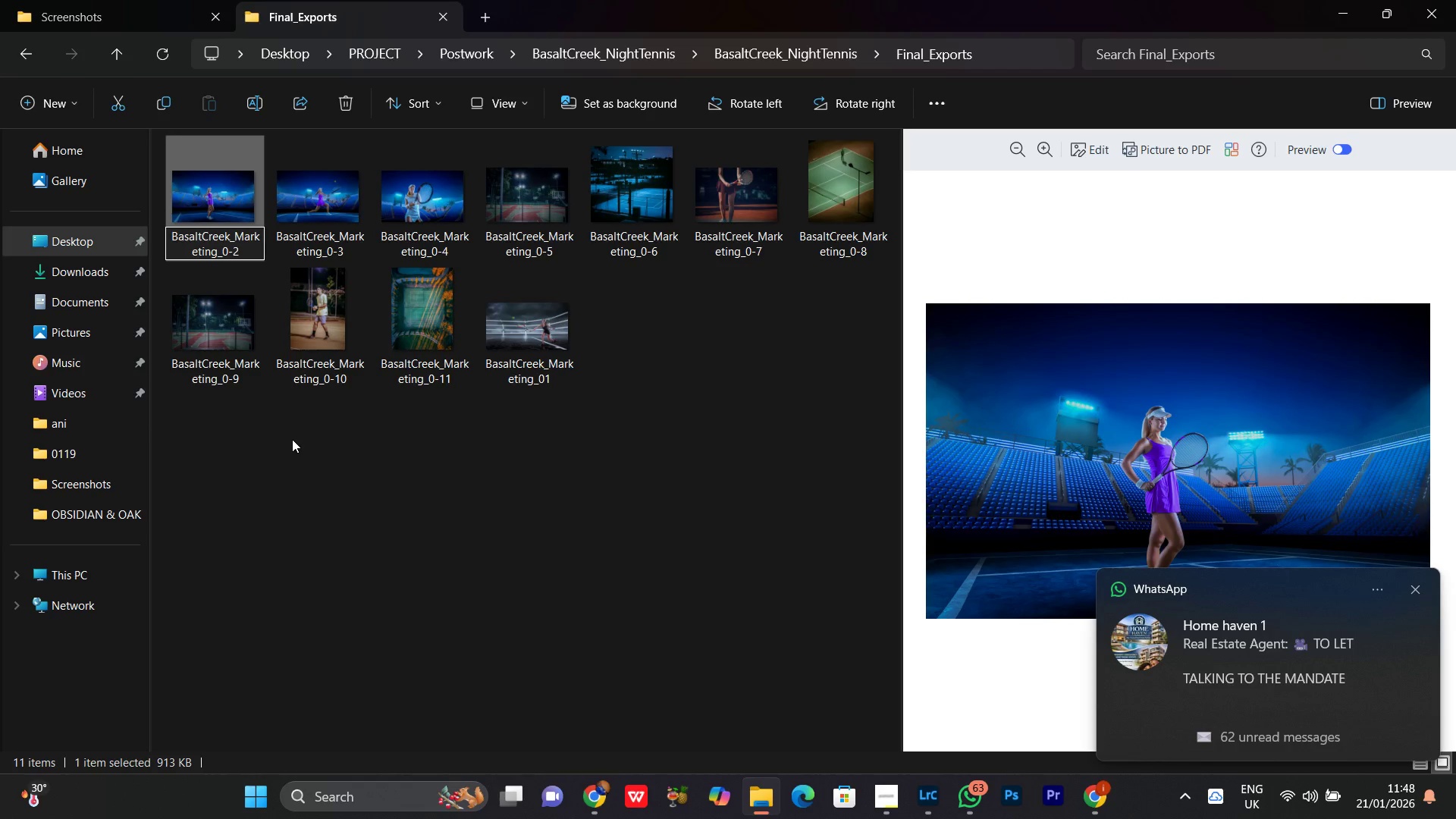 
key(Backspace)
 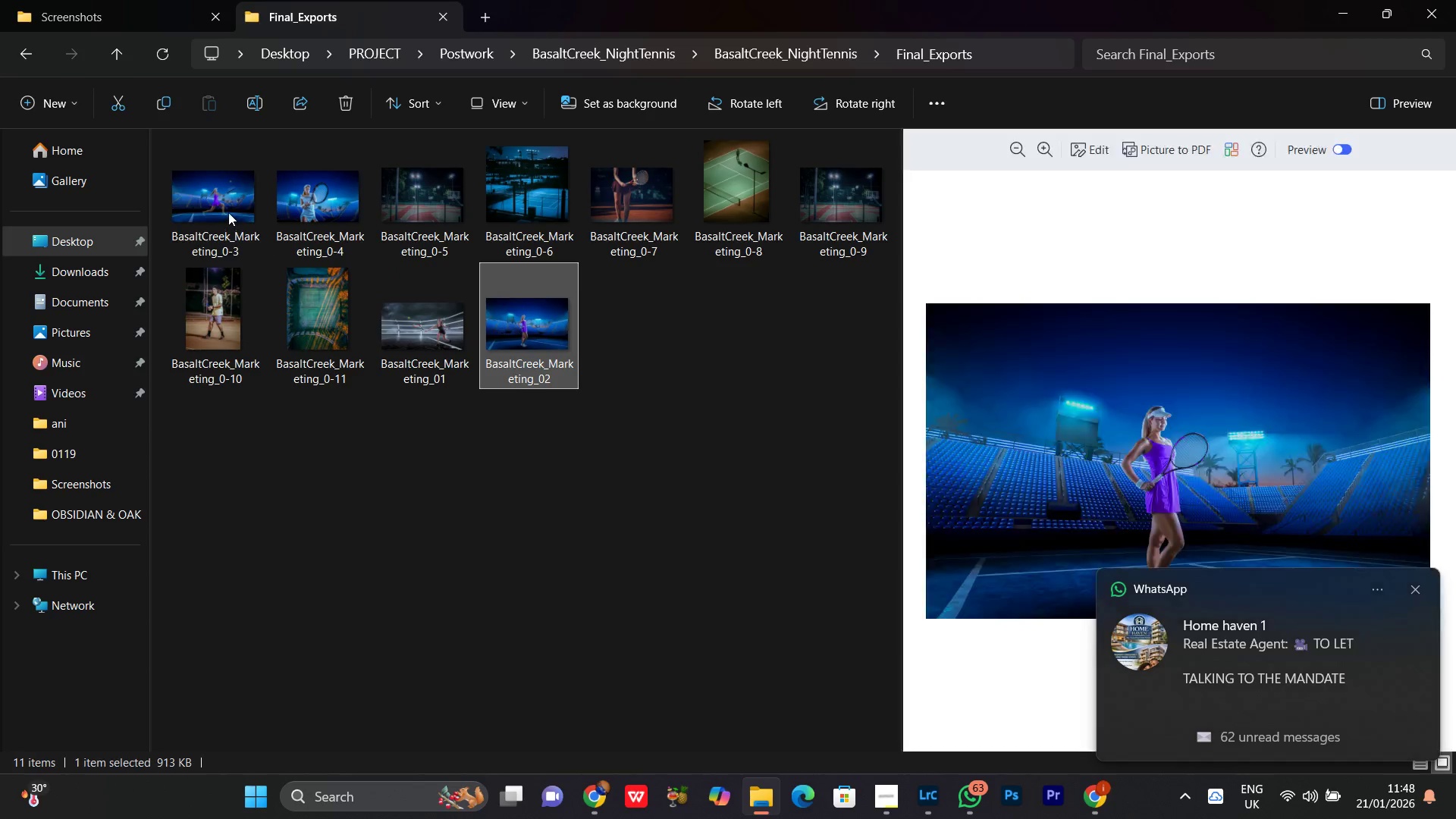 
left_click([228, 206])
 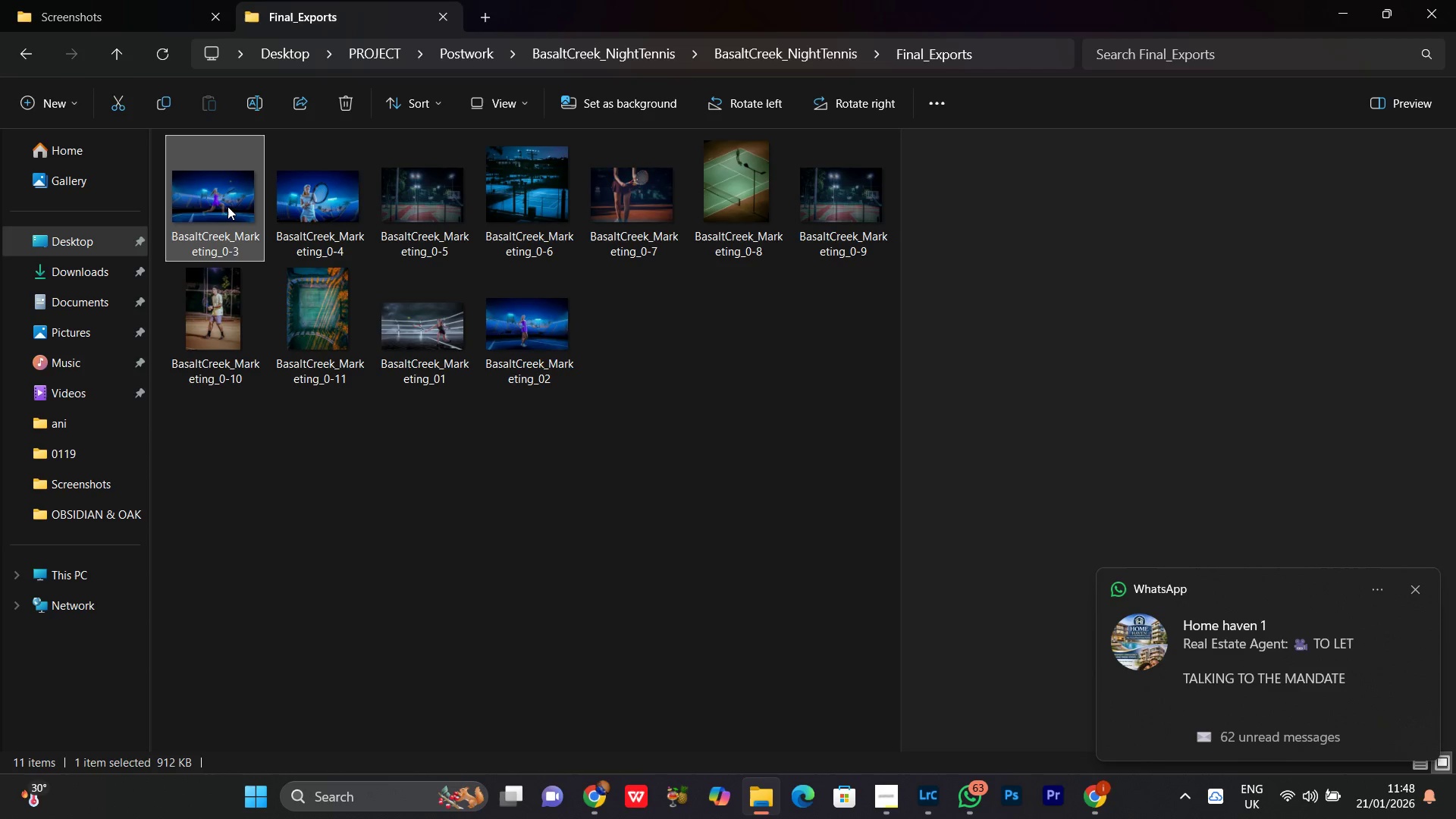 
right_click([228, 206])
 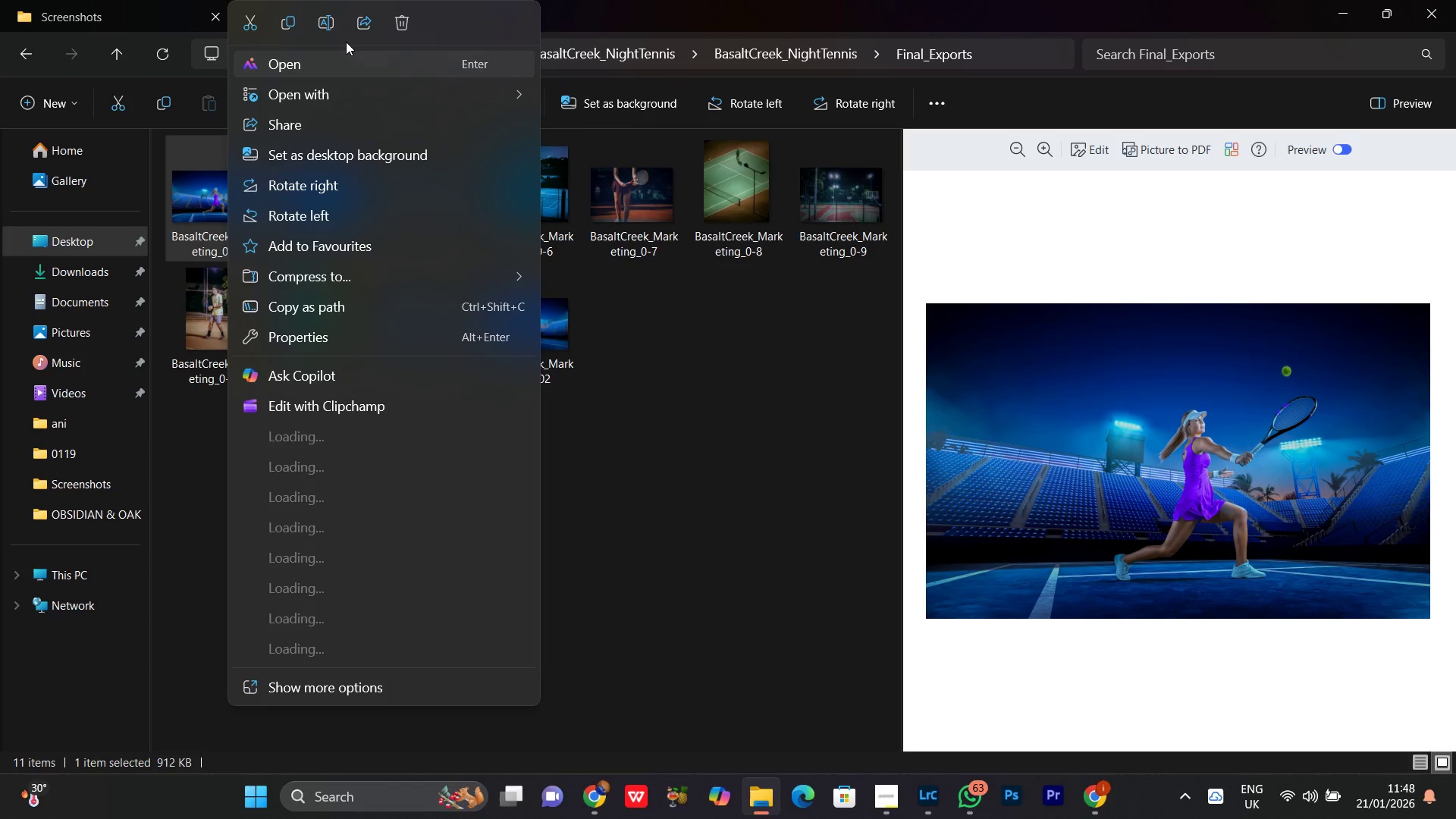 
left_click([328, 26])
 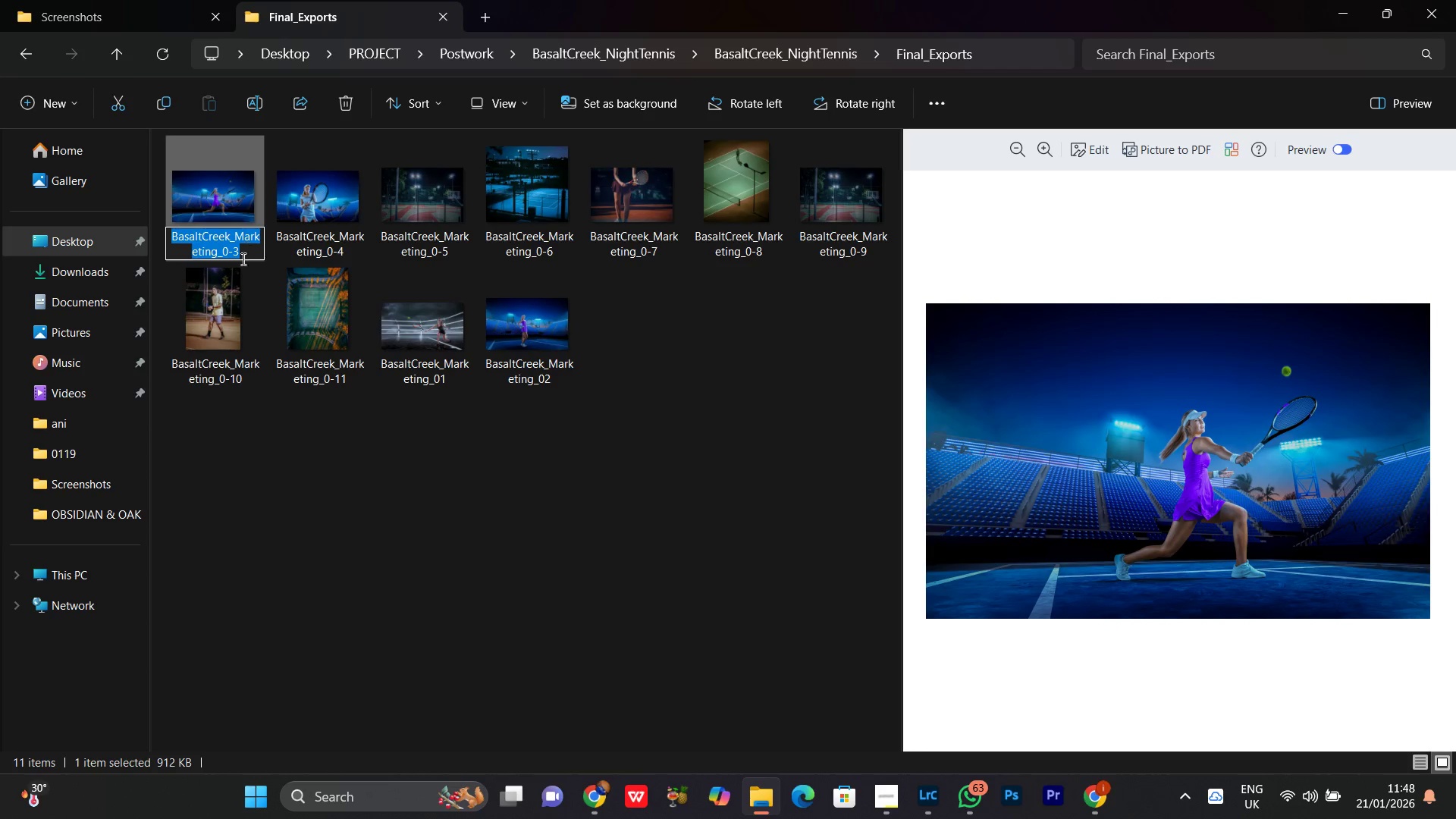 
left_click([240, 254])
 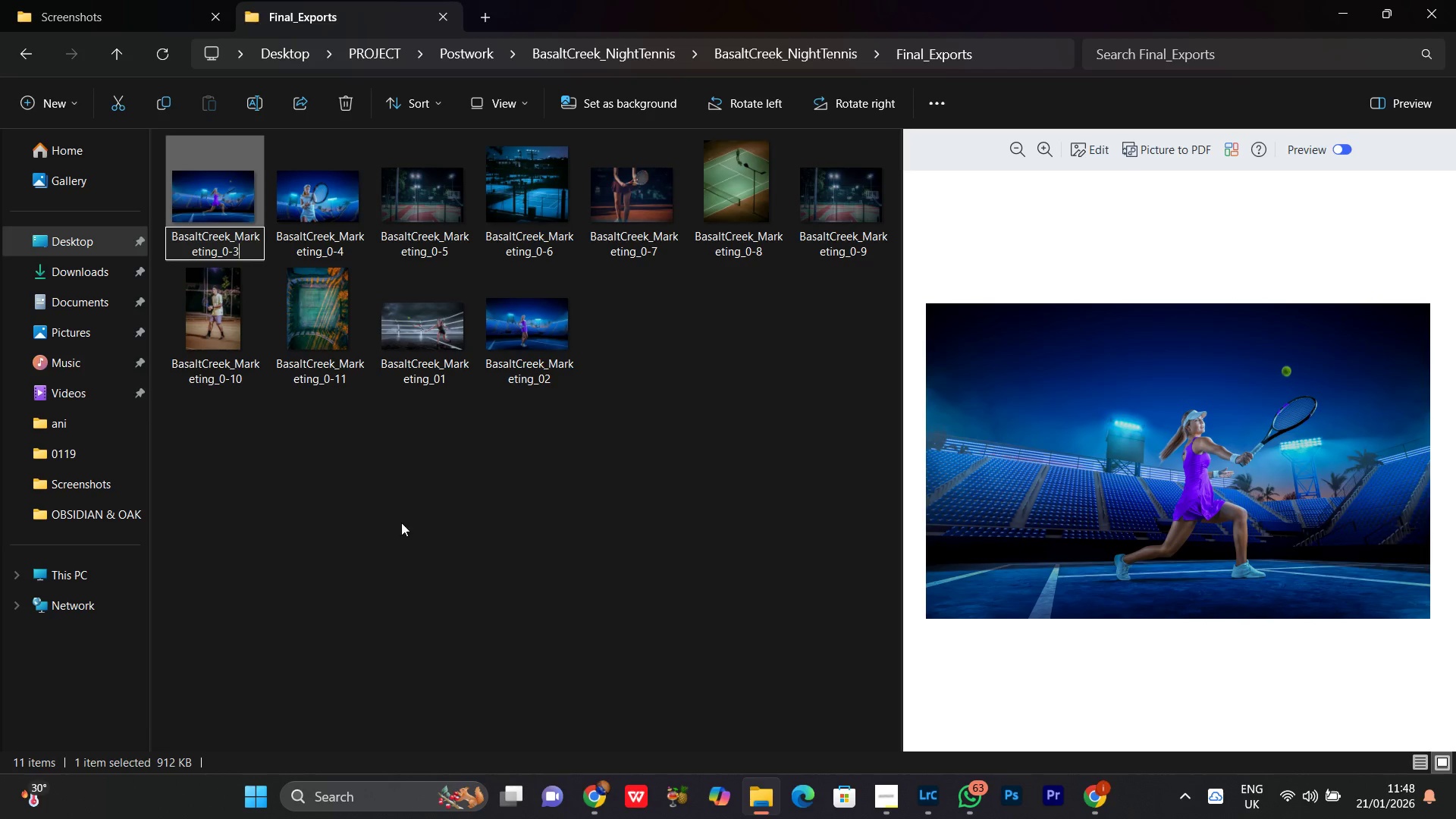 
key(ArrowLeft)
 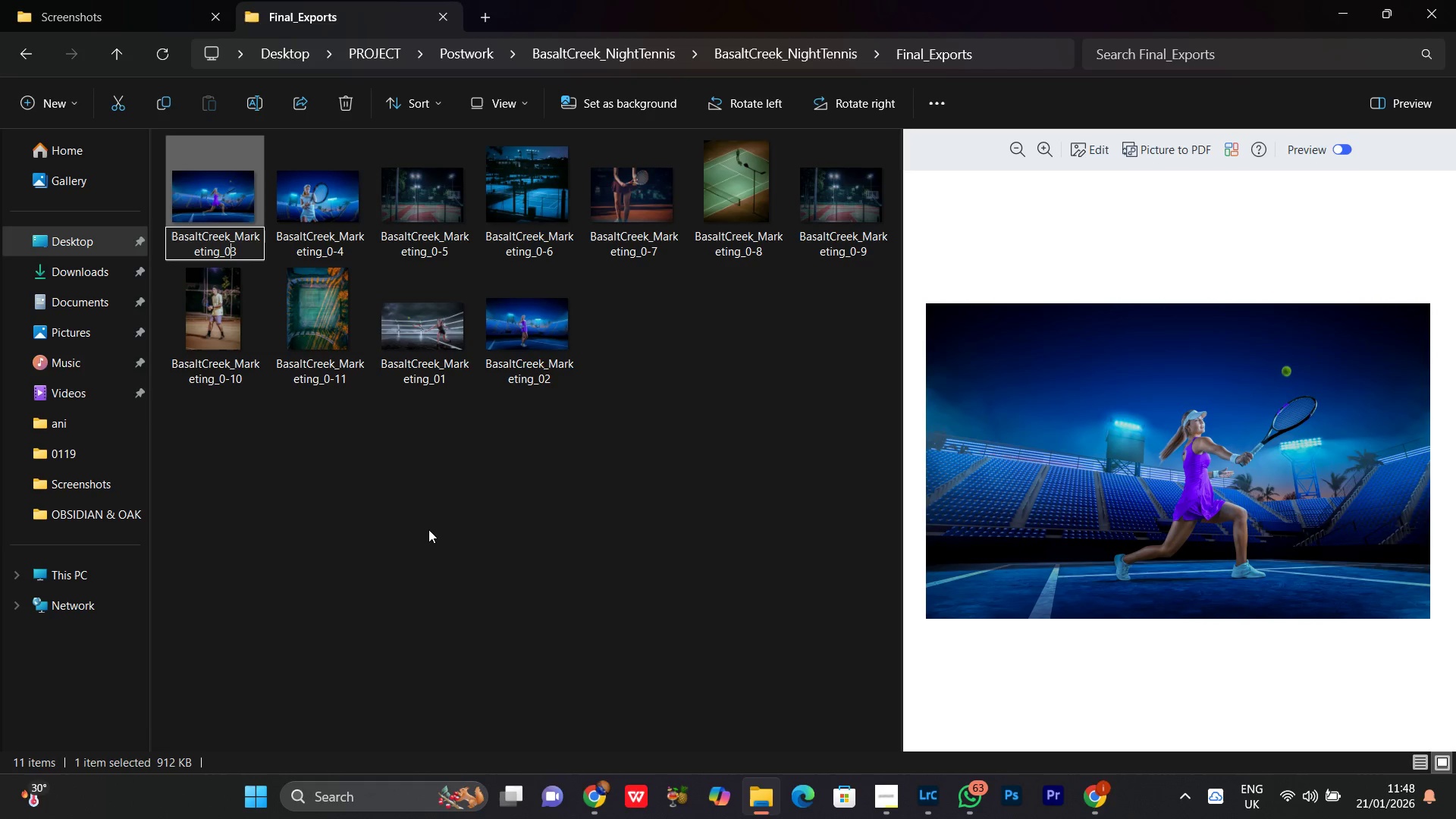 
key(Backspace)
 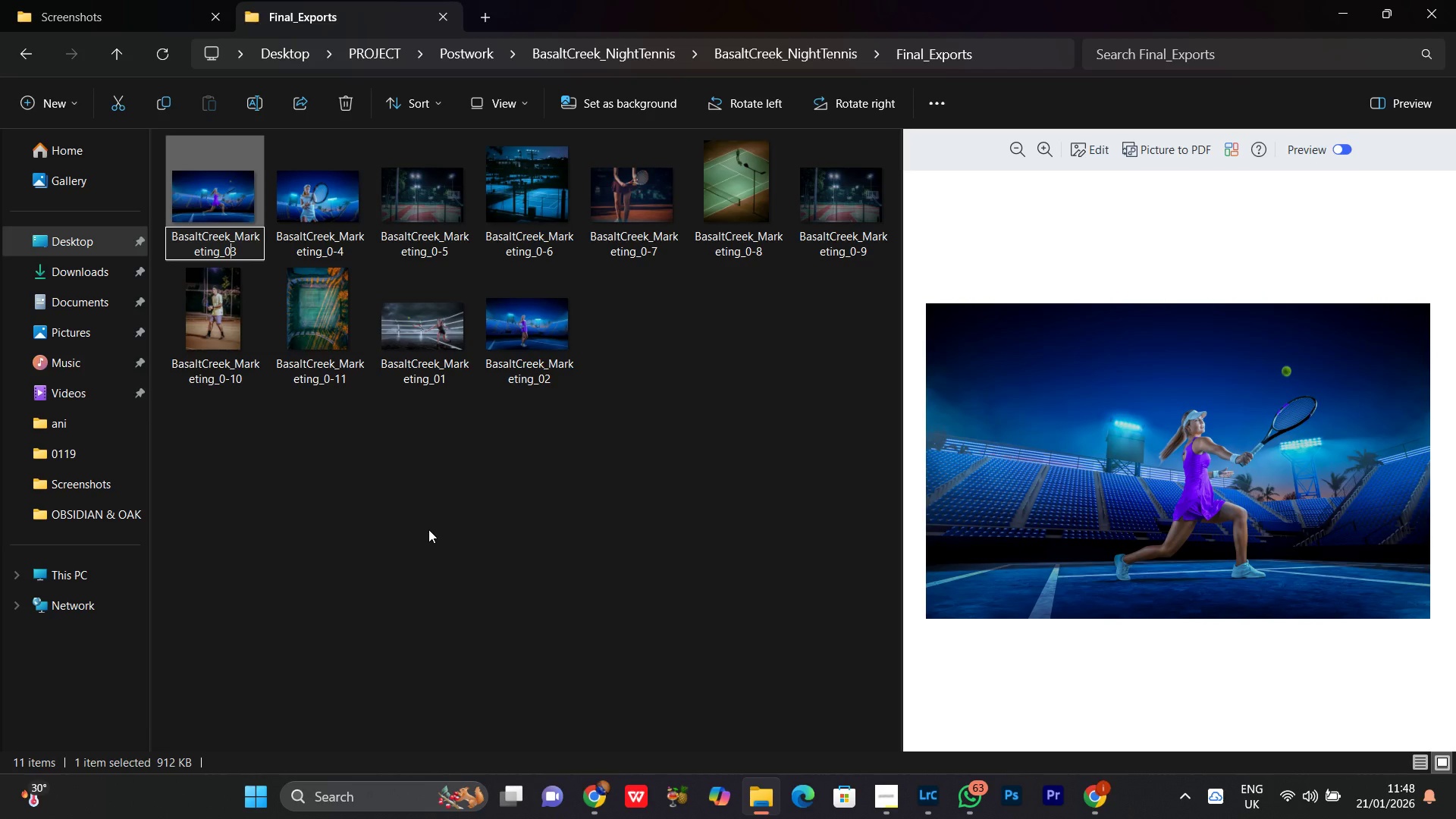 
key(Enter)
 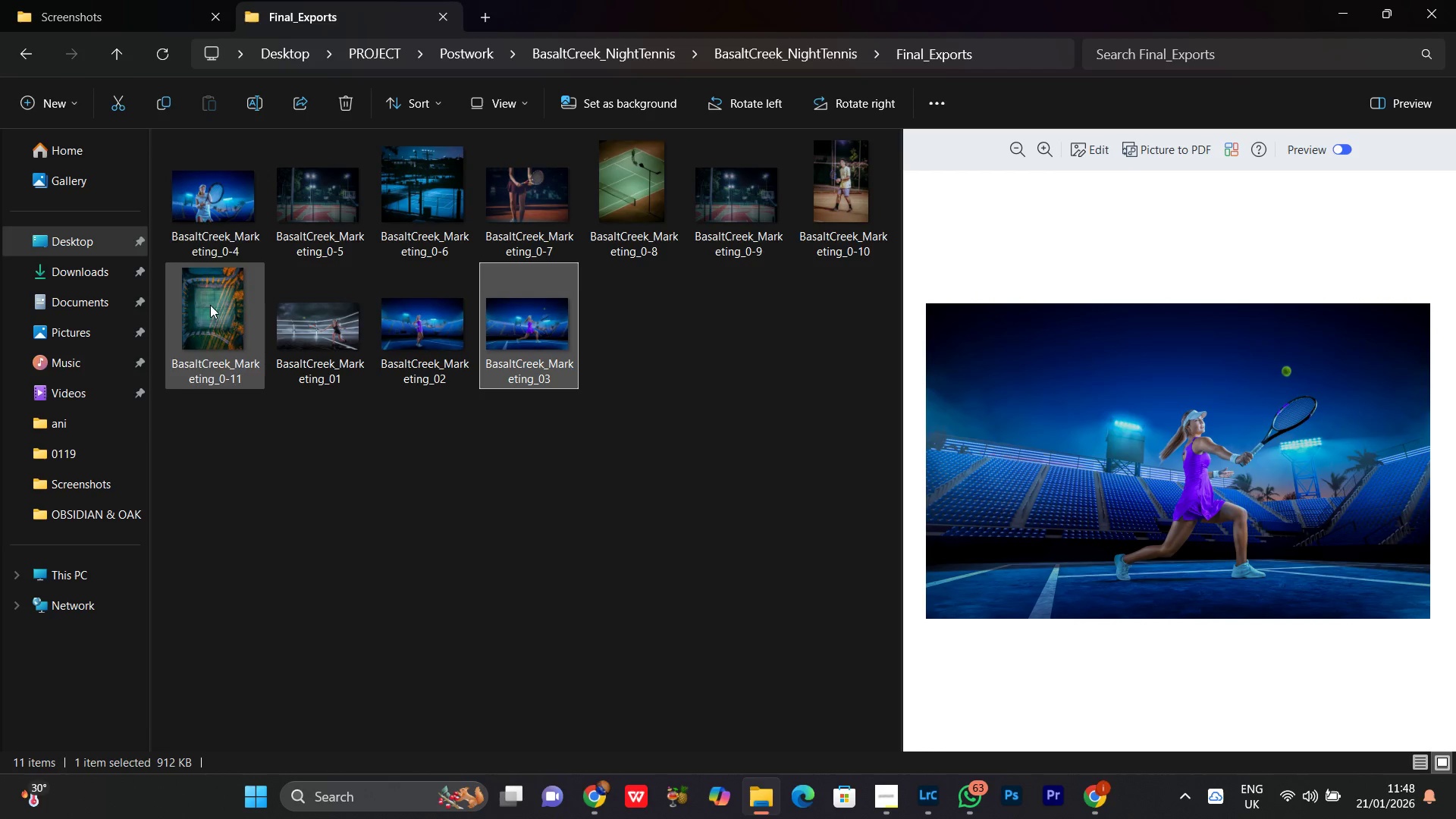 
left_click([200, 221])
 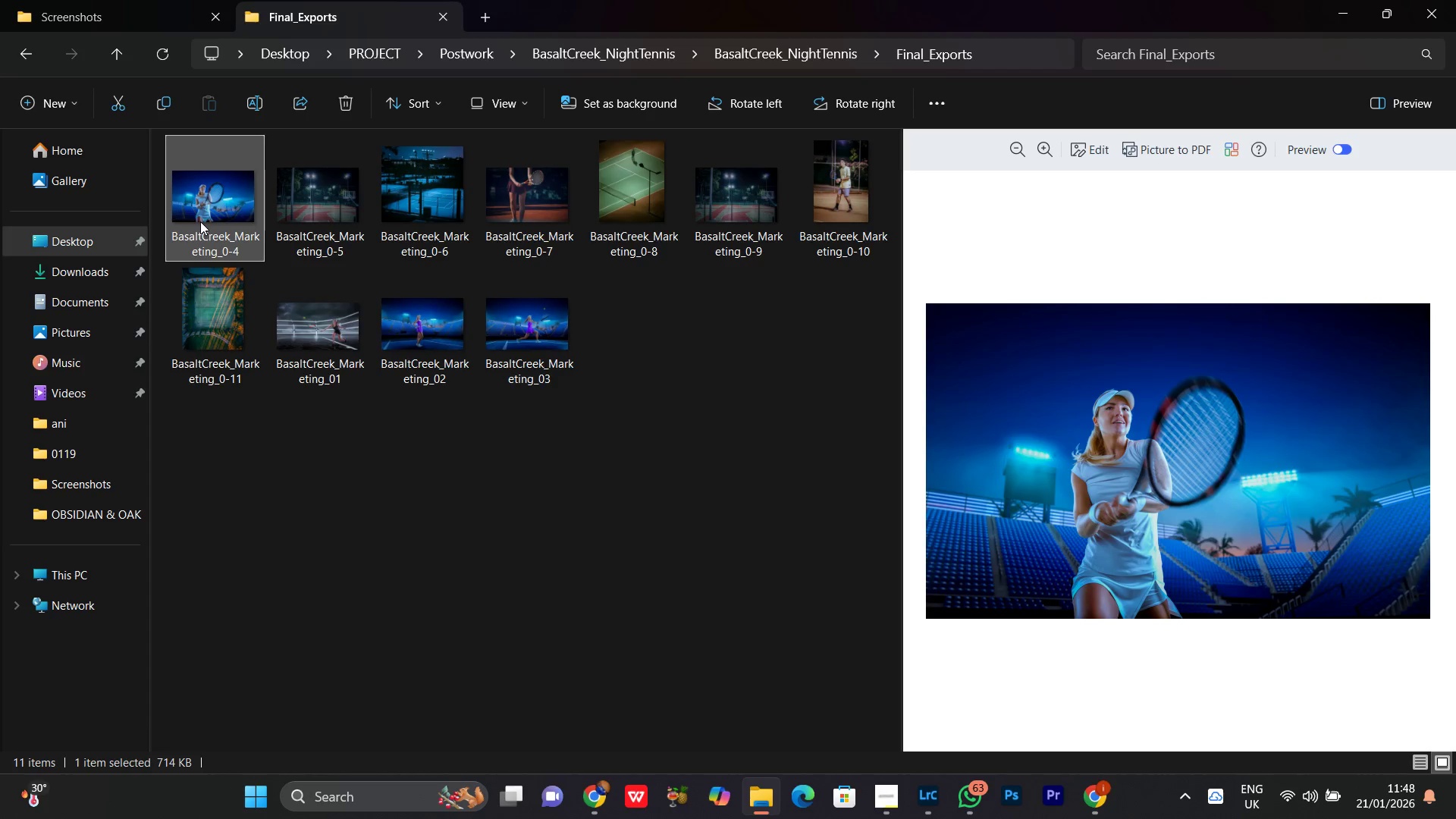 
right_click([200, 221])
 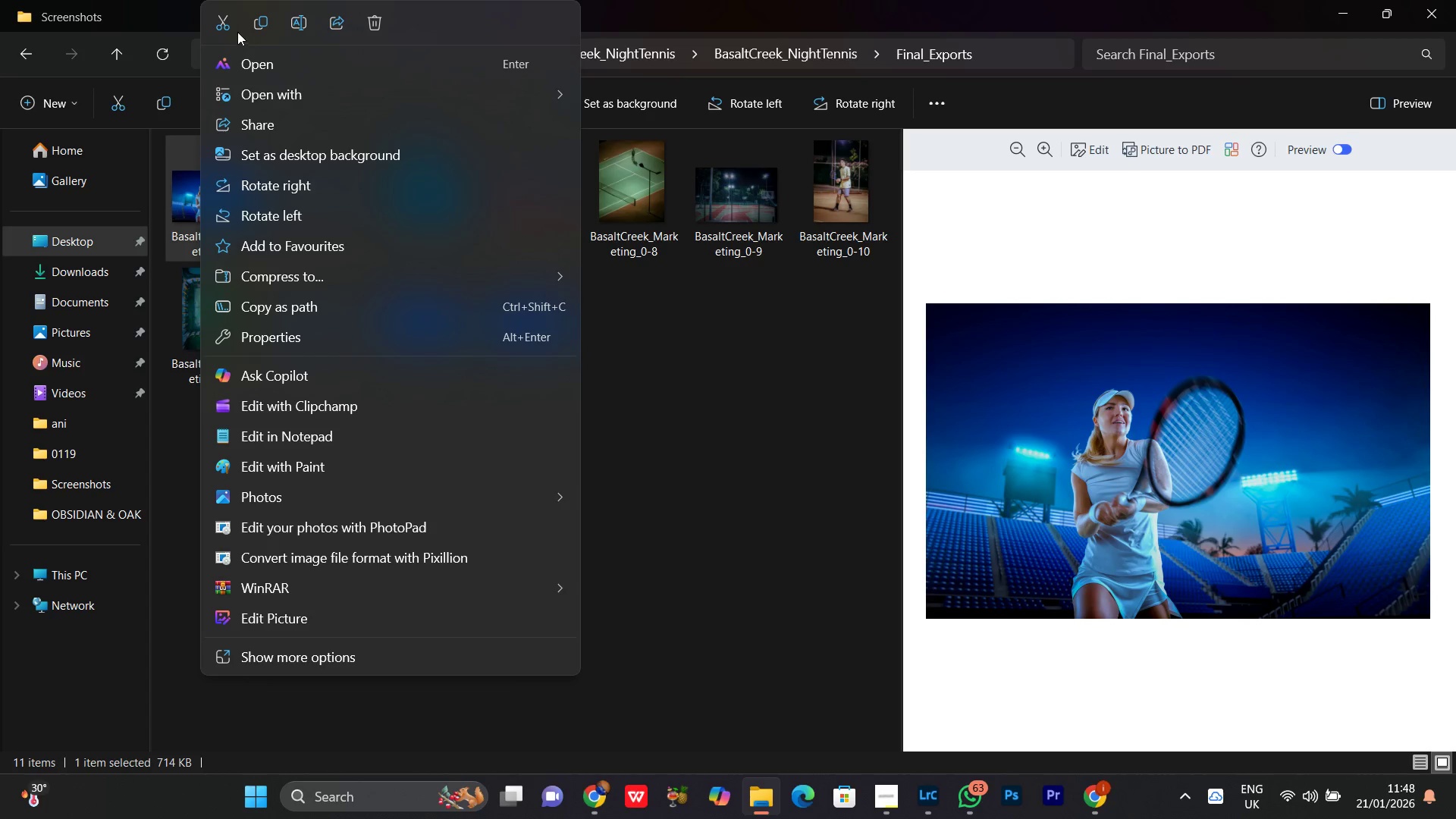 
left_click([291, 25])
 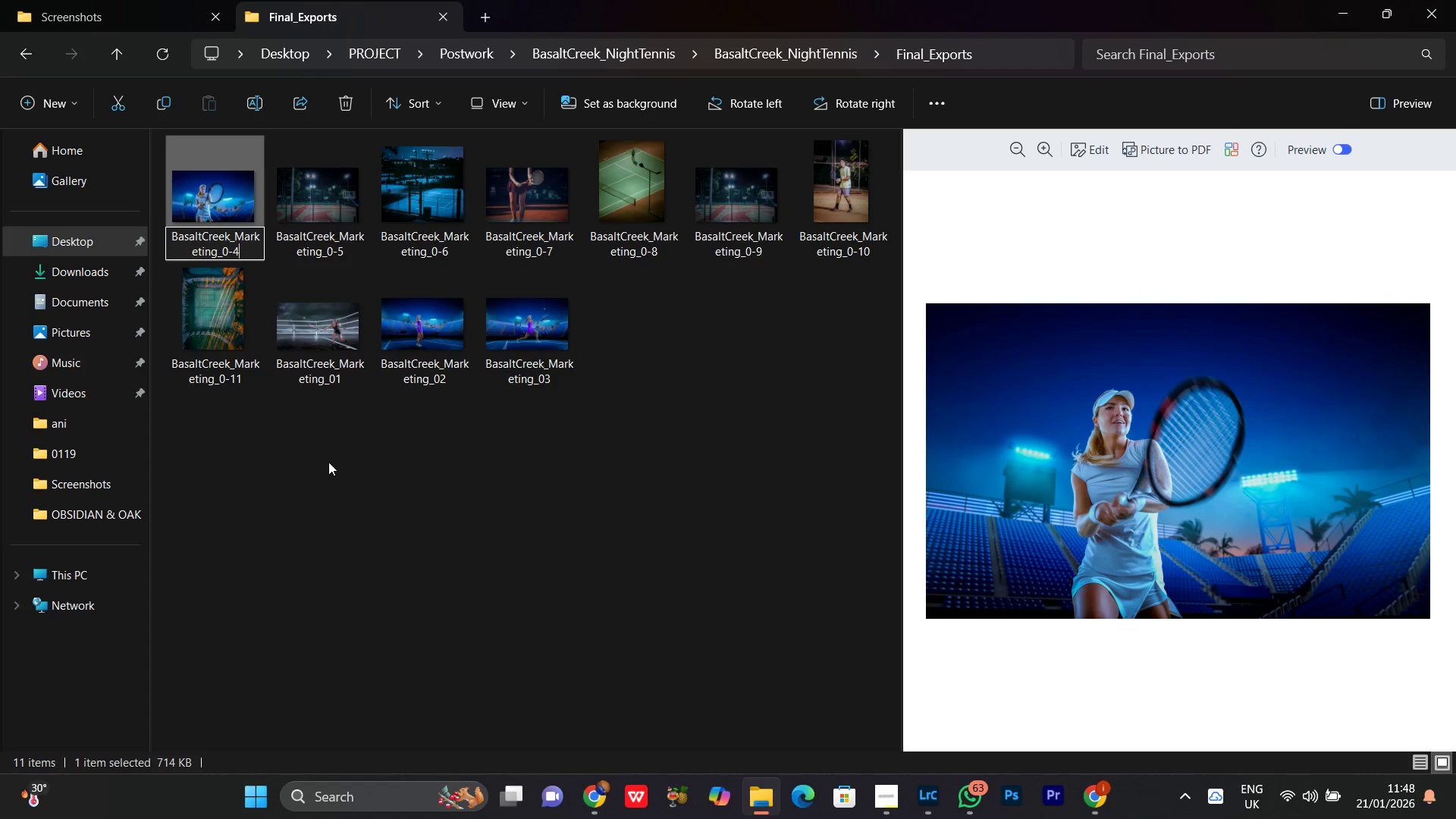 
key(ArrowLeft)
 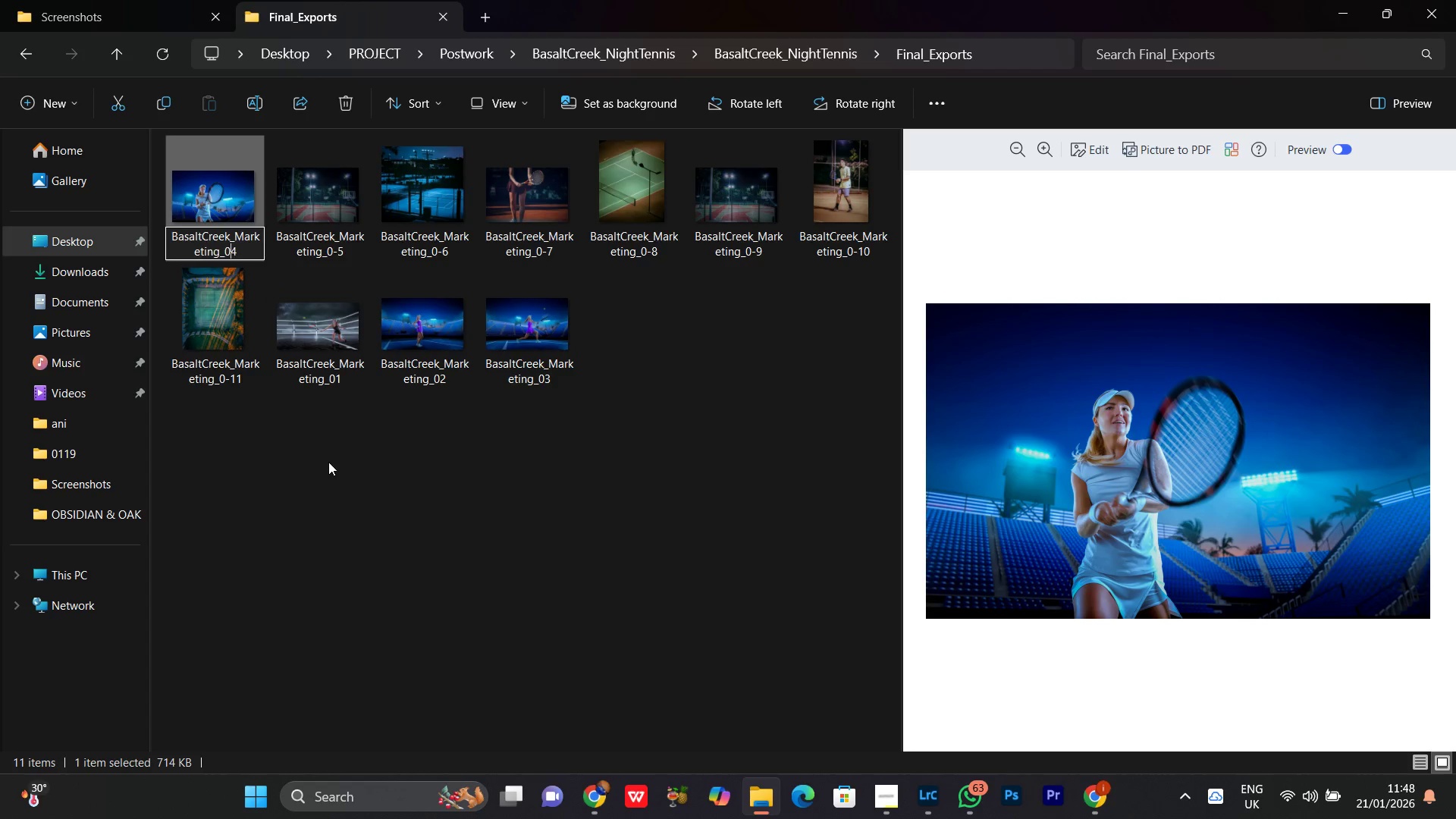 
key(Backspace)
 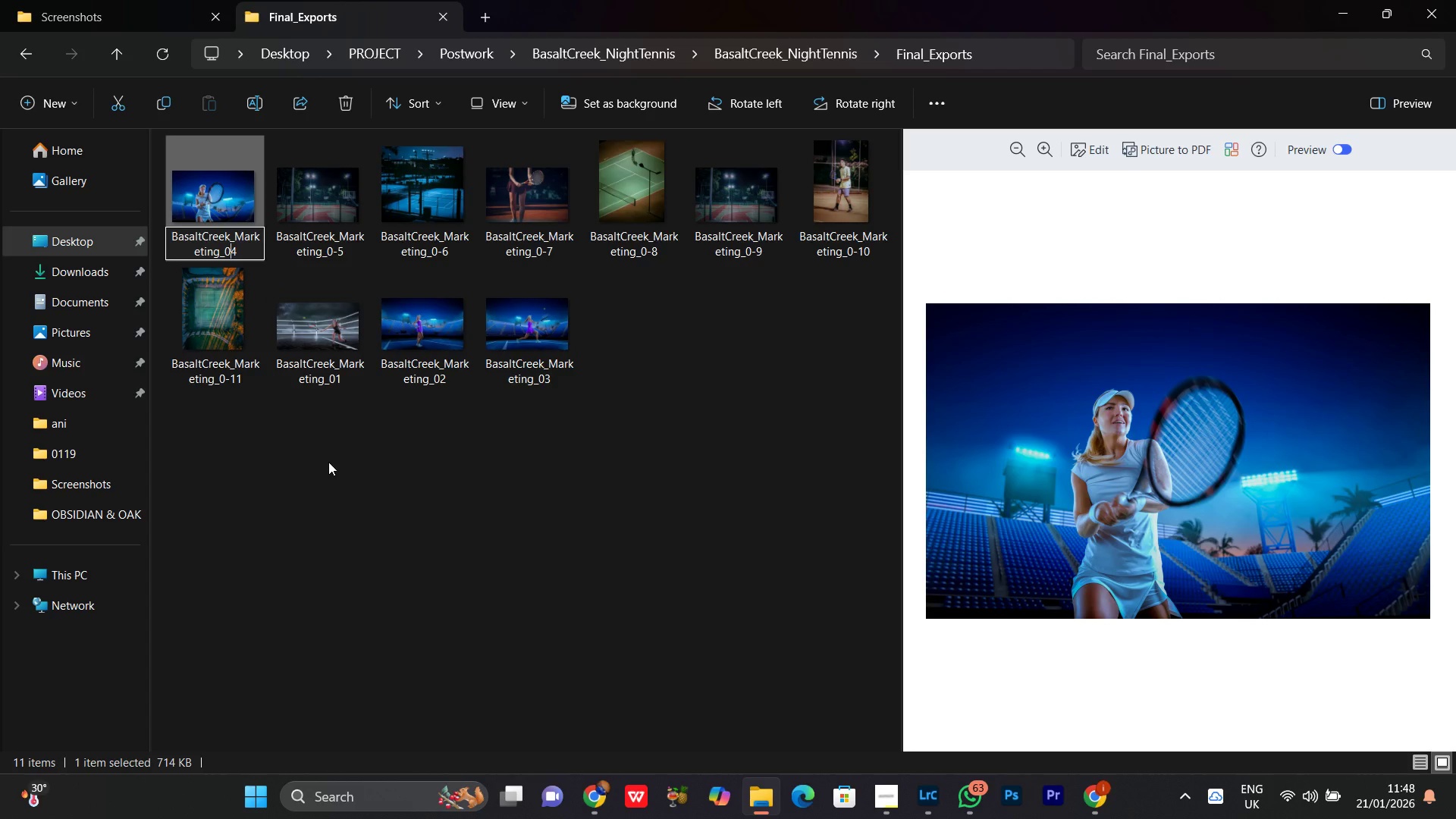 
key(Enter)
 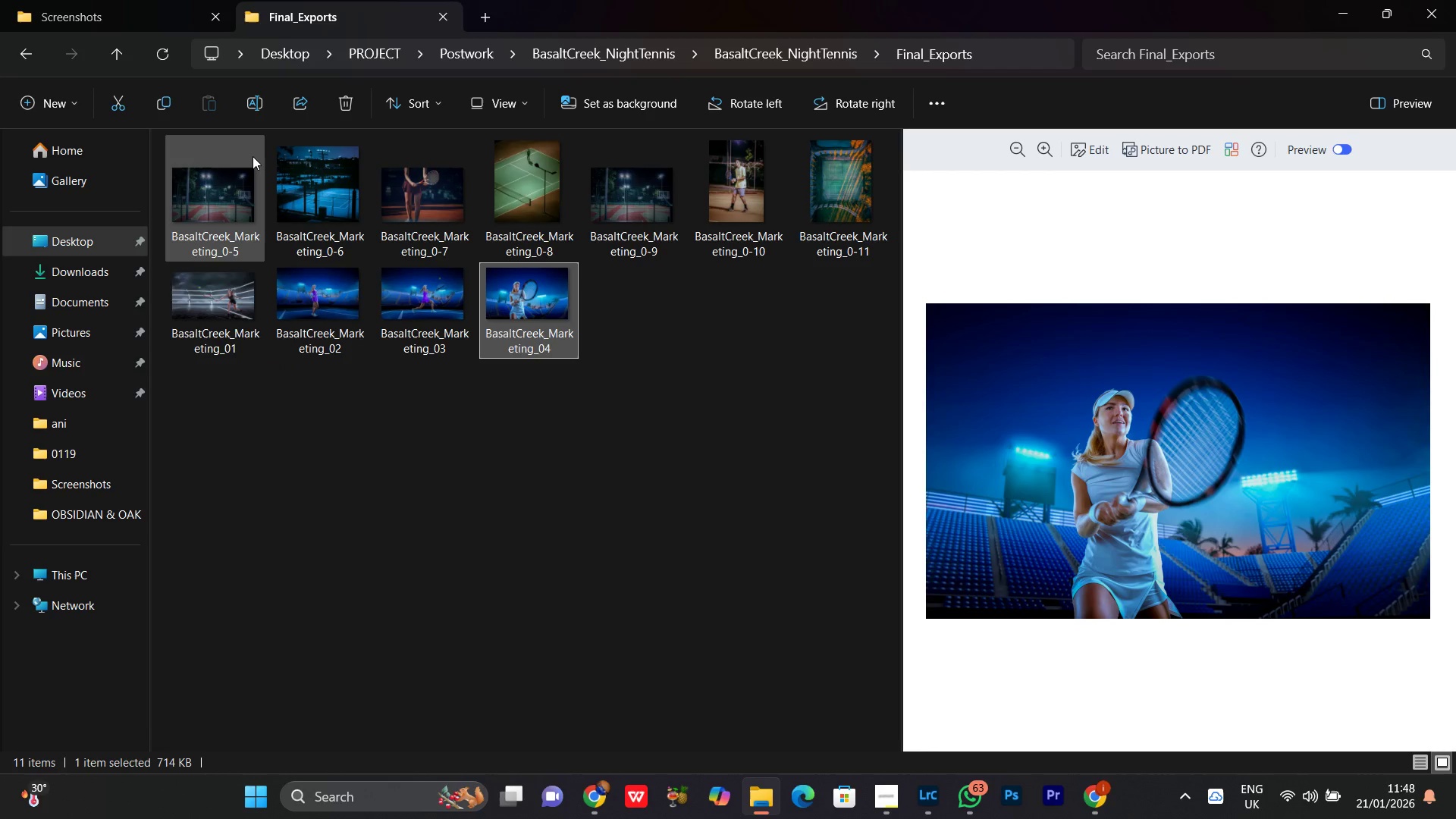 
left_click([253, 156])
 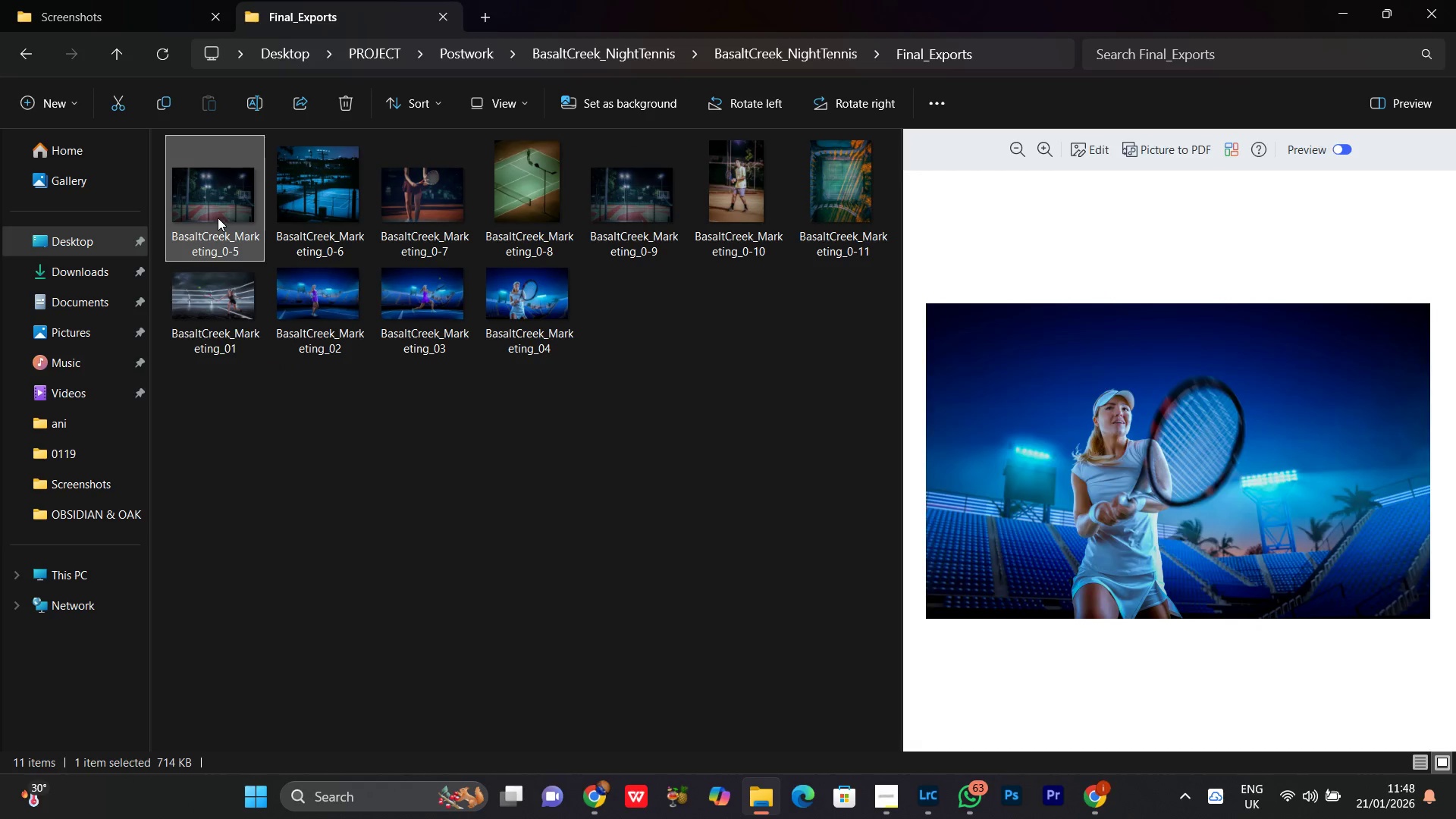 
right_click([218, 218])
 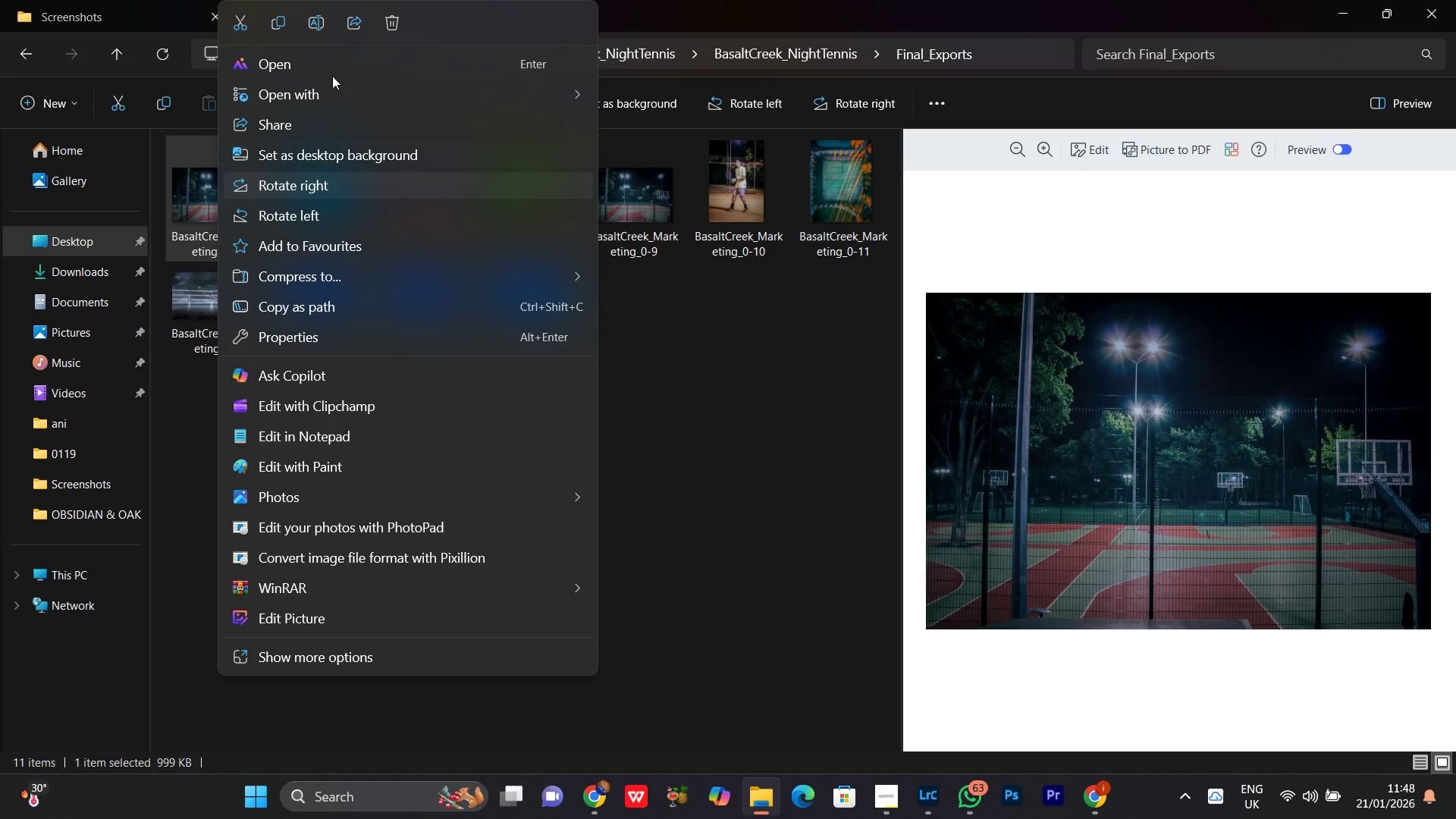 
left_click([313, 25])
 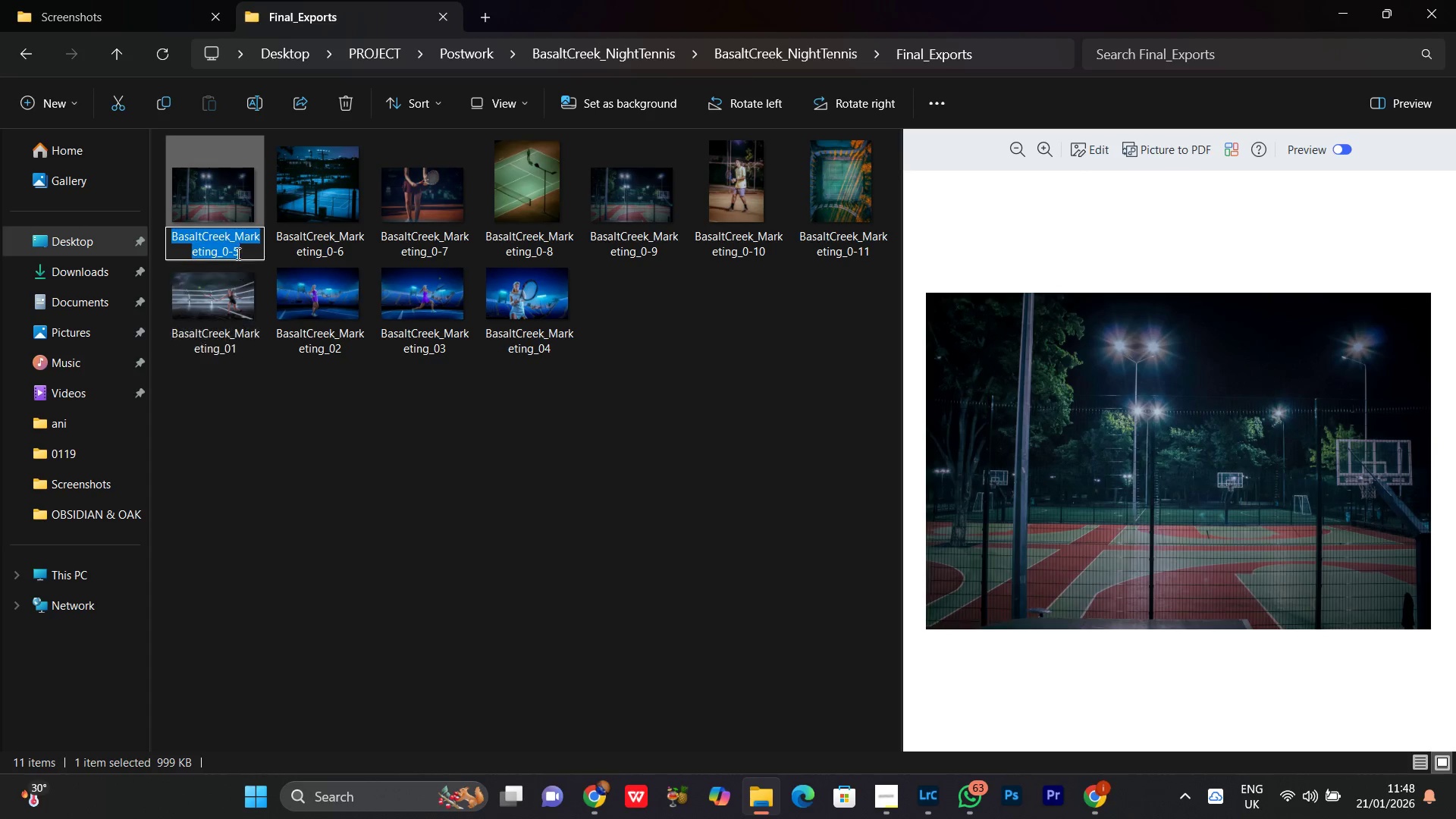 
left_click([234, 252])
 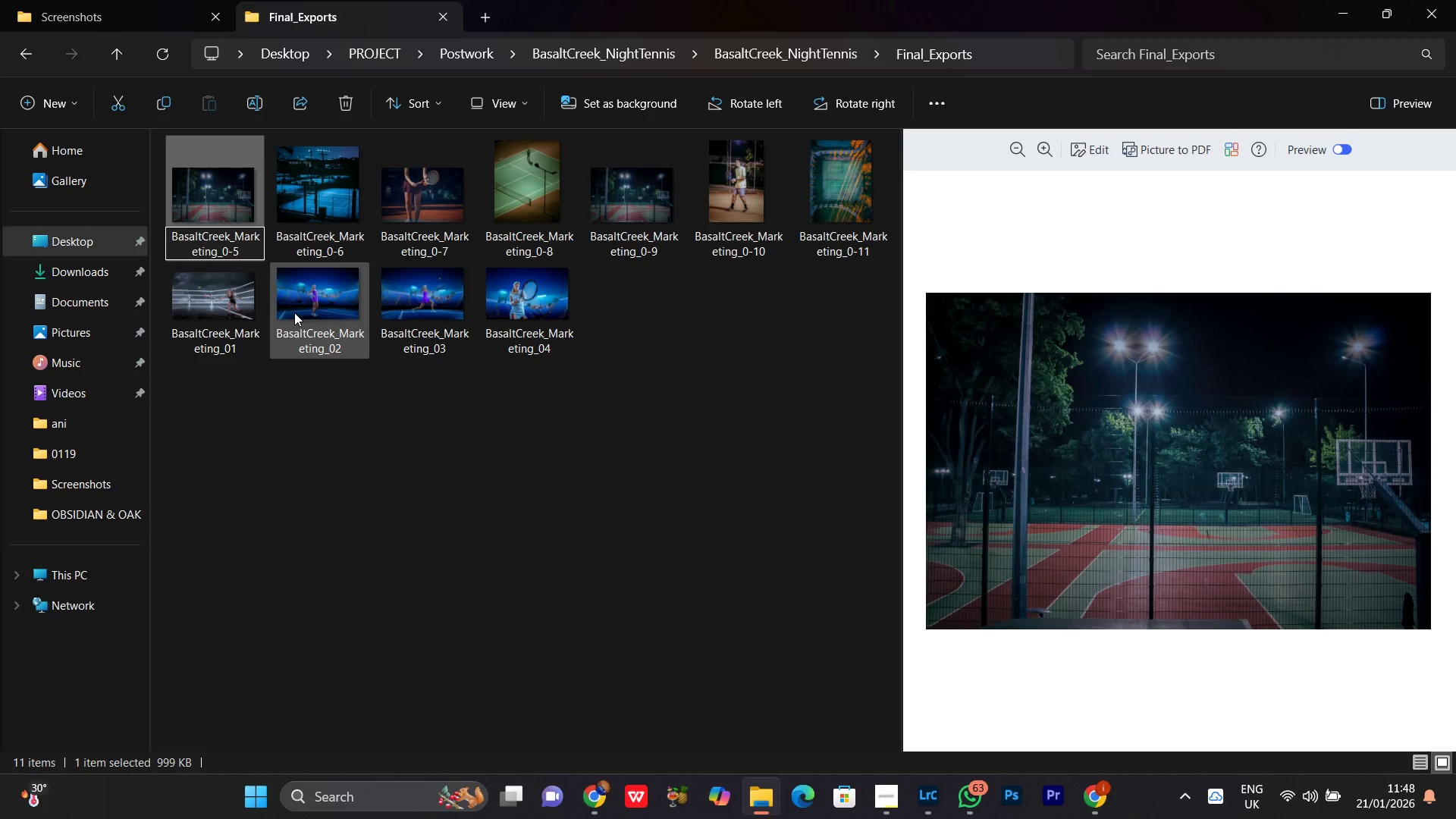 
key(Backspace)
 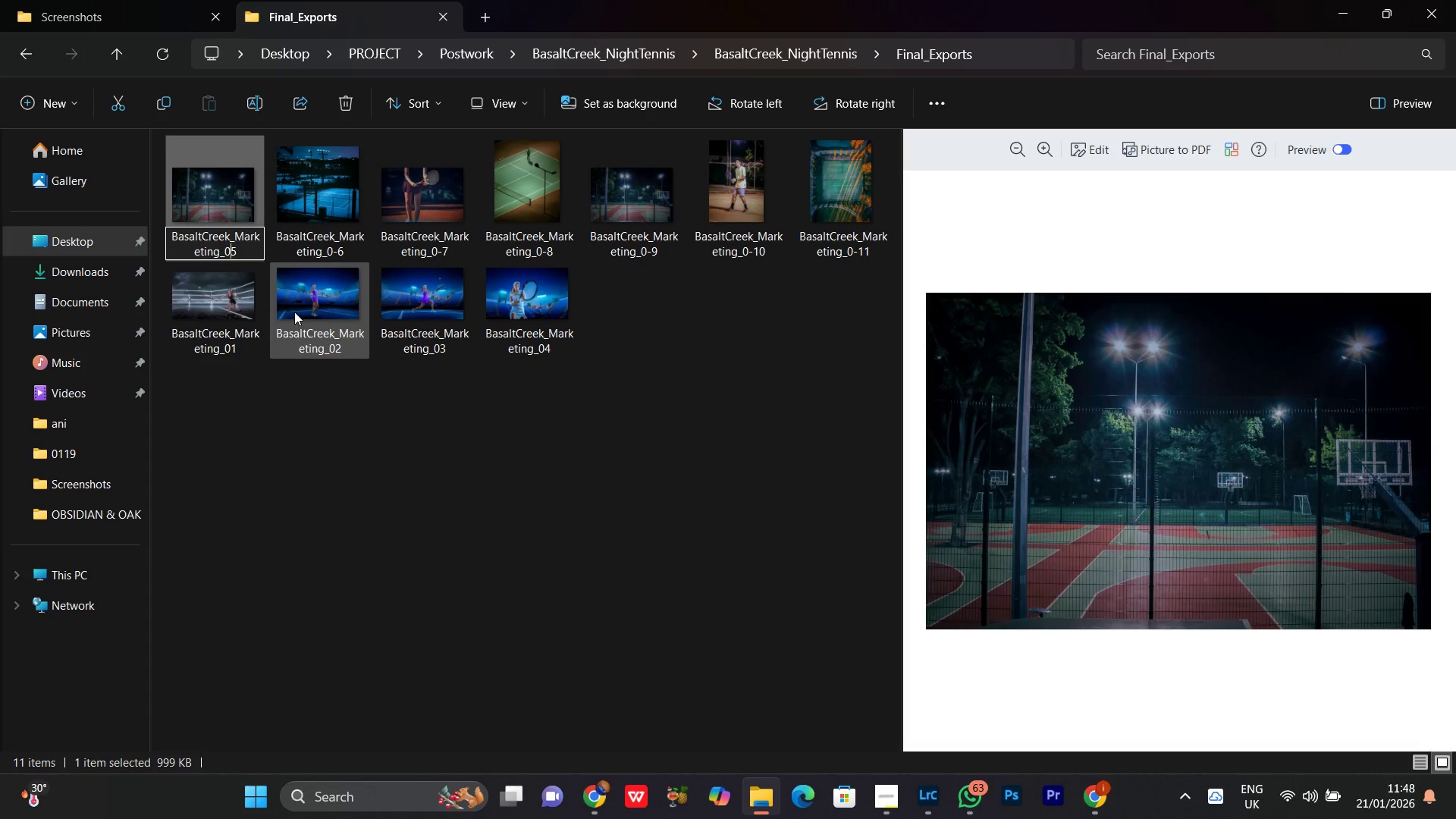 
key(Enter)
 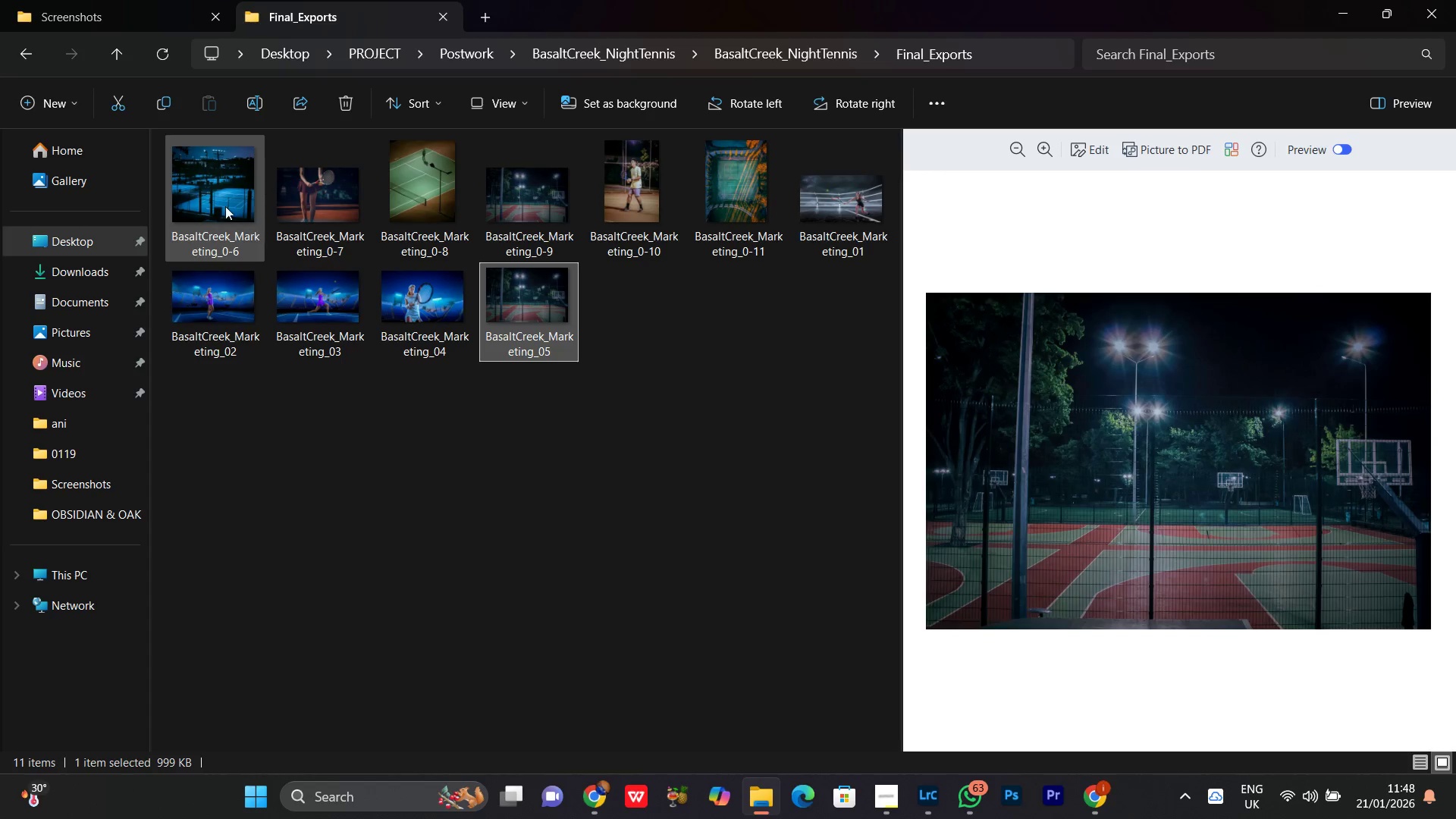 
left_click([224, 206])
 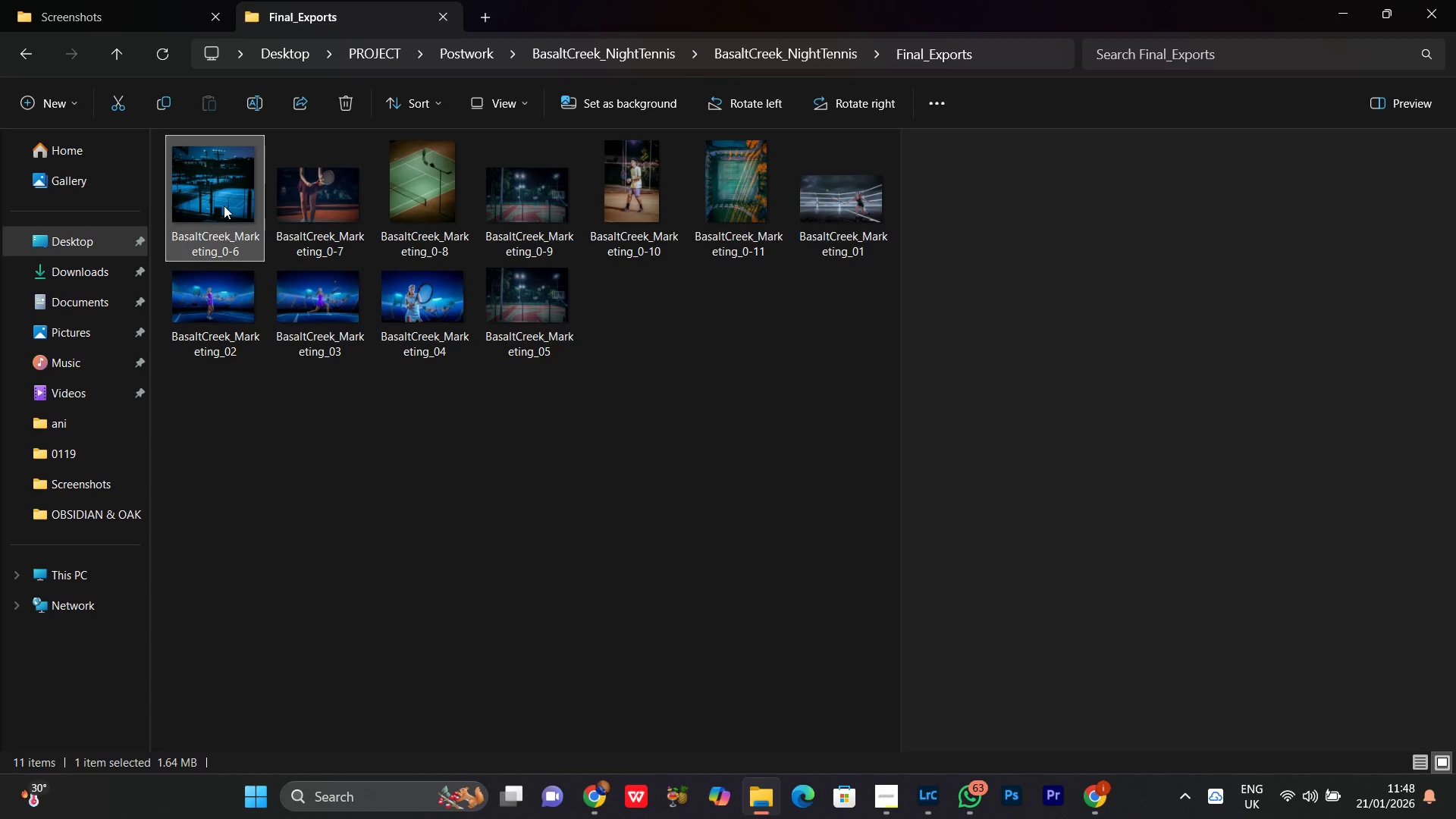 
right_click([224, 206])
 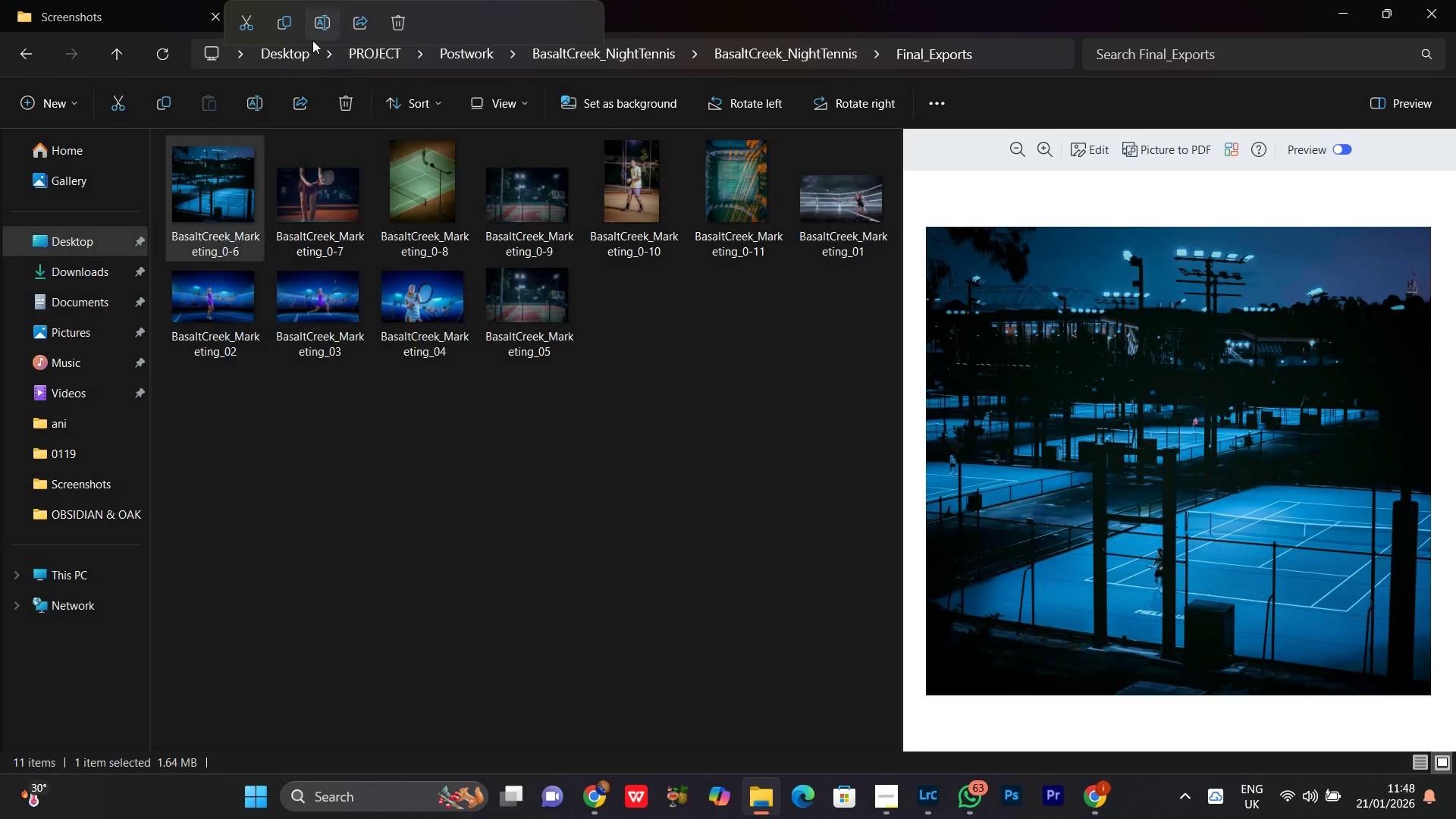 
left_click([231, 253])
 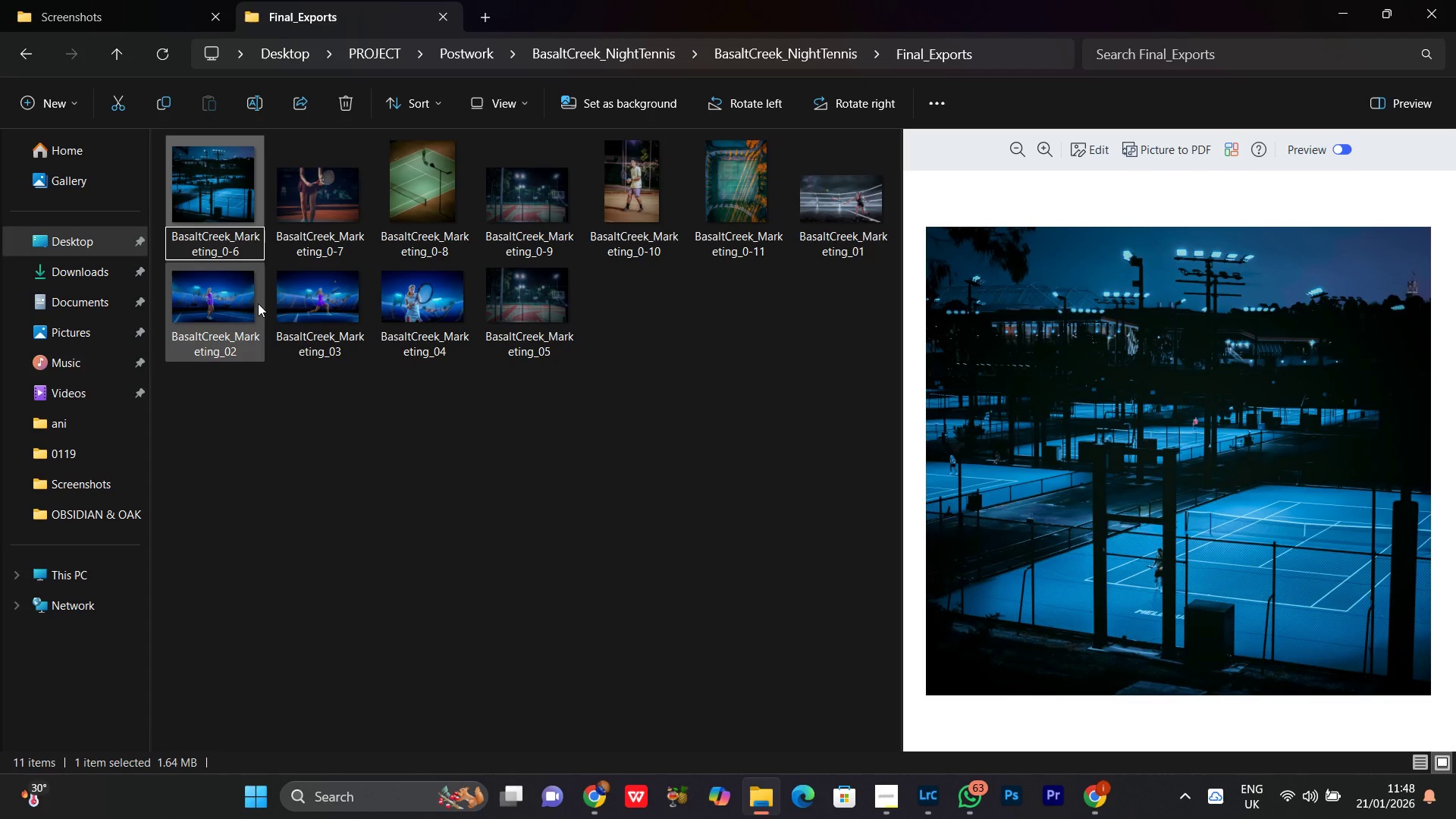 
key(Backspace)
 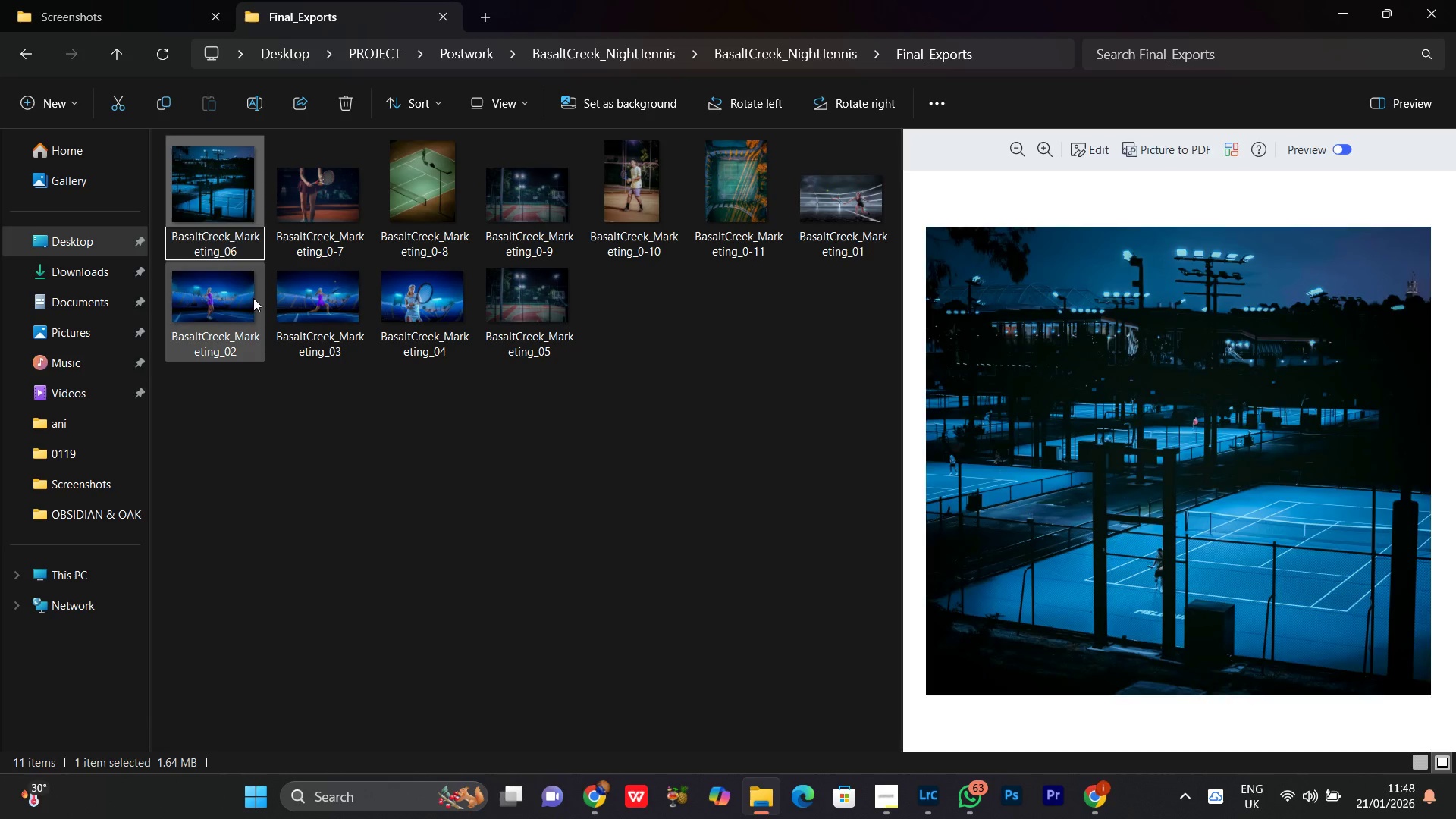 
key(Enter)
 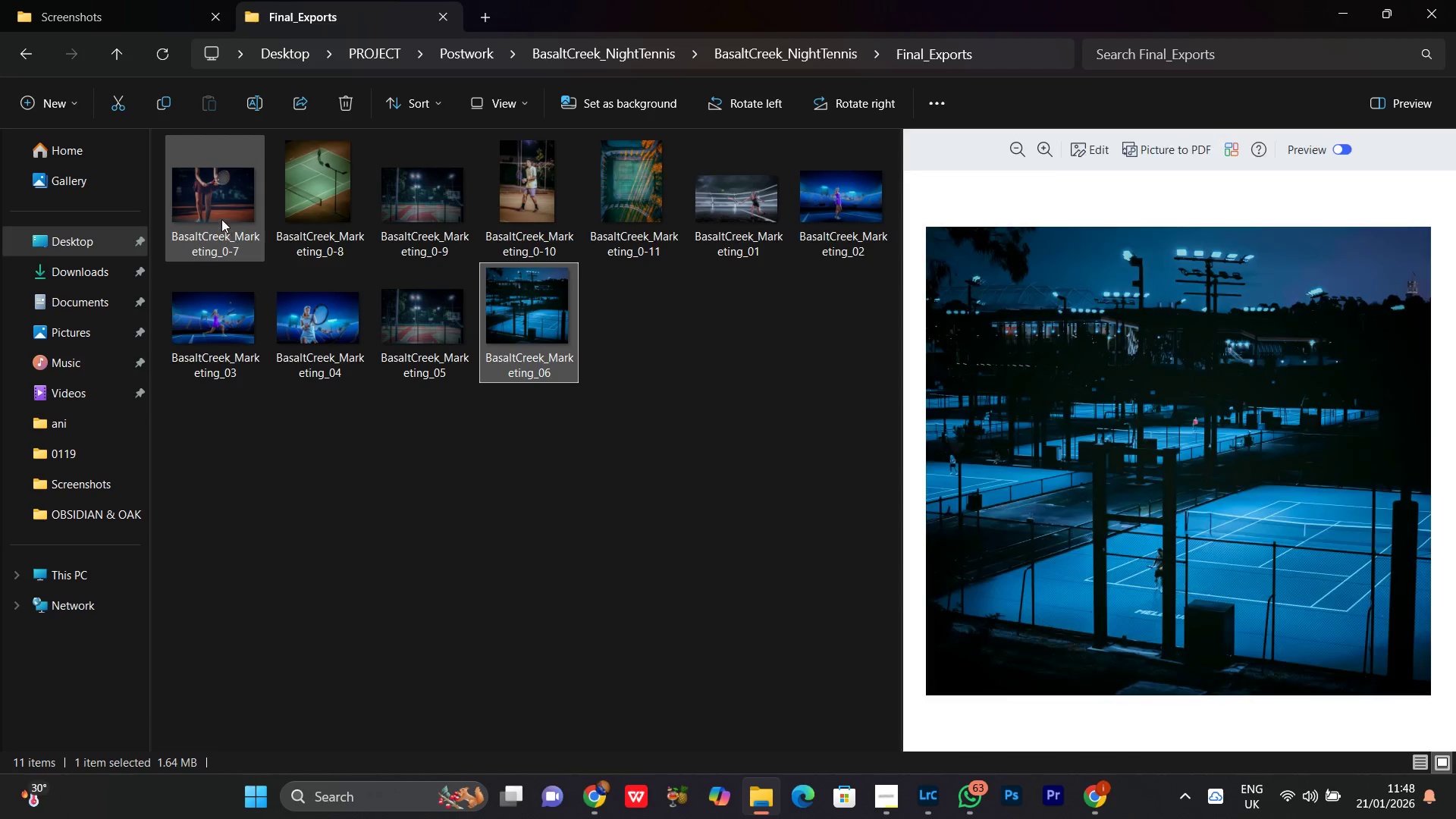 
left_click([221, 219])
 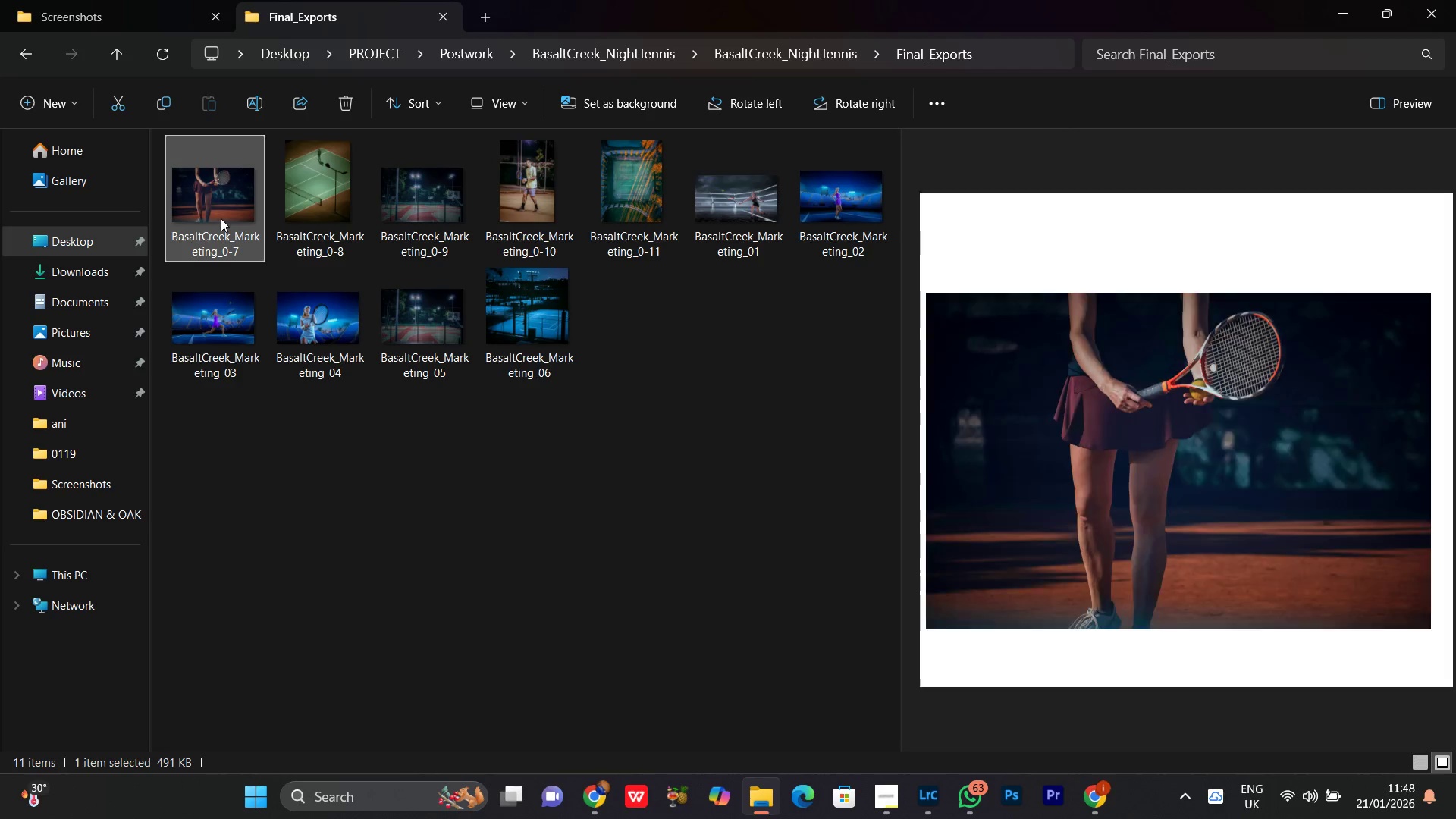 
right_click([221, 218])
 